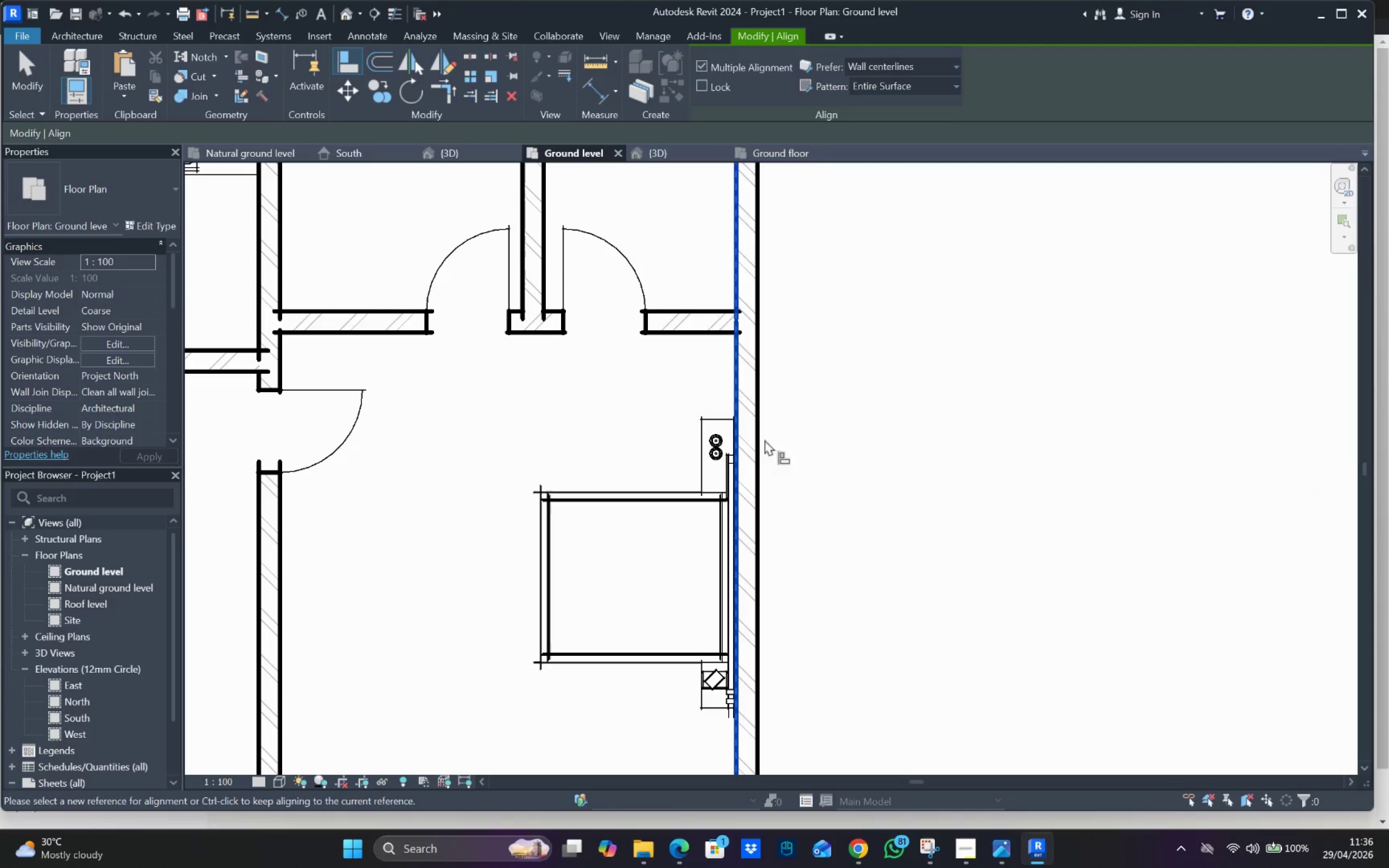 
key(Escape)
 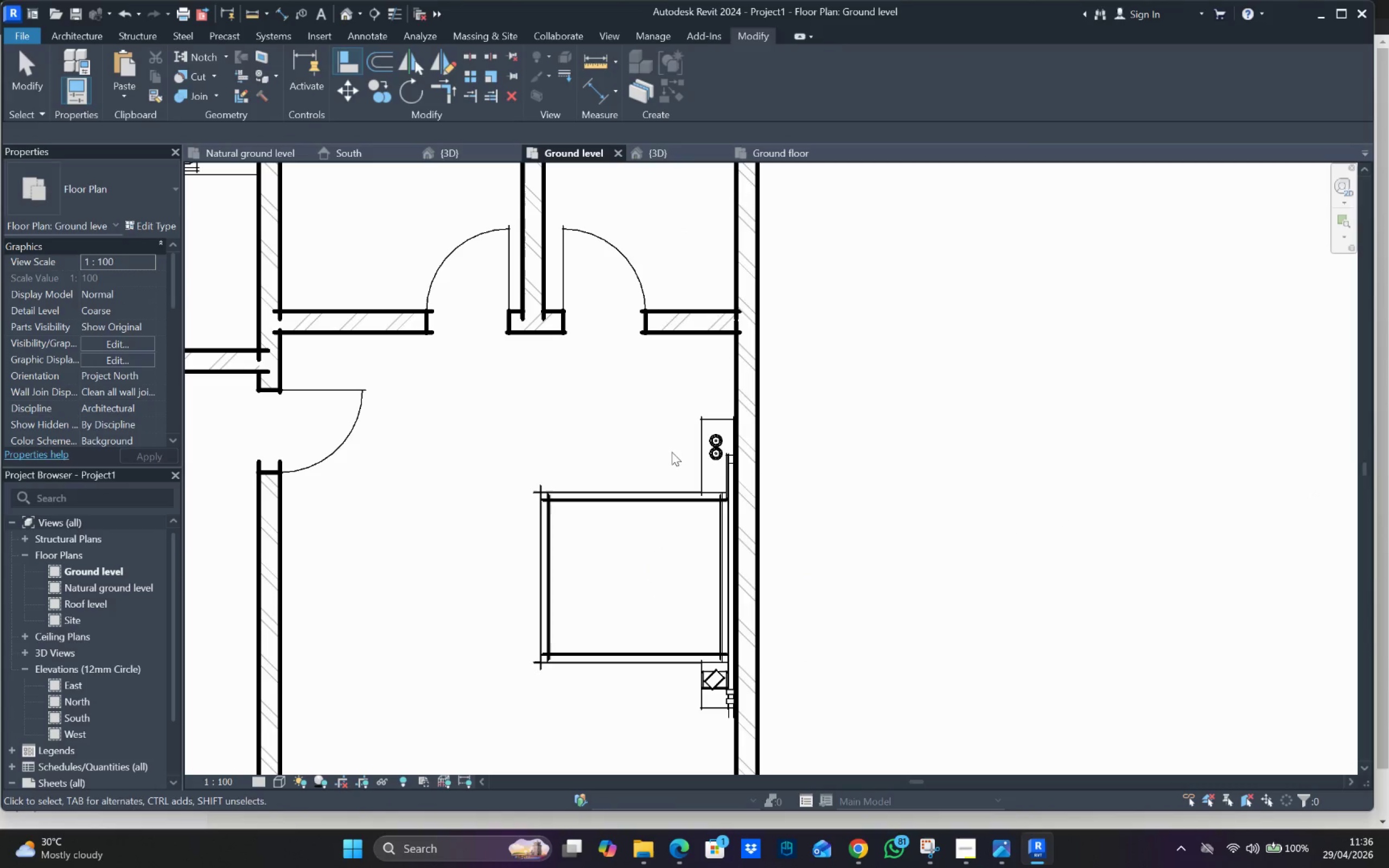 
key(Escape)
 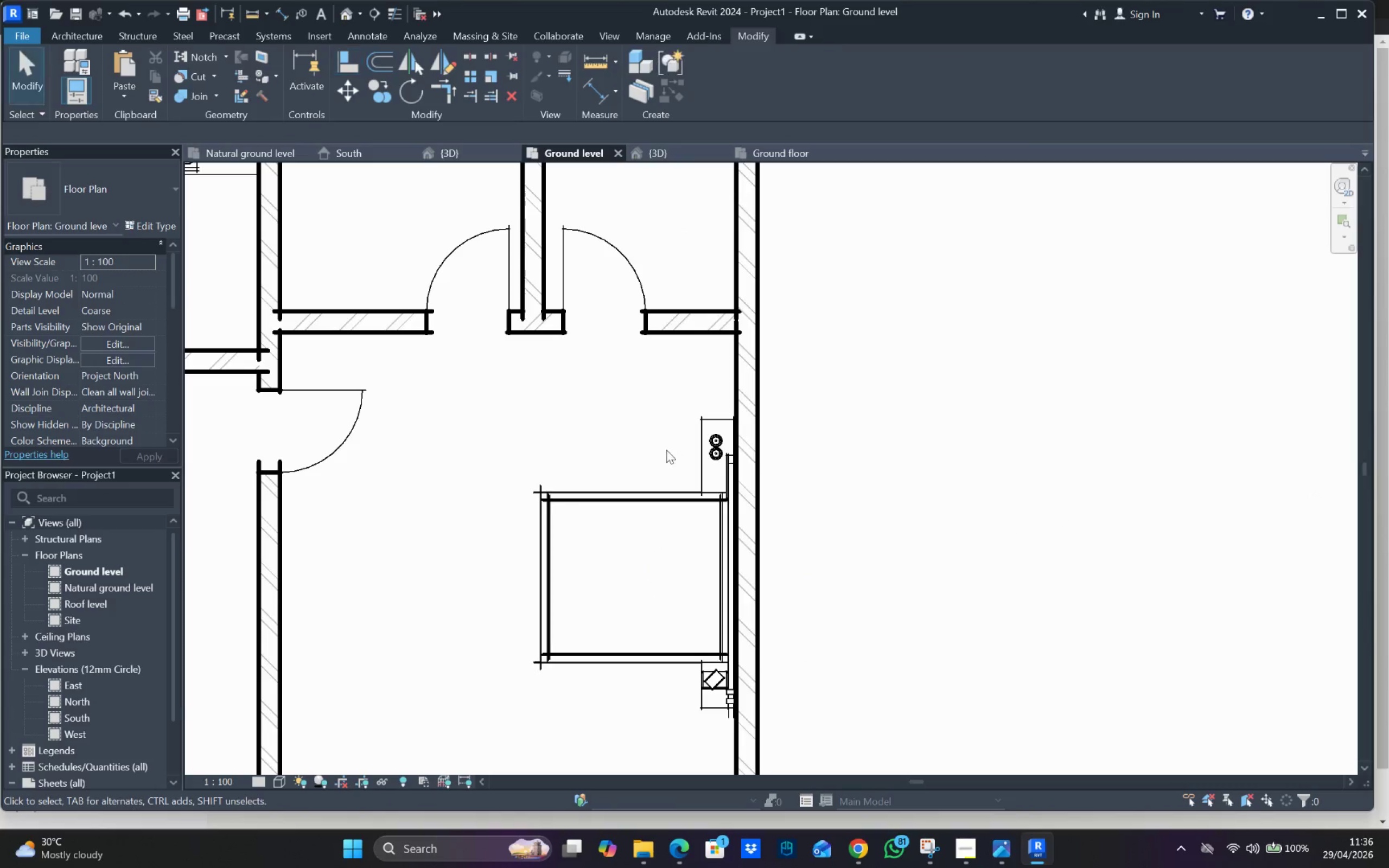 
scroll: coordinate [679, 484], scroll_direction: down, amount: 5.0
 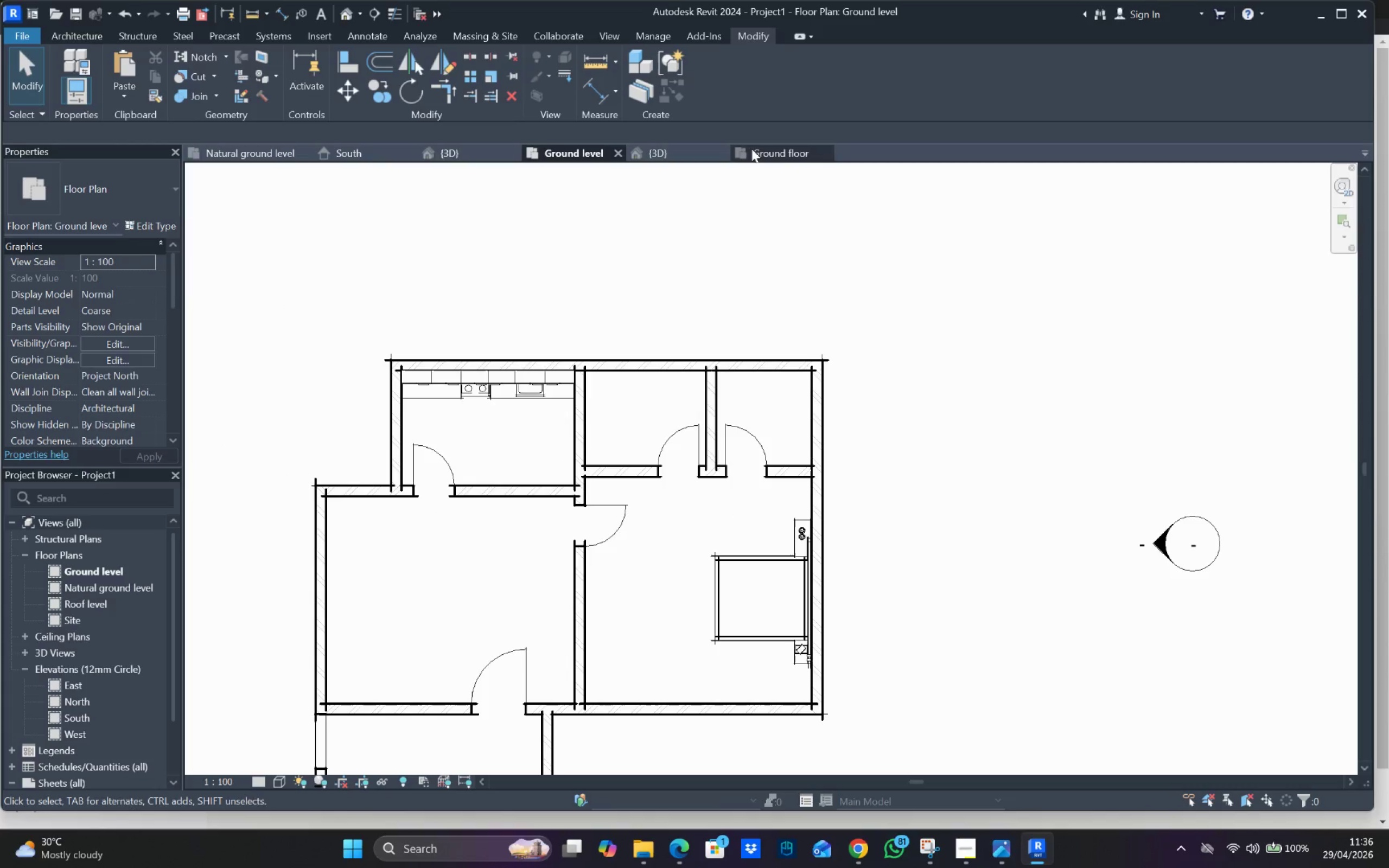 
left_click([776, 155])
 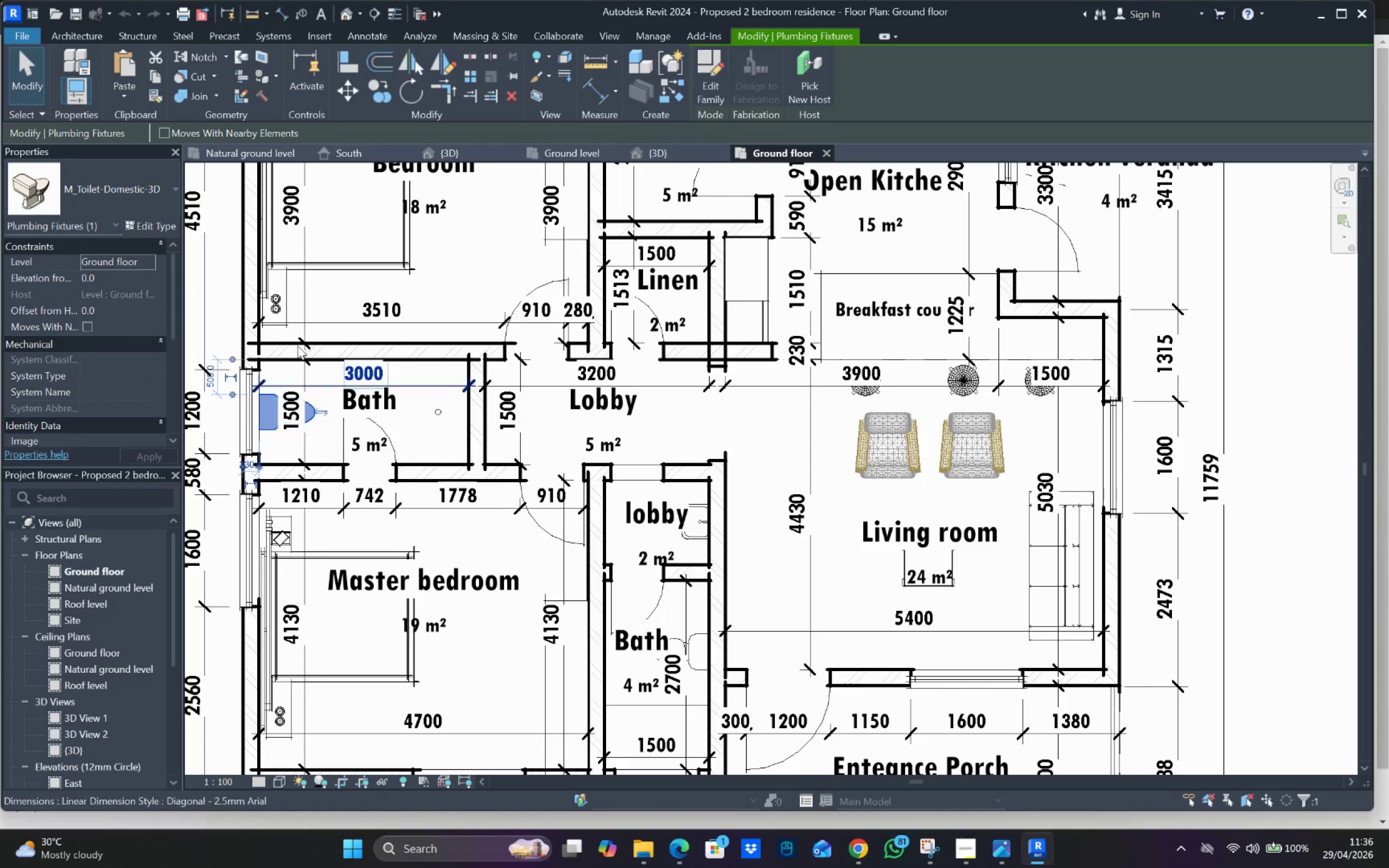 
left_click([155, 74])
 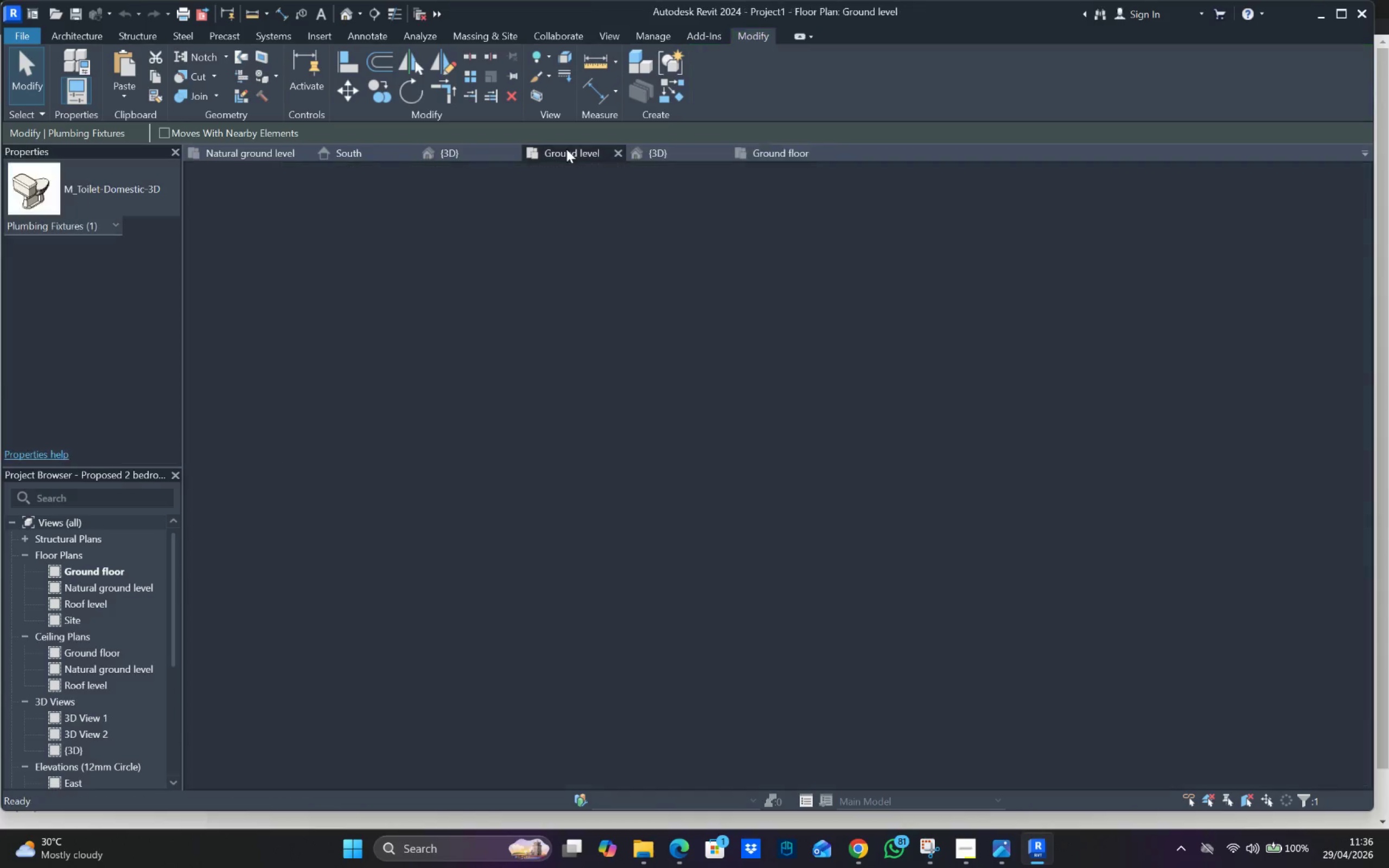 
left_click([123, 62])
 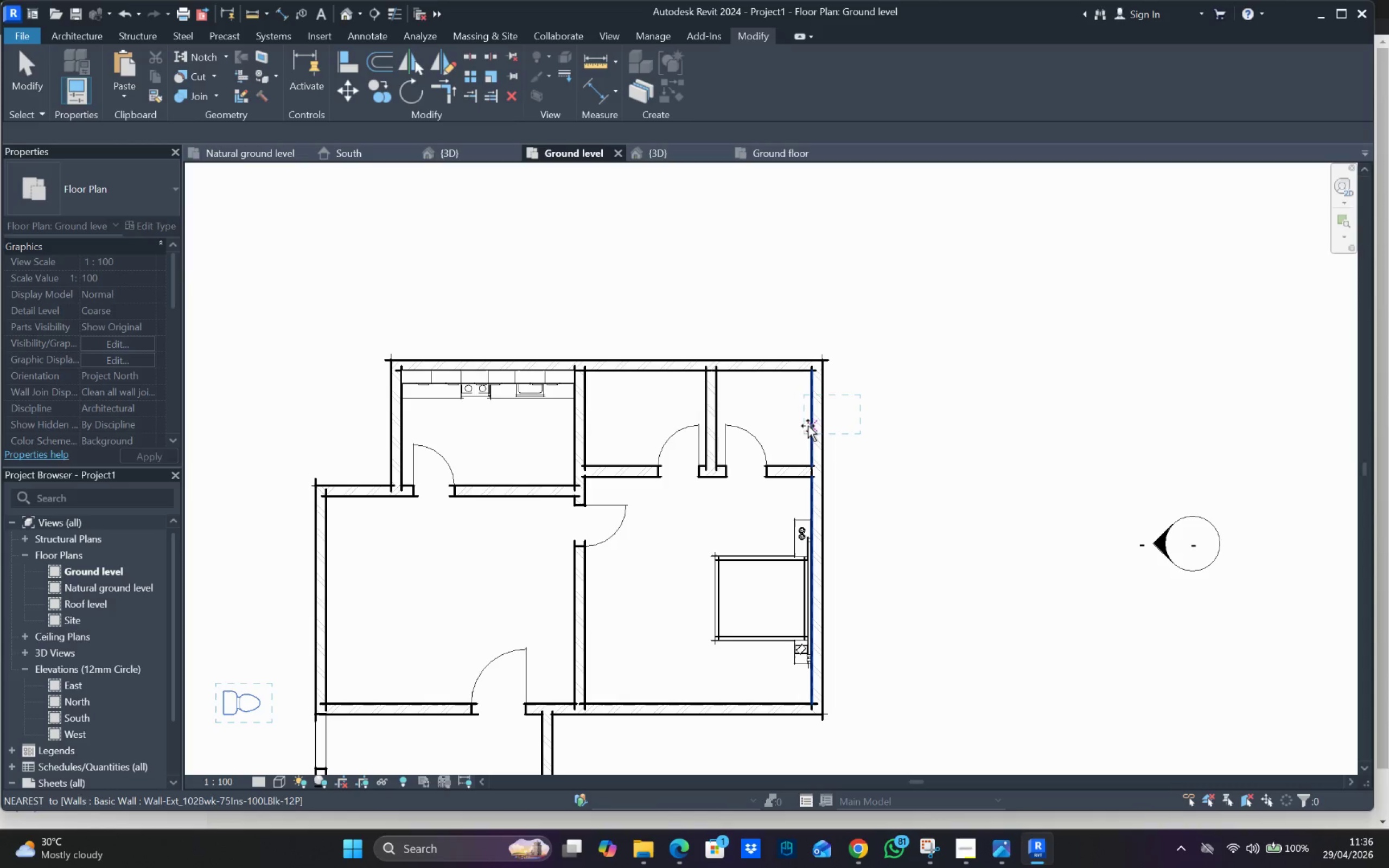 
left_click_drag(start_coordinate=[871, 453], to_coordinate=[872, 450])
 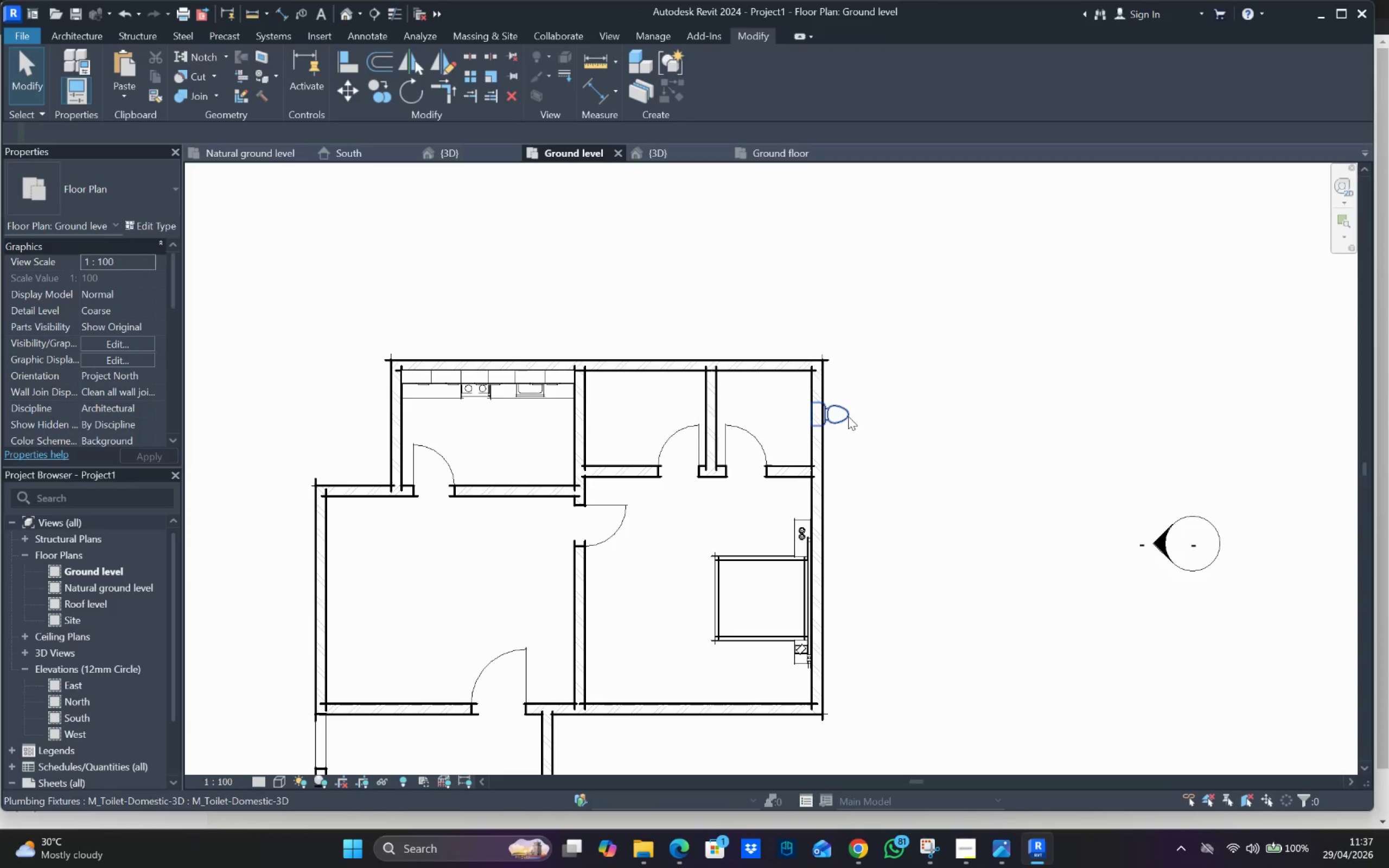 
left_click([848, 416])
 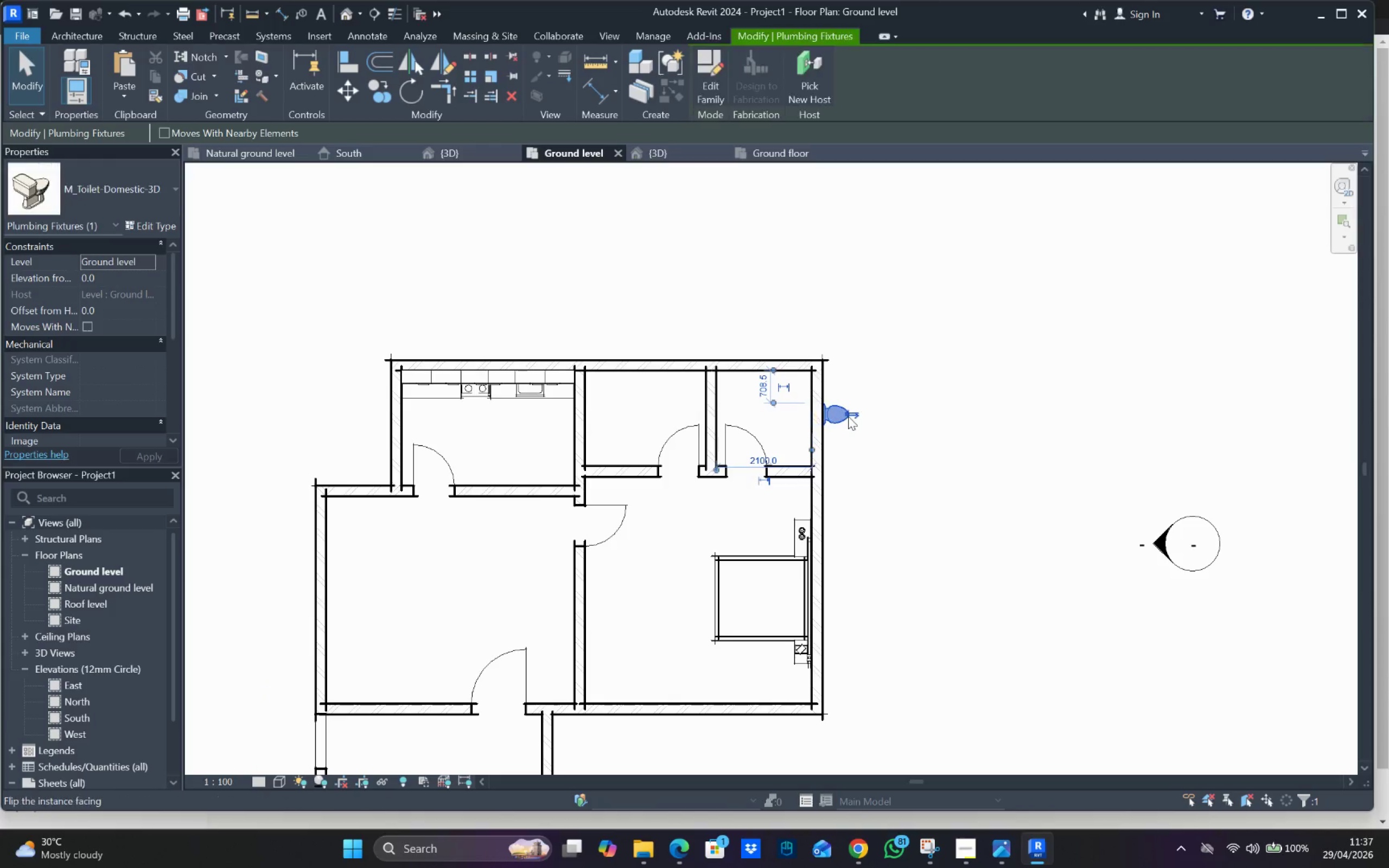 
key(Space)
 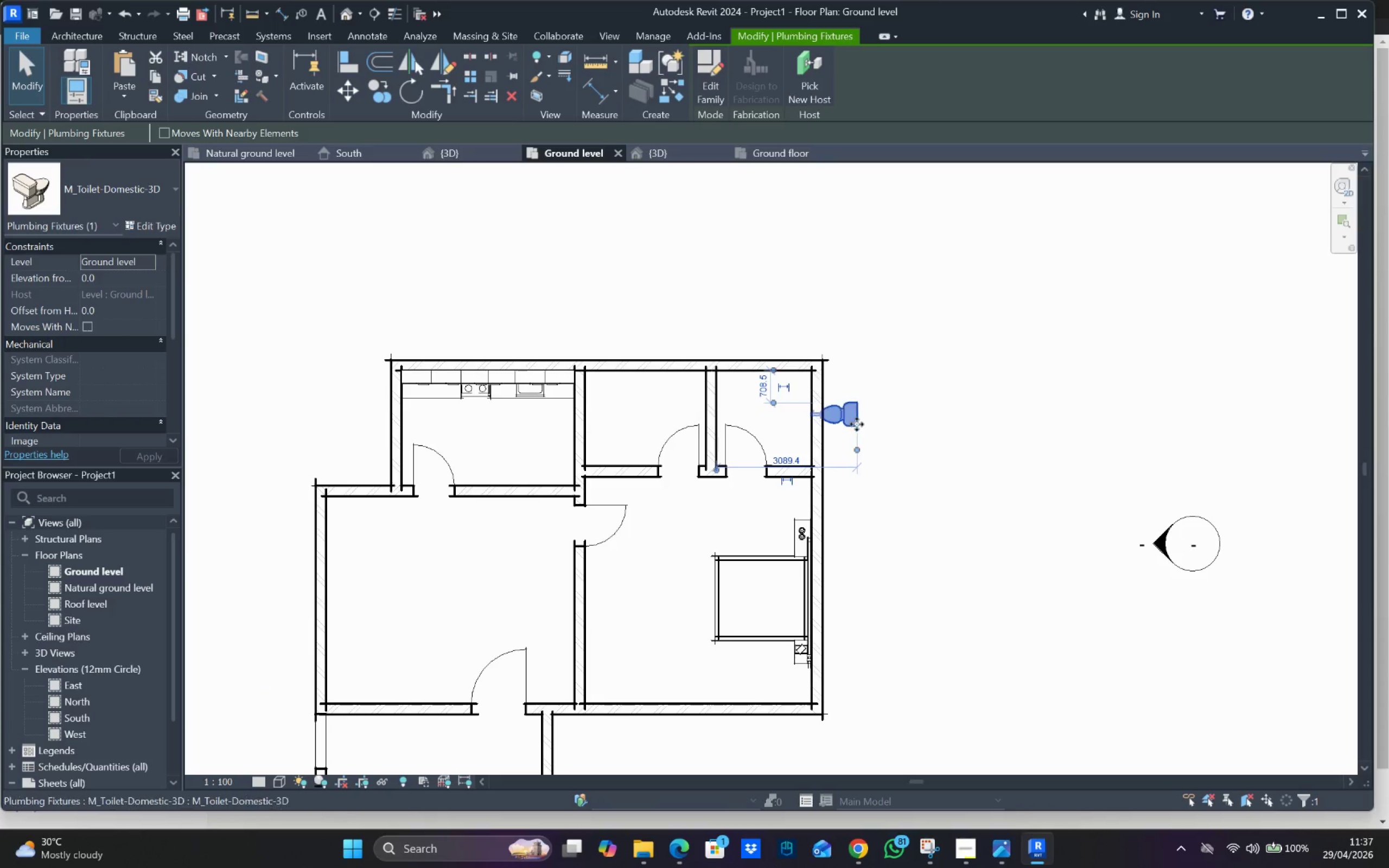 
left_click_drag(start_coordinate=[857, 416], to_coordinate=[658, 407])
 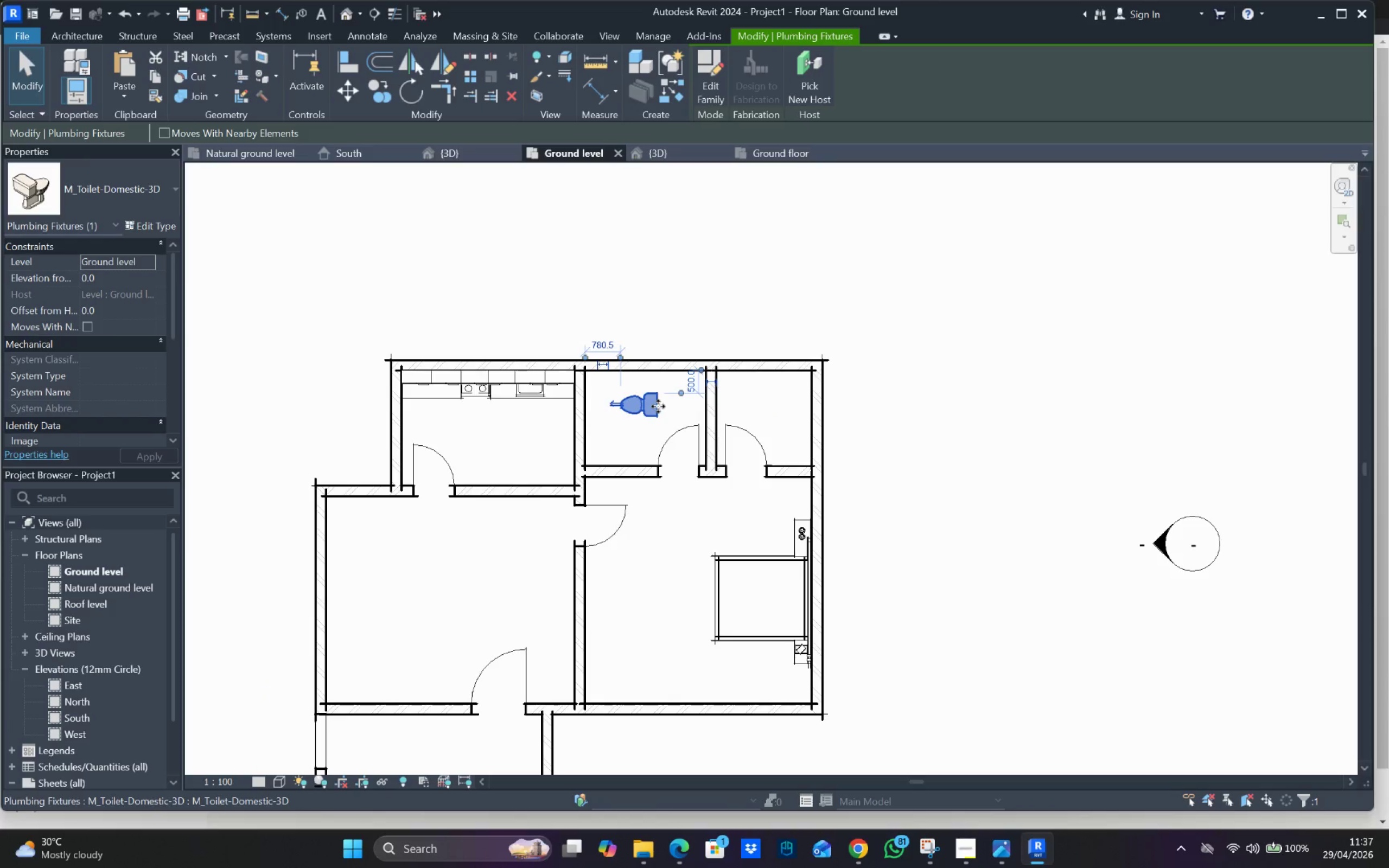 
key(Space)
 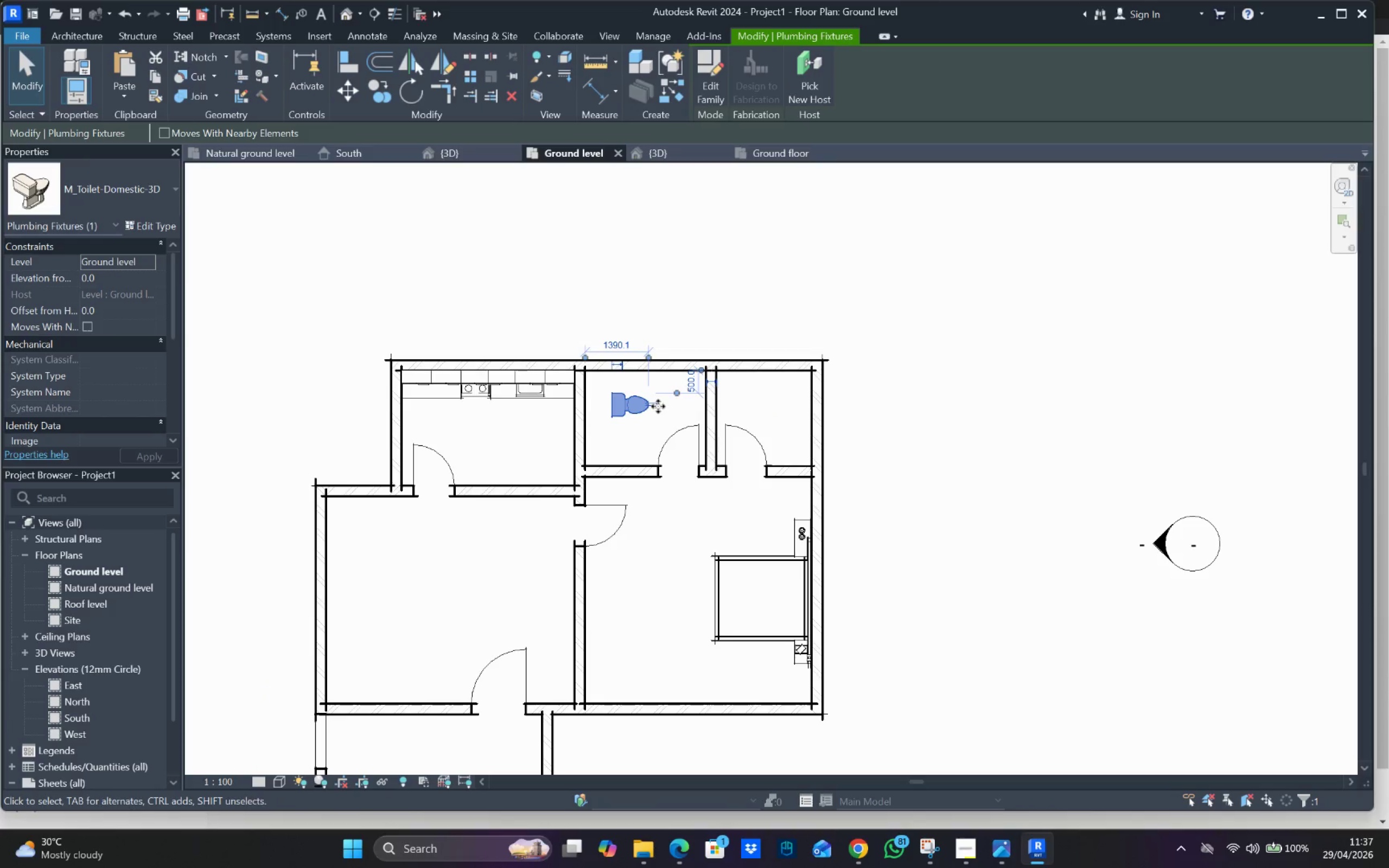 
key(Space)
 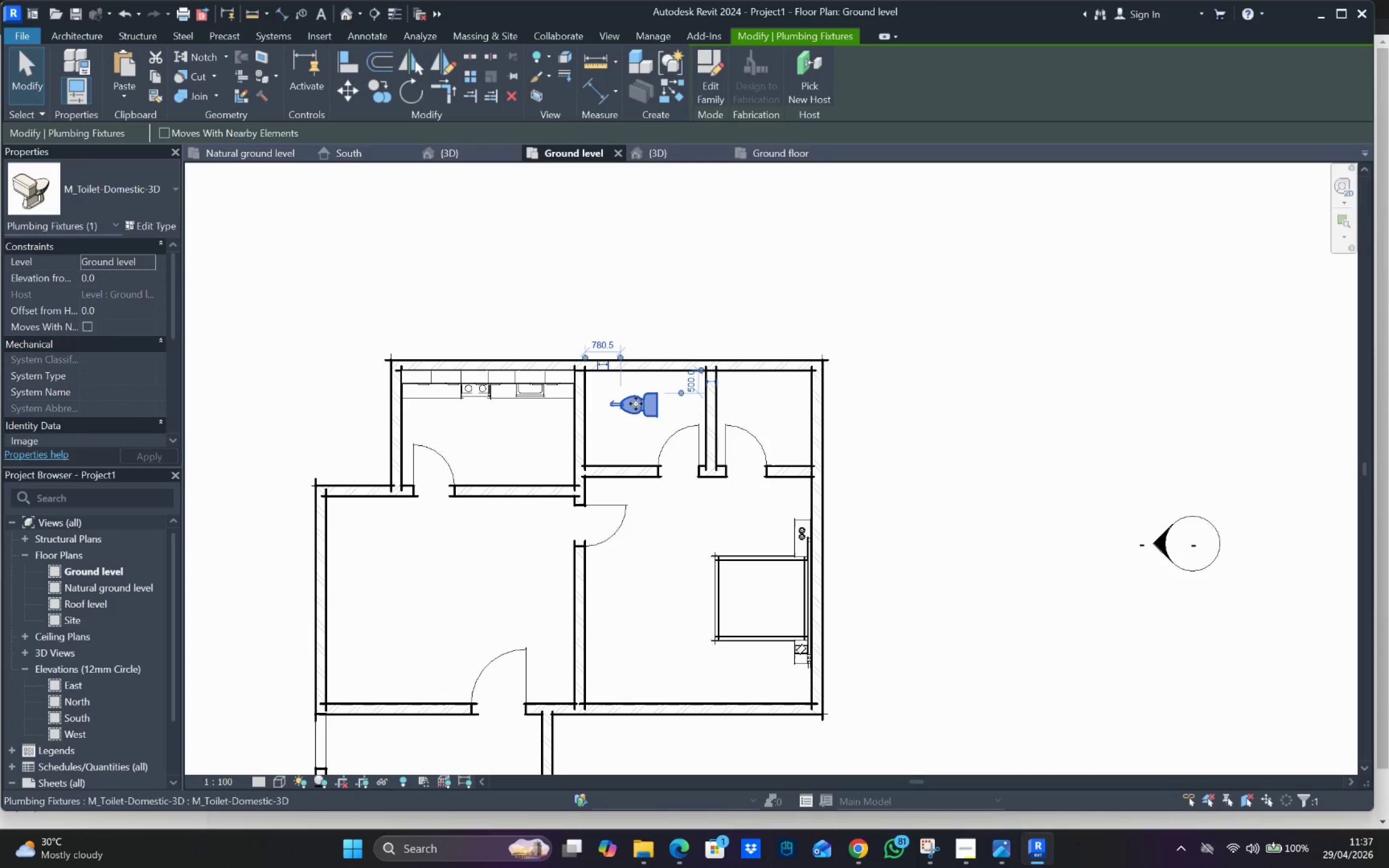 
key(Space)
 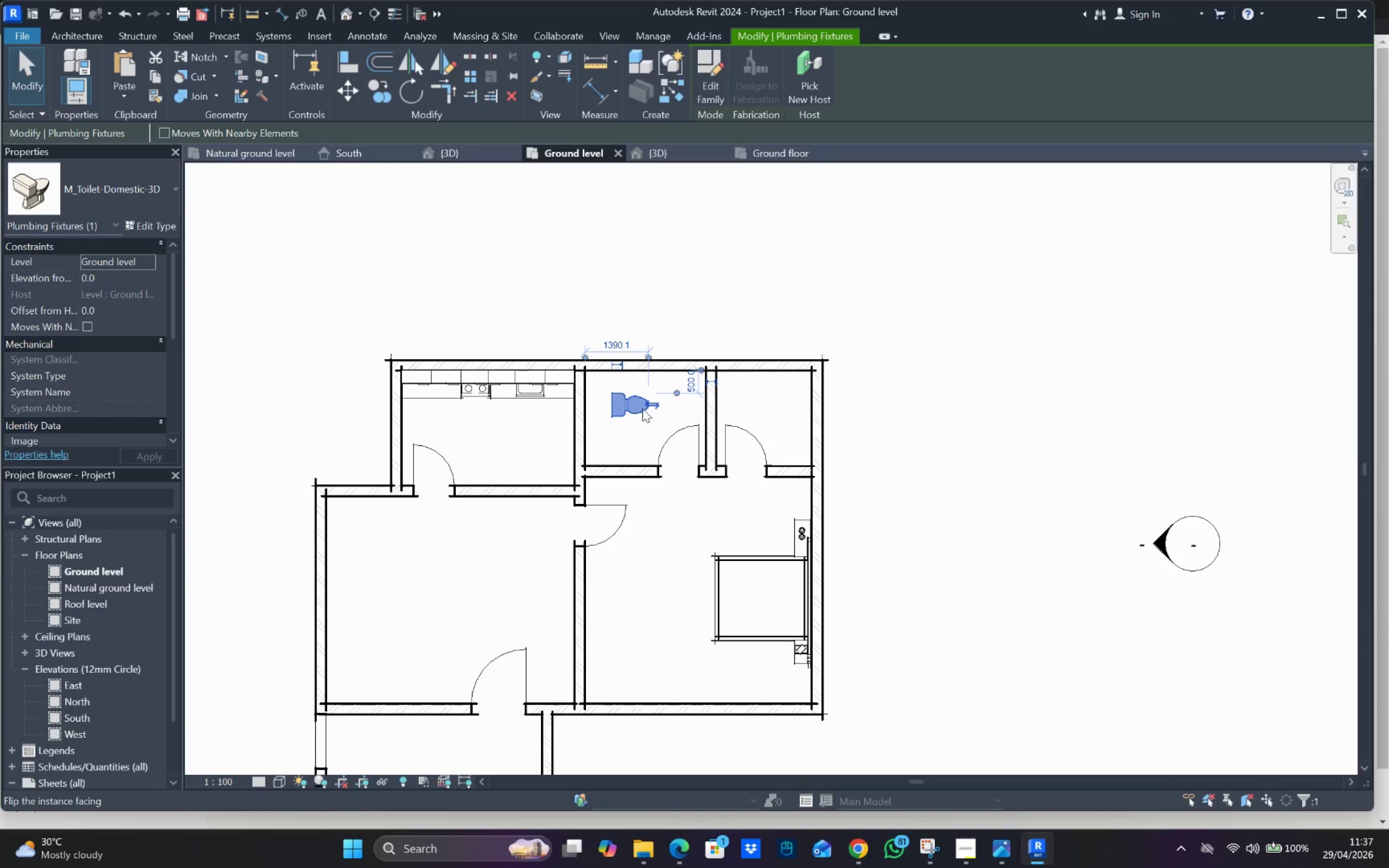 
key(Space)
 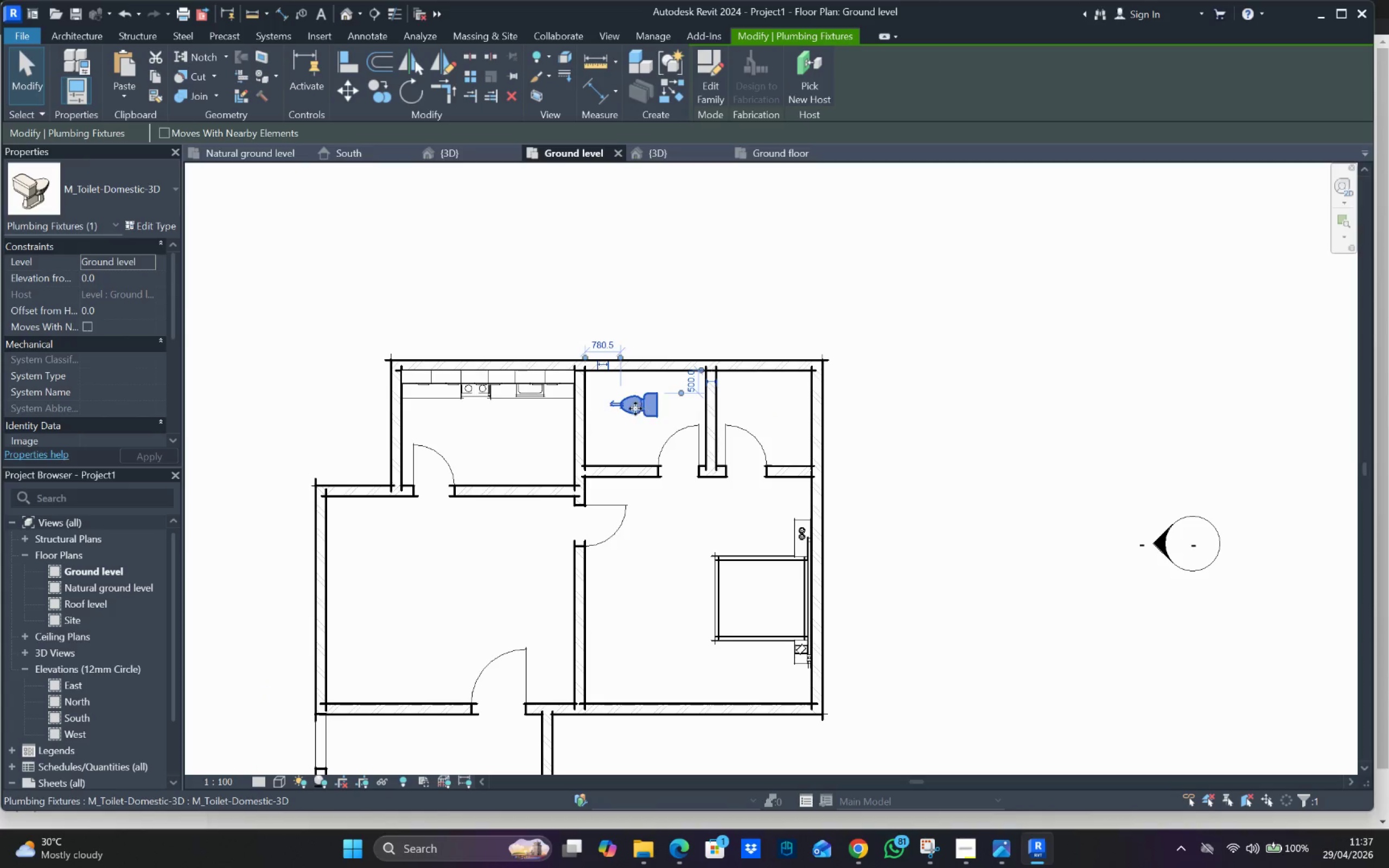 
key(Space)
 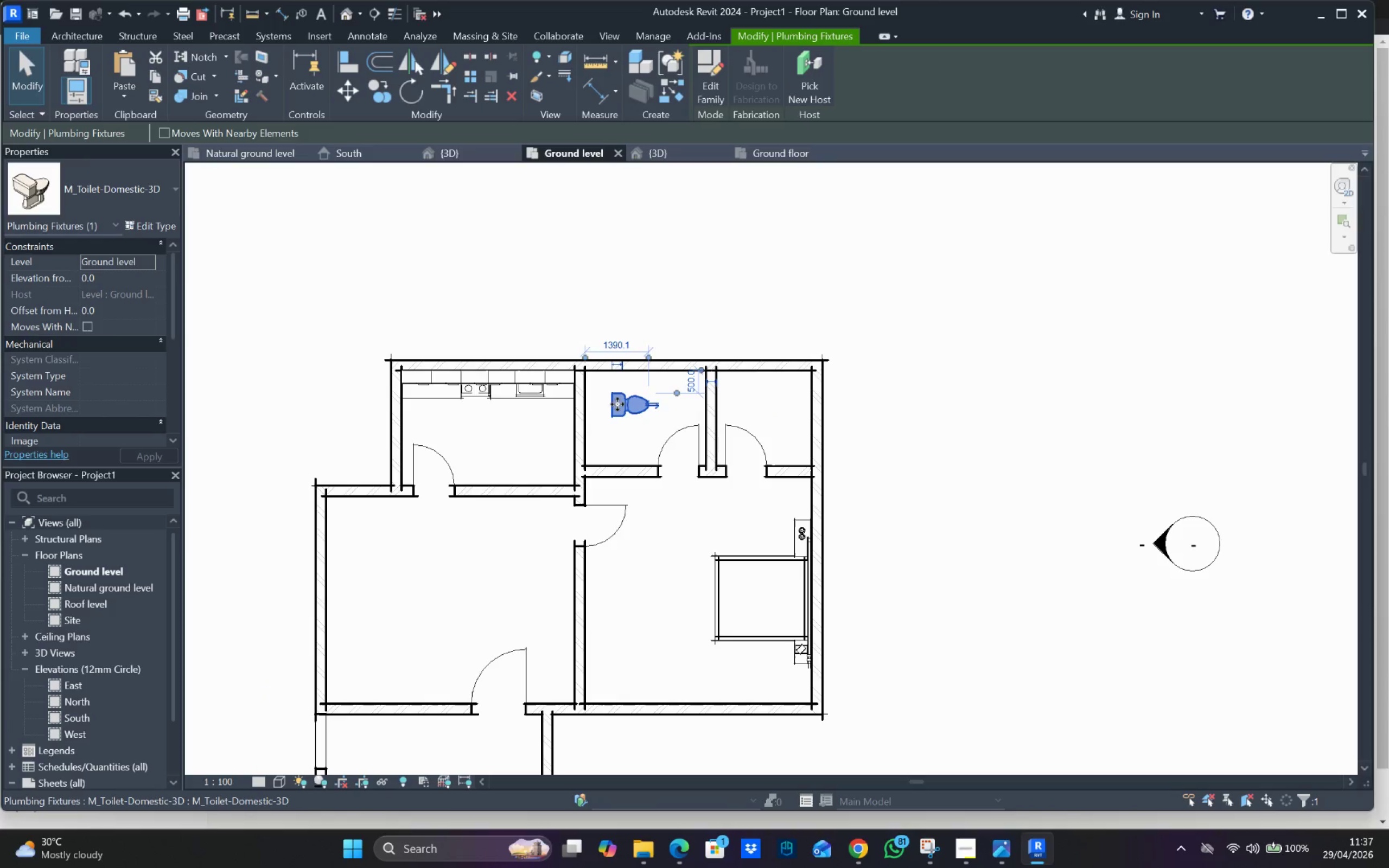 
left_click_drag(start_coordinate=[617, 404], to_coordinate=[588, 432])
 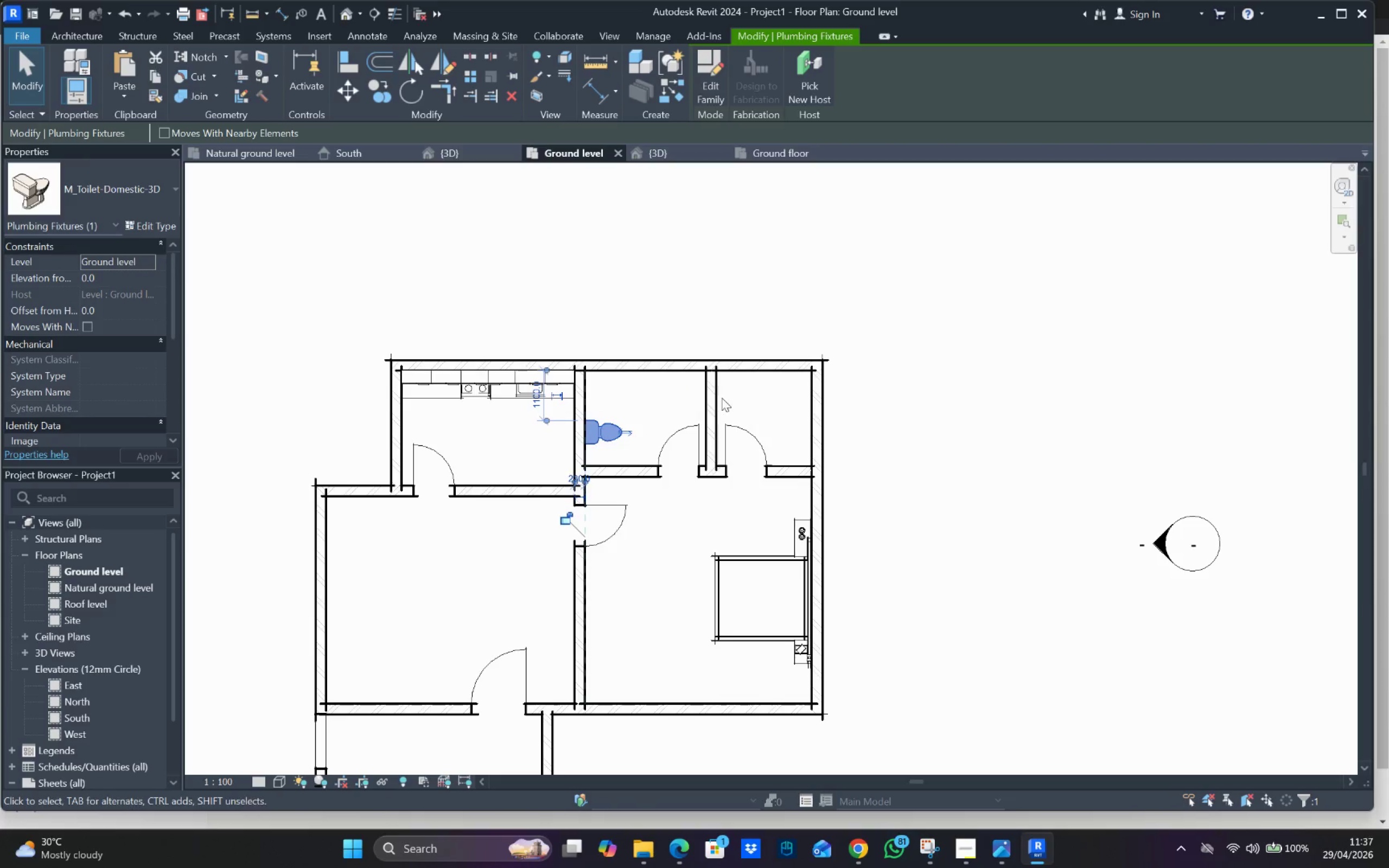 
left_click([753, 401])
 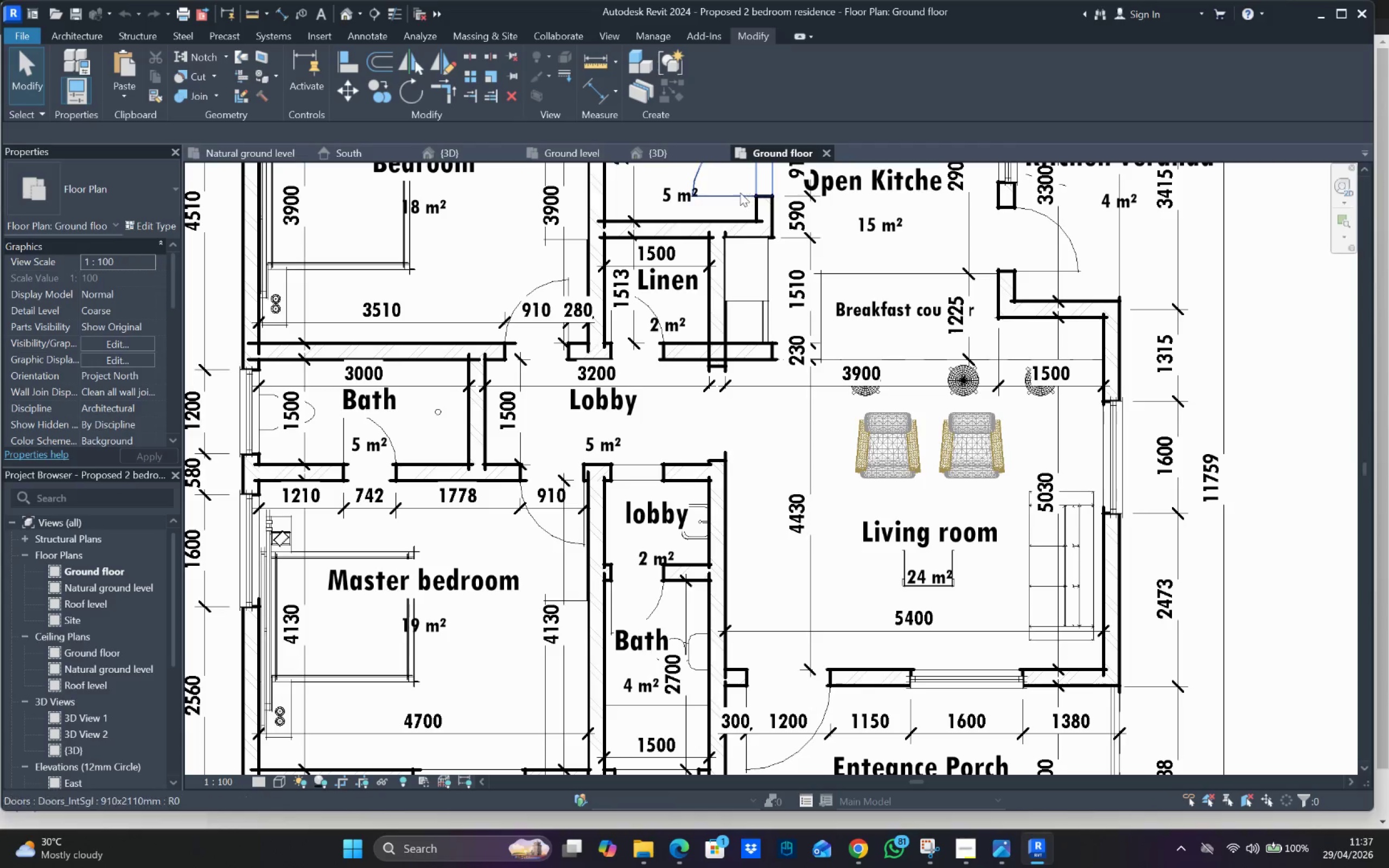 
left_click([698, 533])
 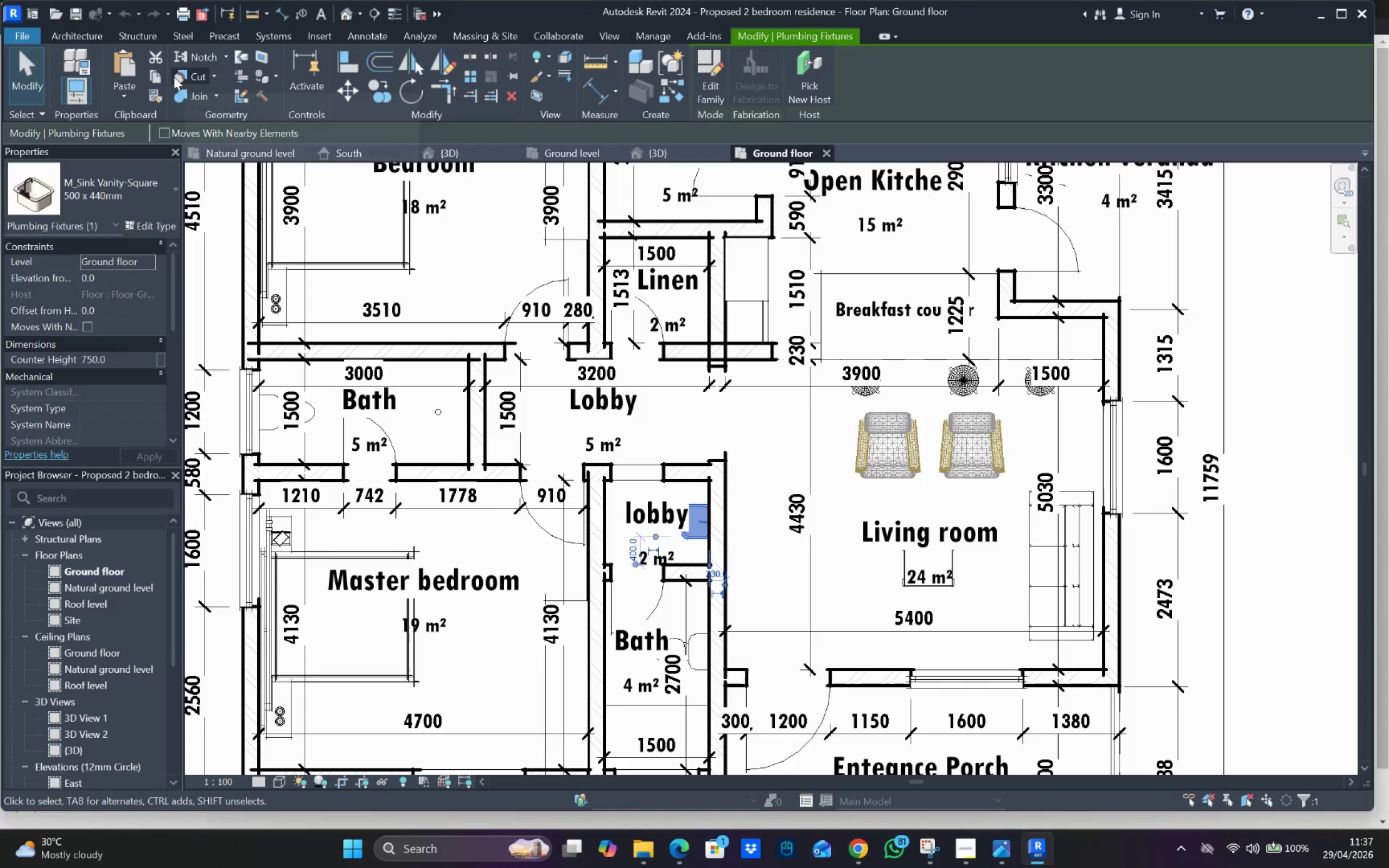 
left_click([152, 74])
 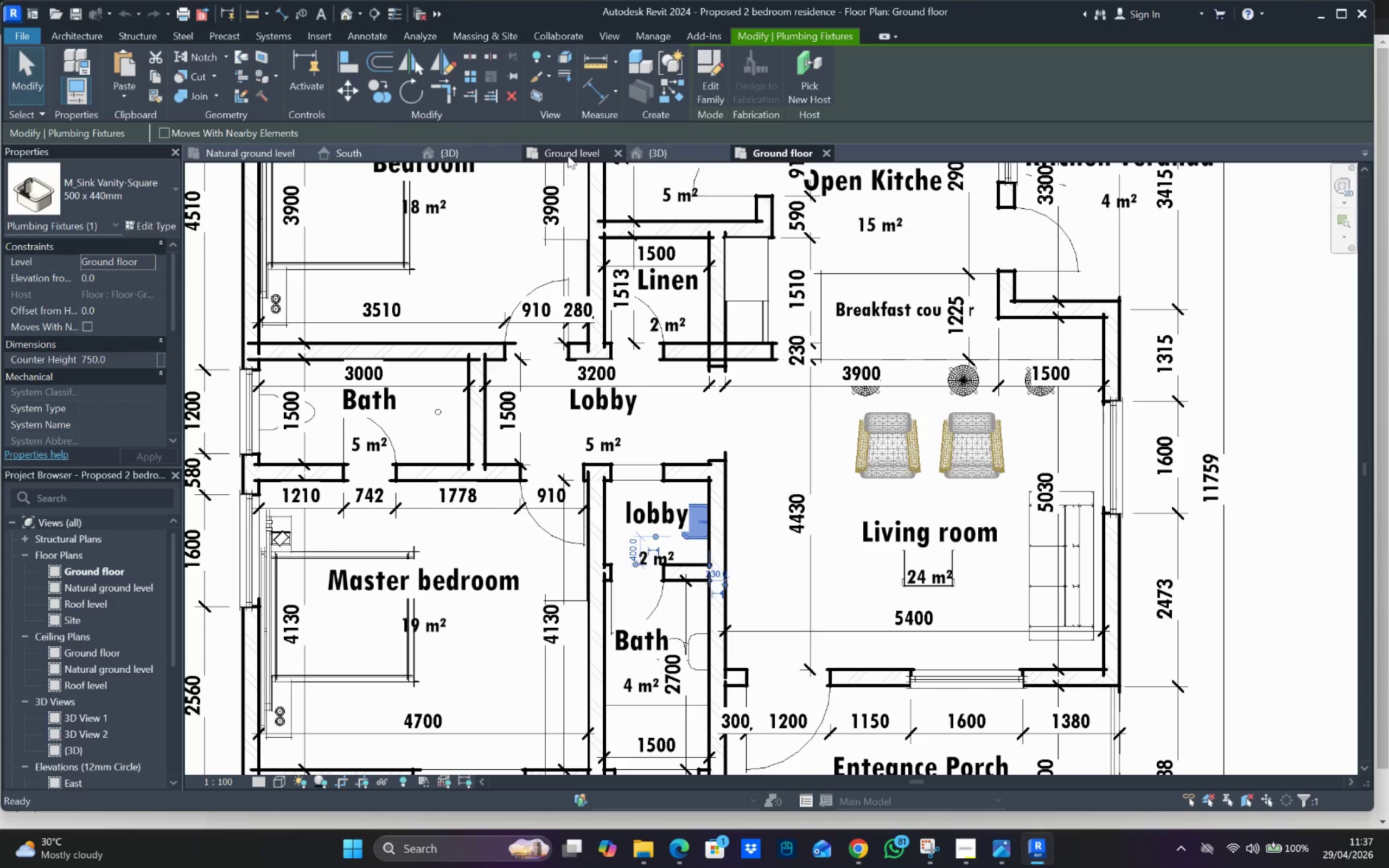 
left_click([577, 155])
 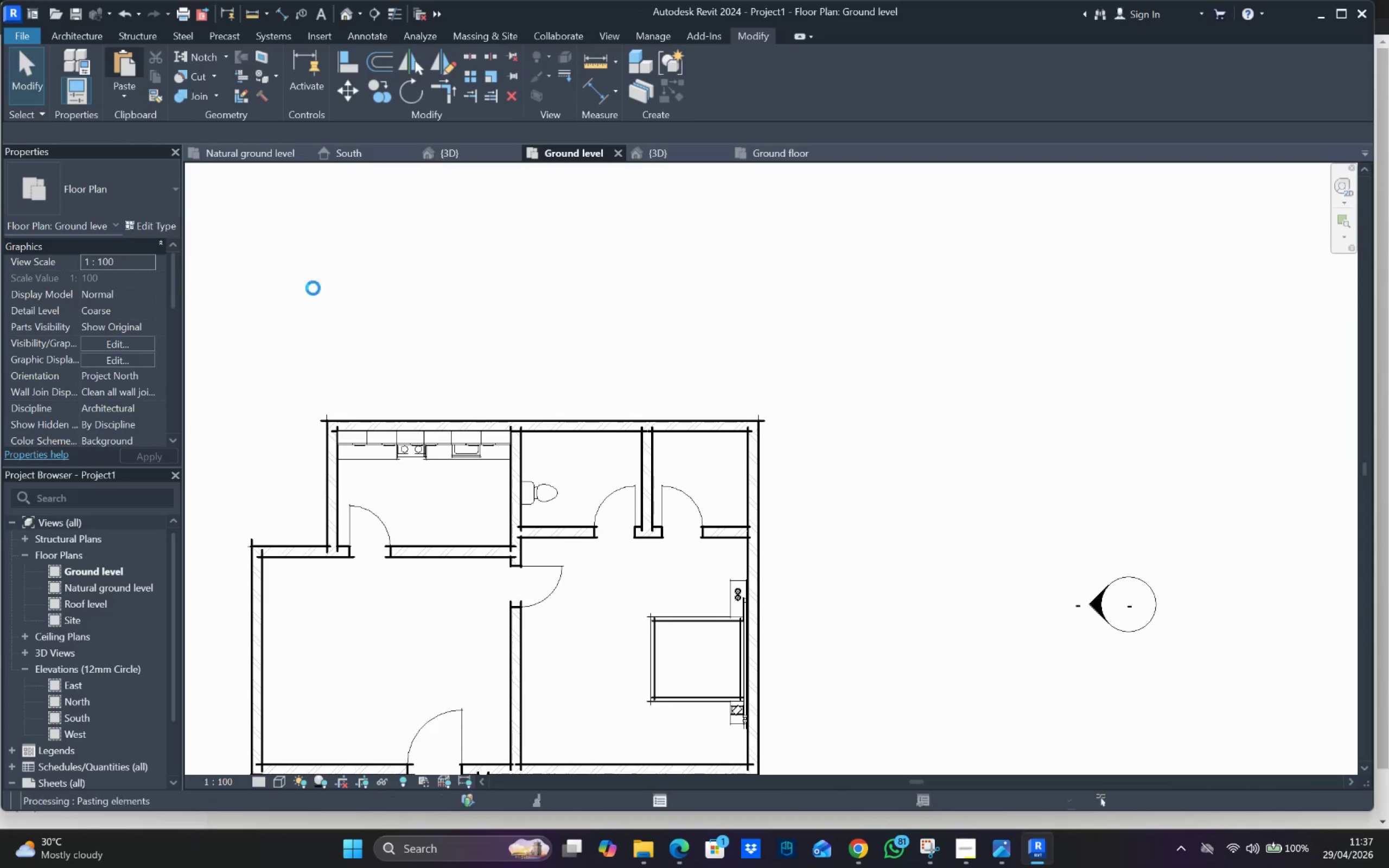 
left_click([730, 487])
 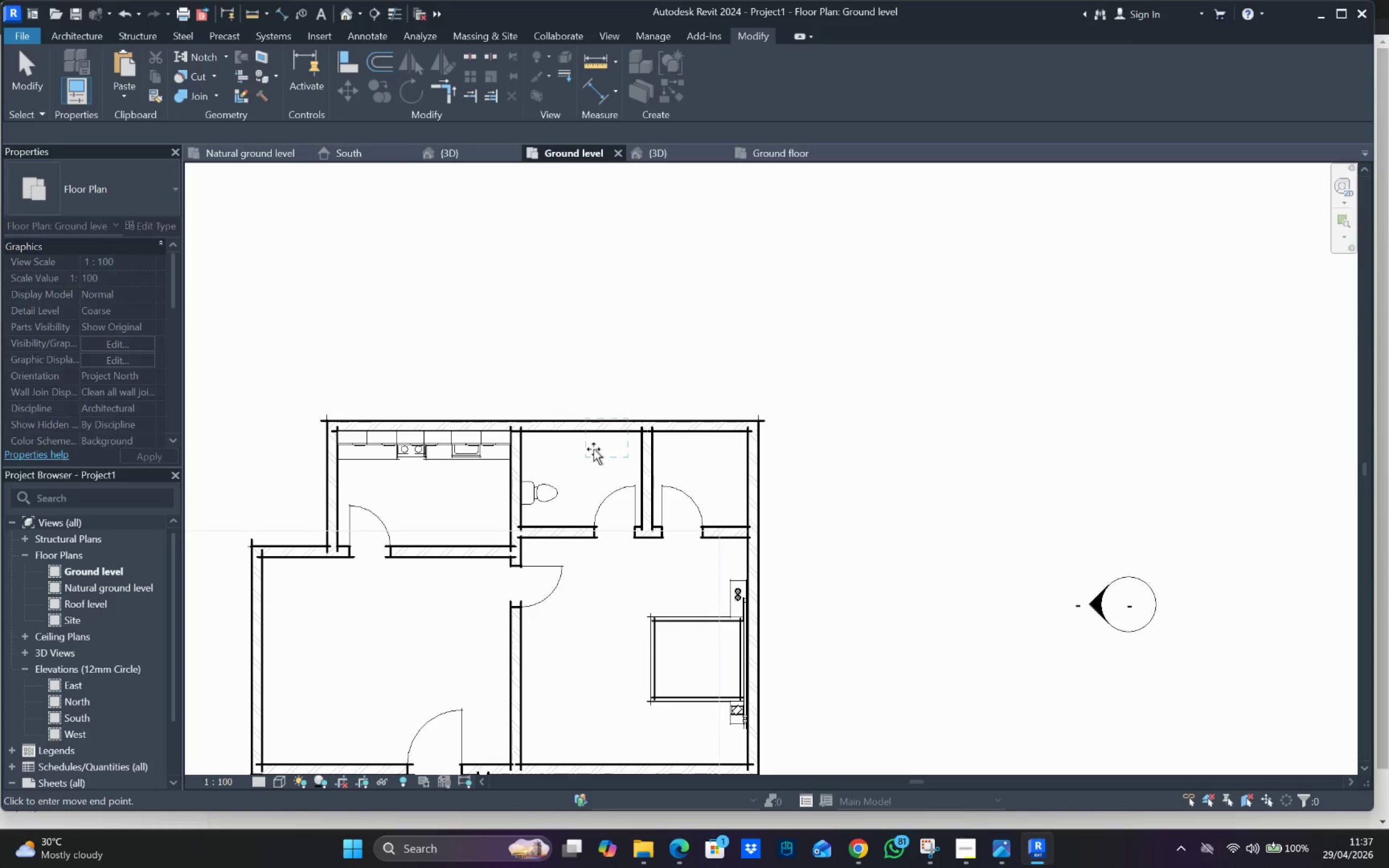 
left_click([600, 449])
 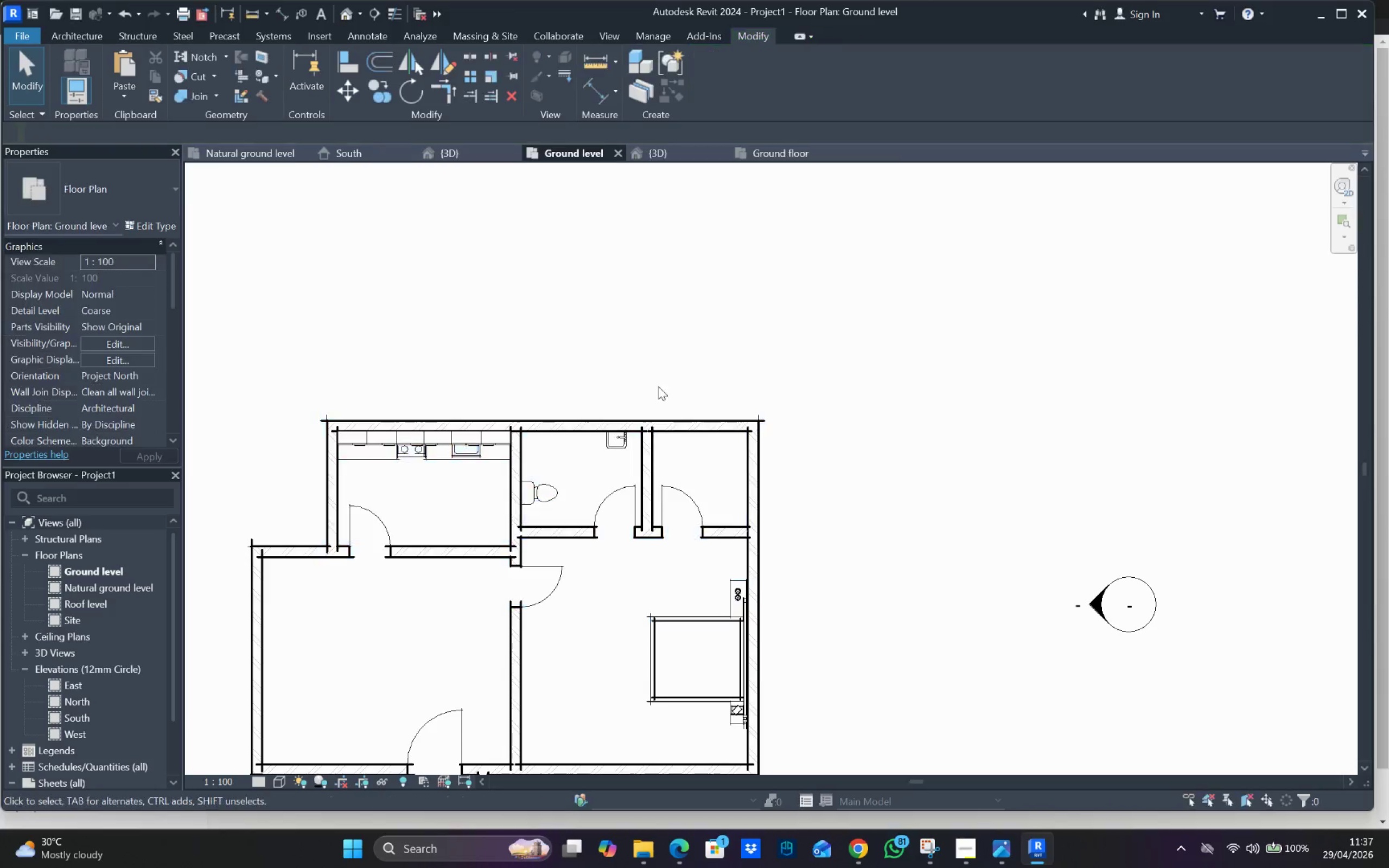 
left_click([620, 449])
 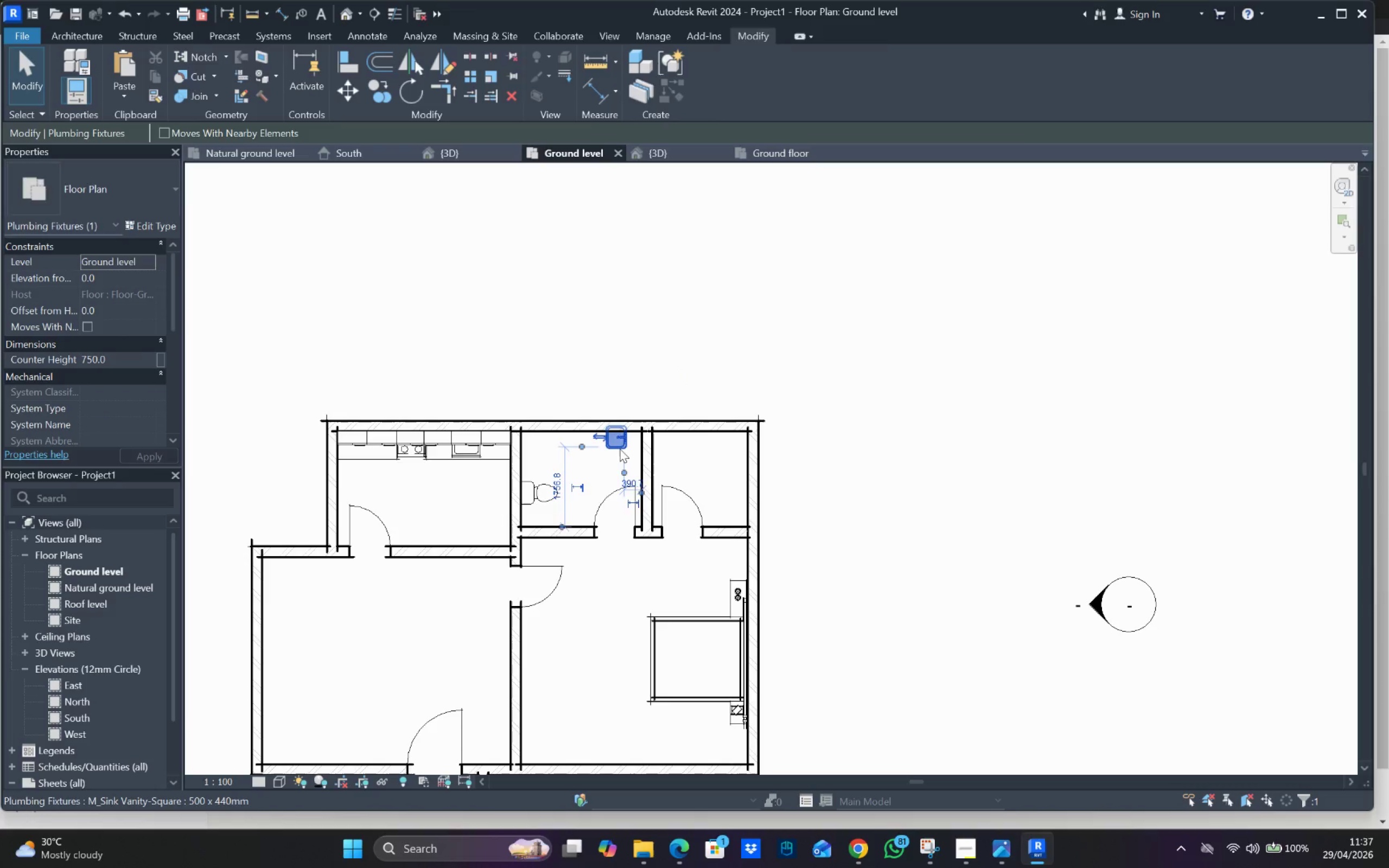 
key(Space)
 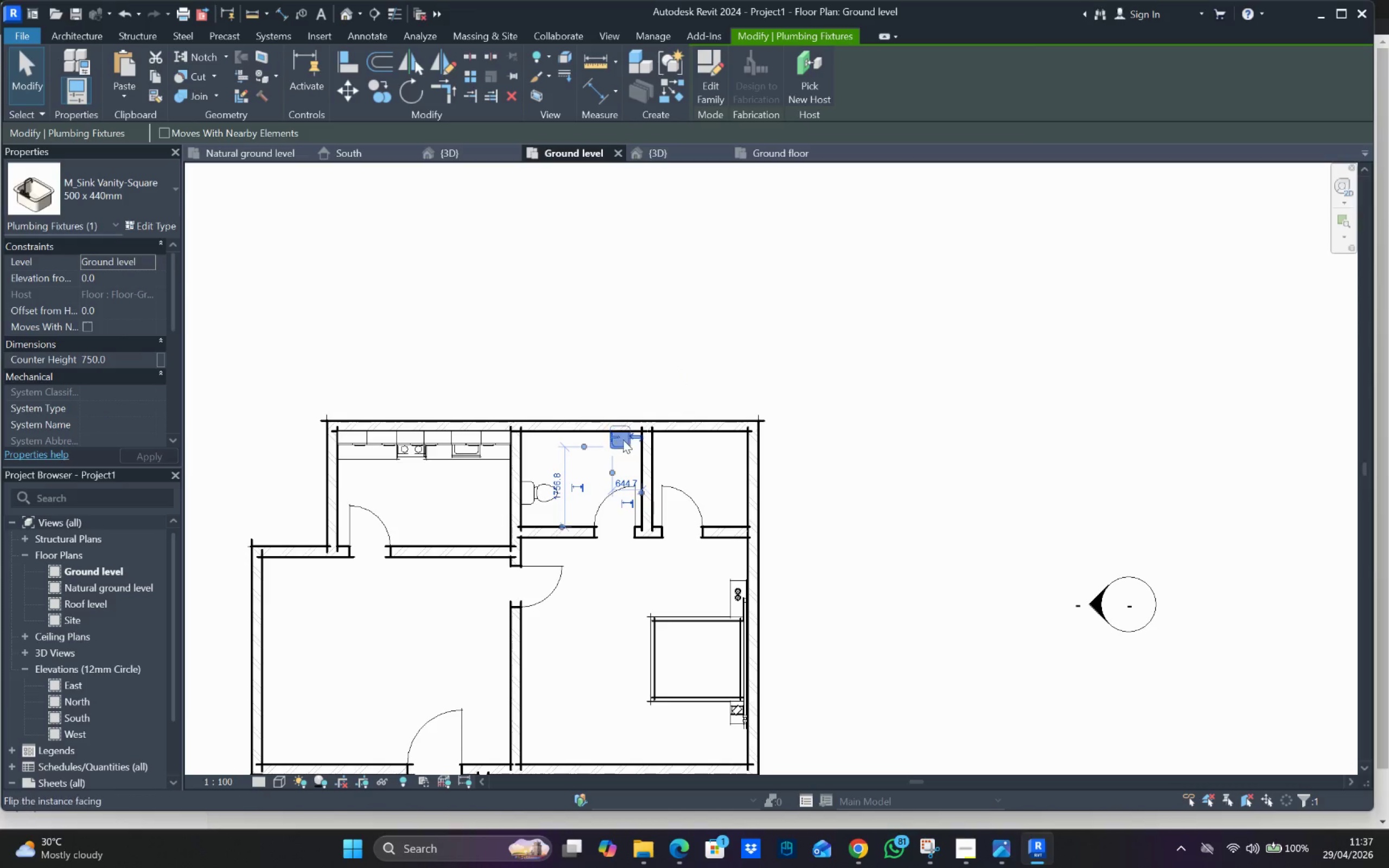 
key(Space)
 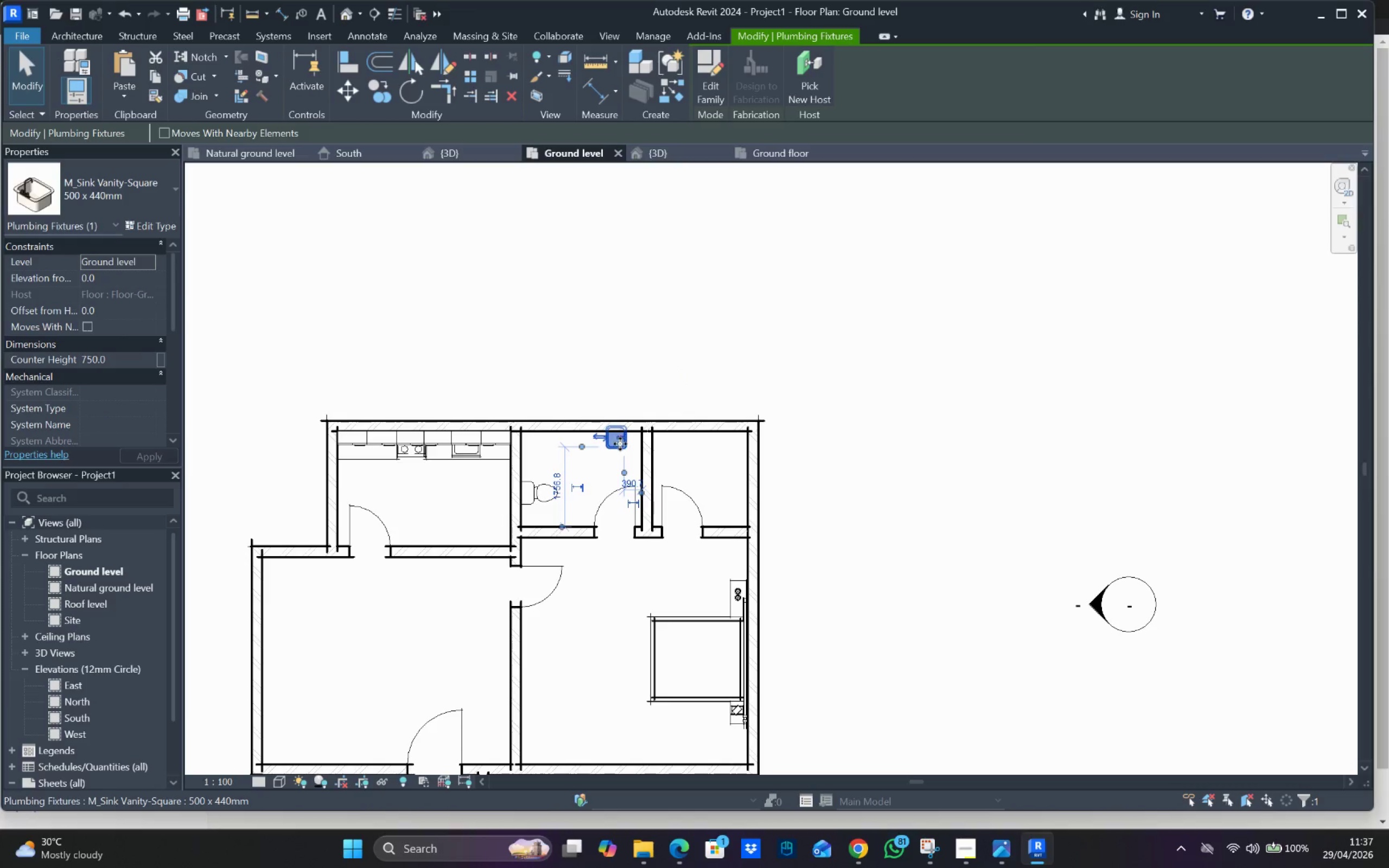 
key(Space)
 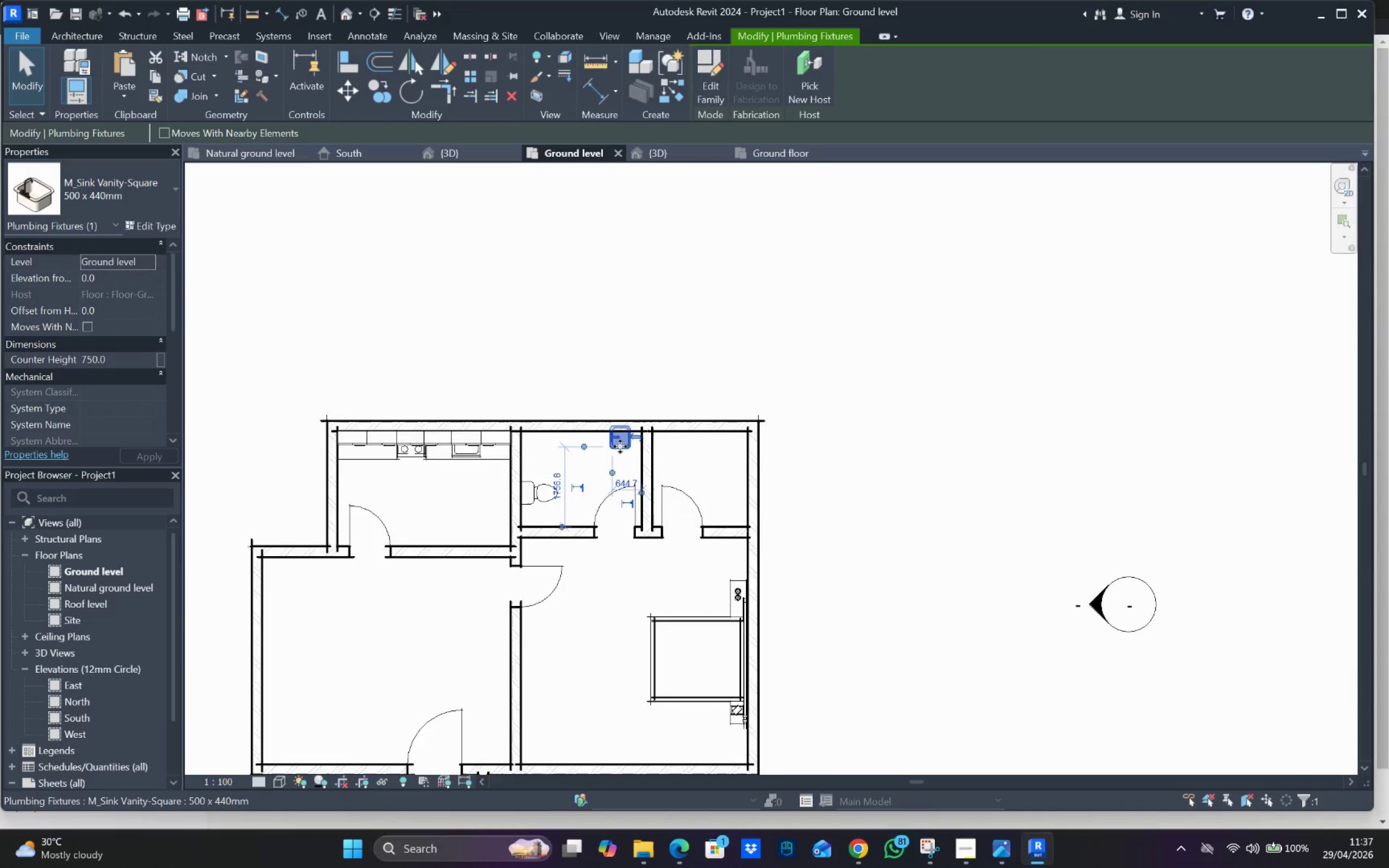 
left_click_drag(start_coordinate=[622, 444], to_coordinate=[599, 519])
 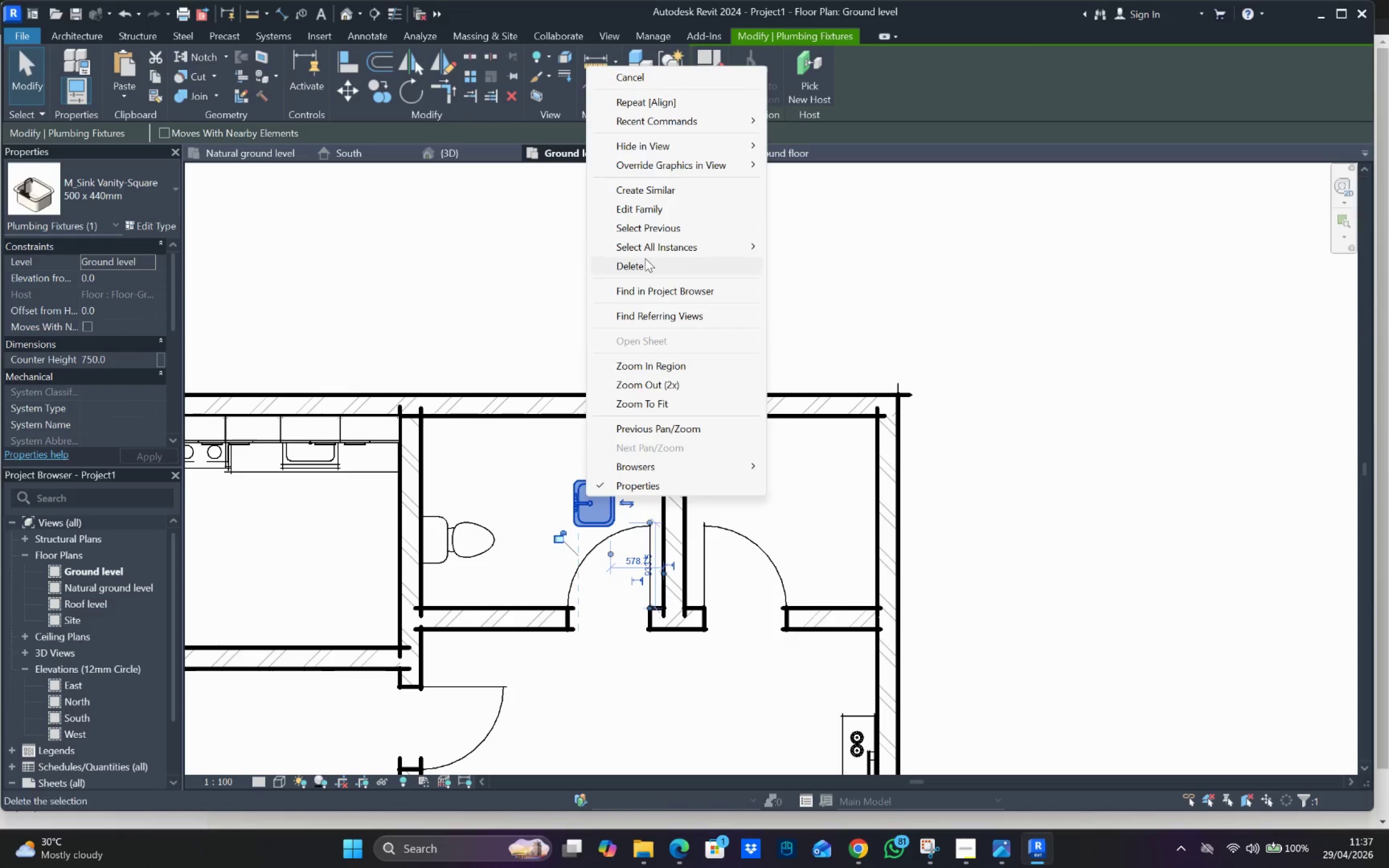 
scroll: coordinate [620, 446], scroll_direction: up, amount: 5.0
 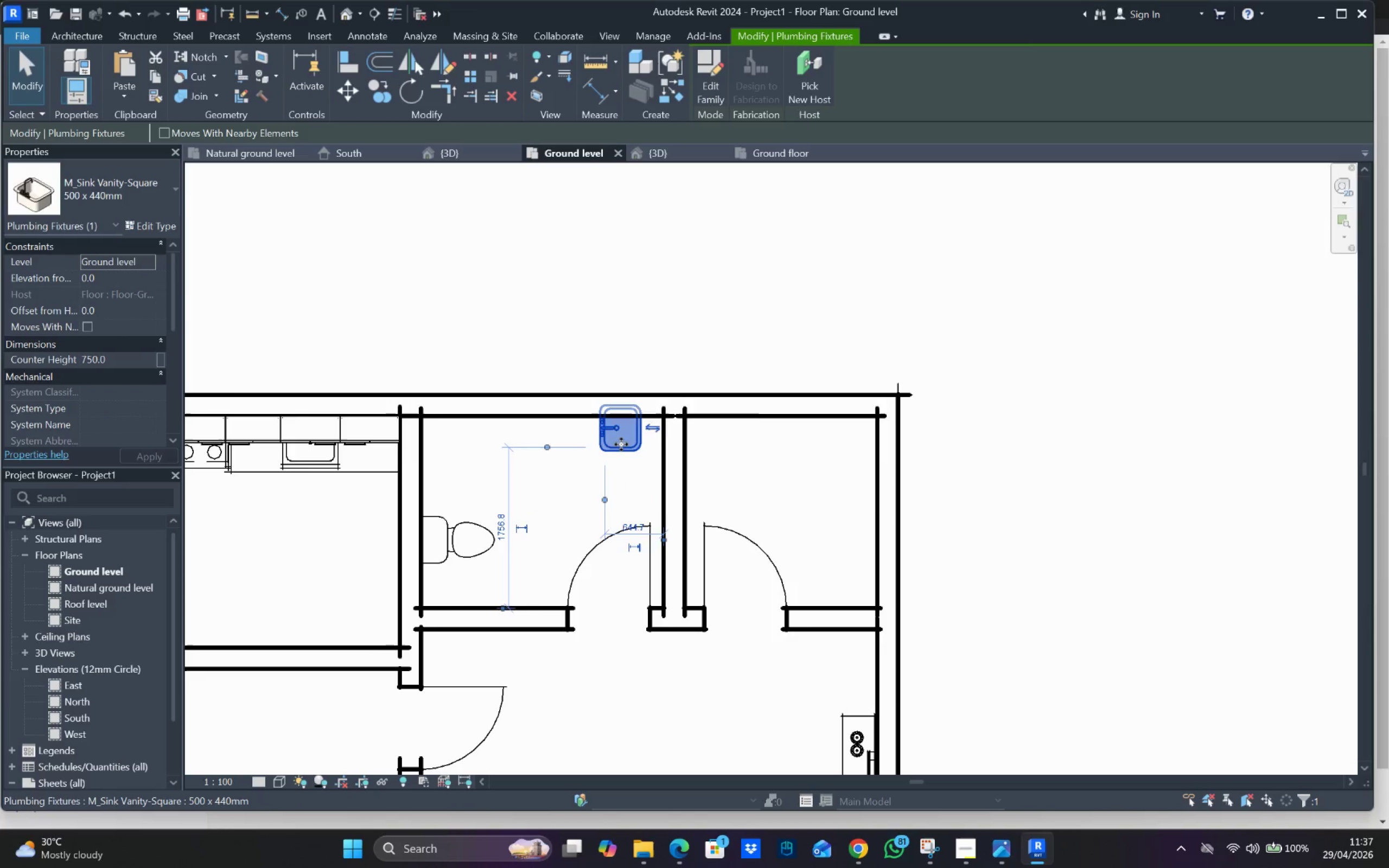 
left_click([658, 192])
 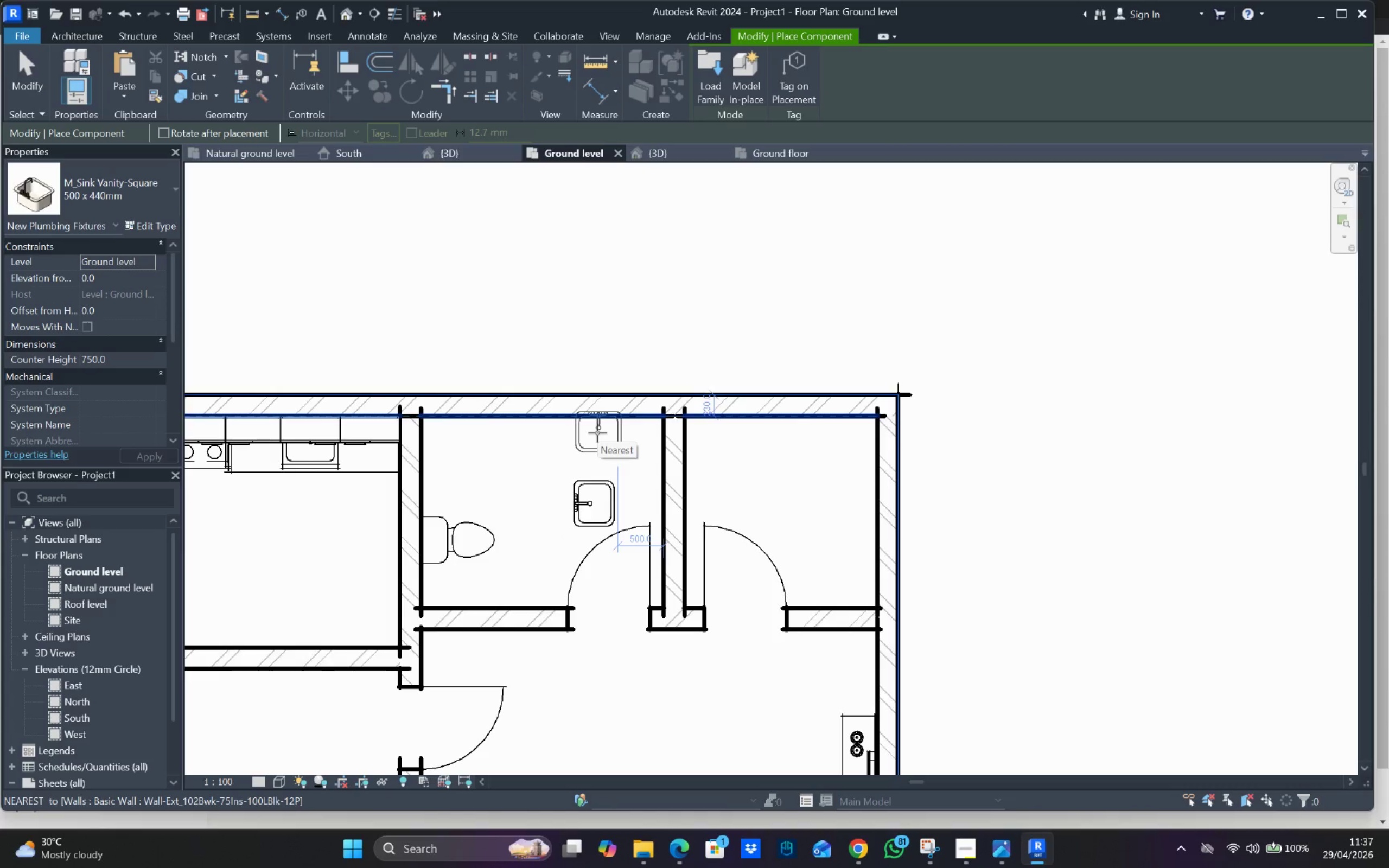 
left_click([594, 433])
 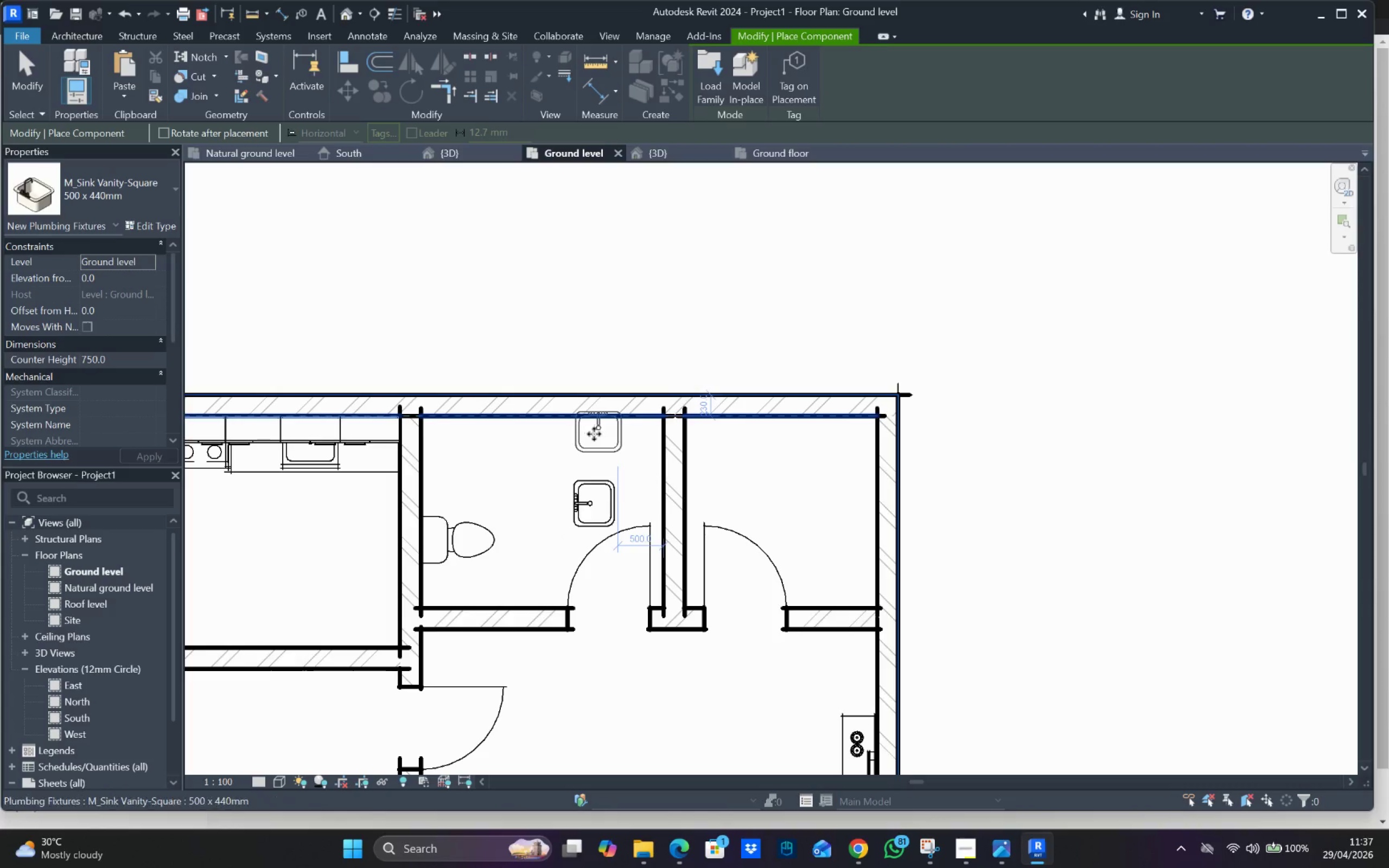 
key(Escape)
 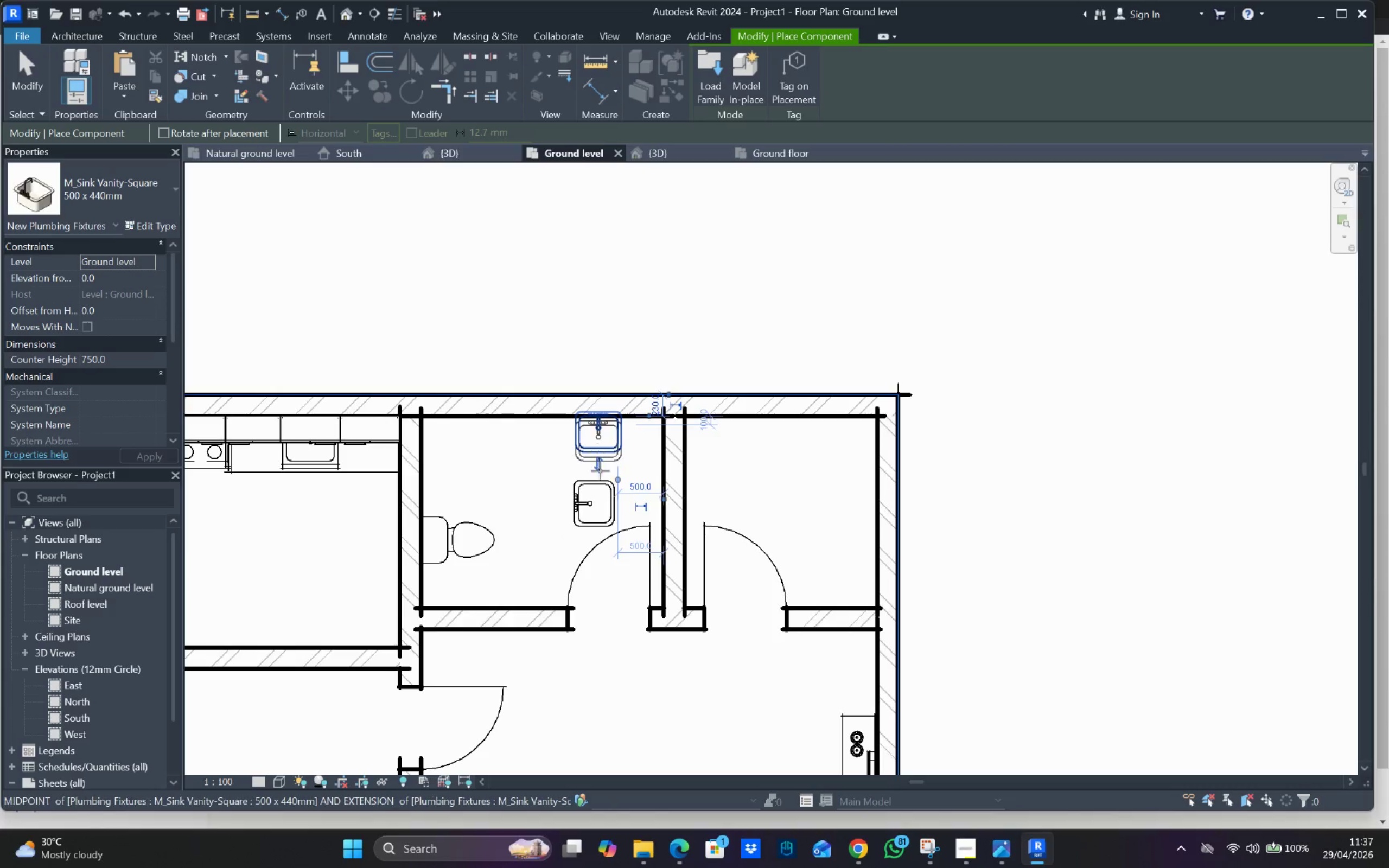 
key(Escape)
 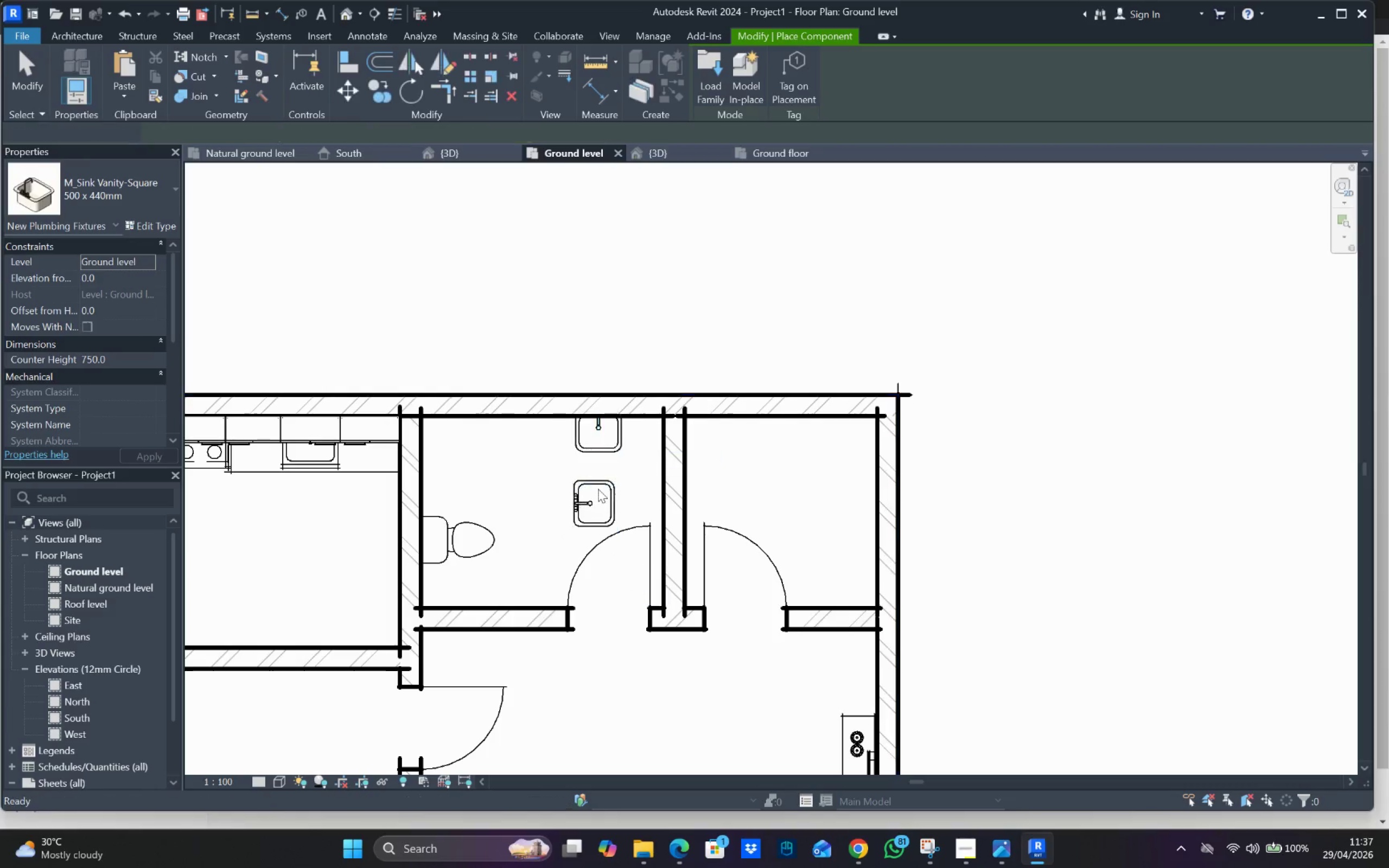 
key(Escape)
 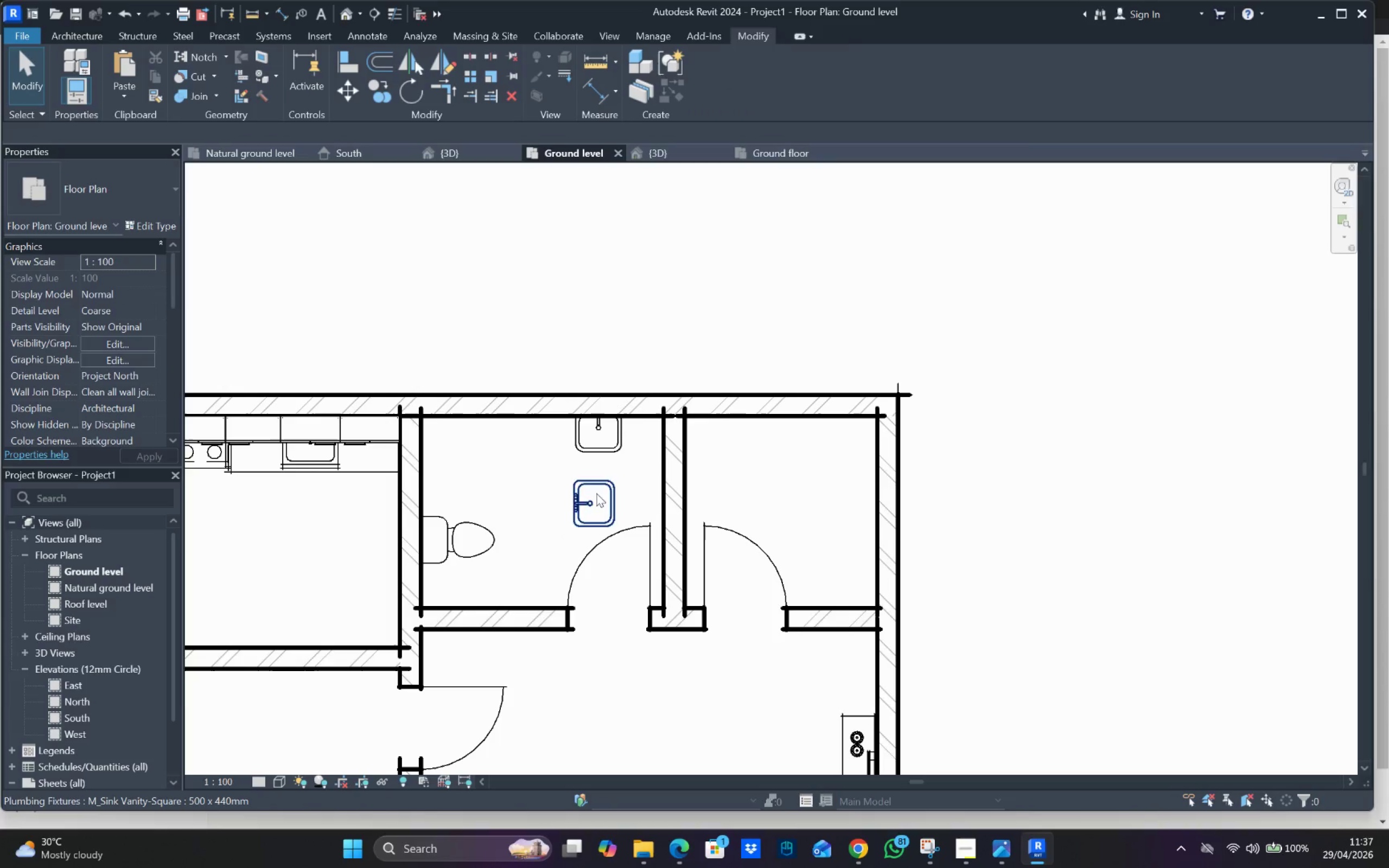 
left_click([596, 493])
 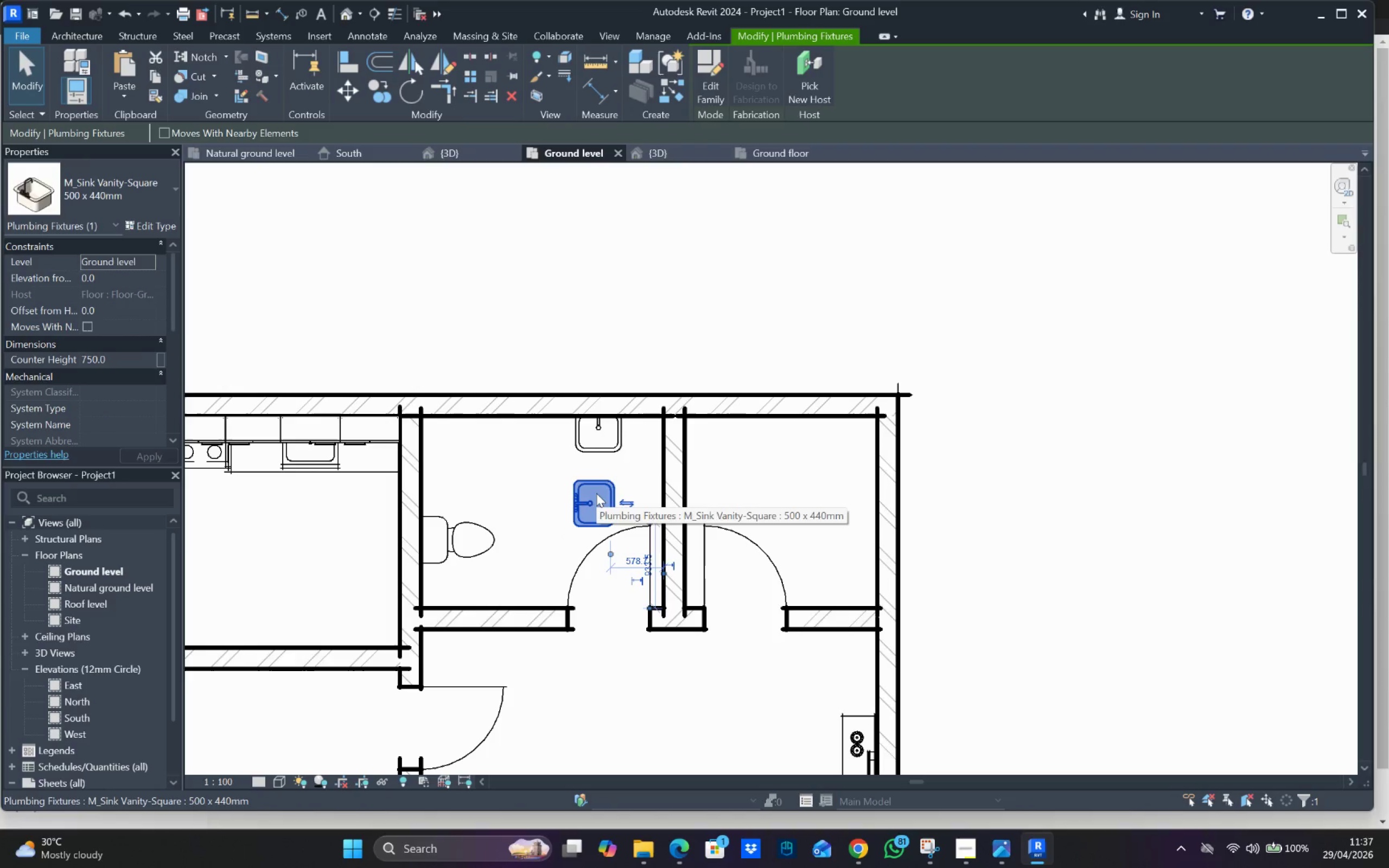 
key(Delete)
 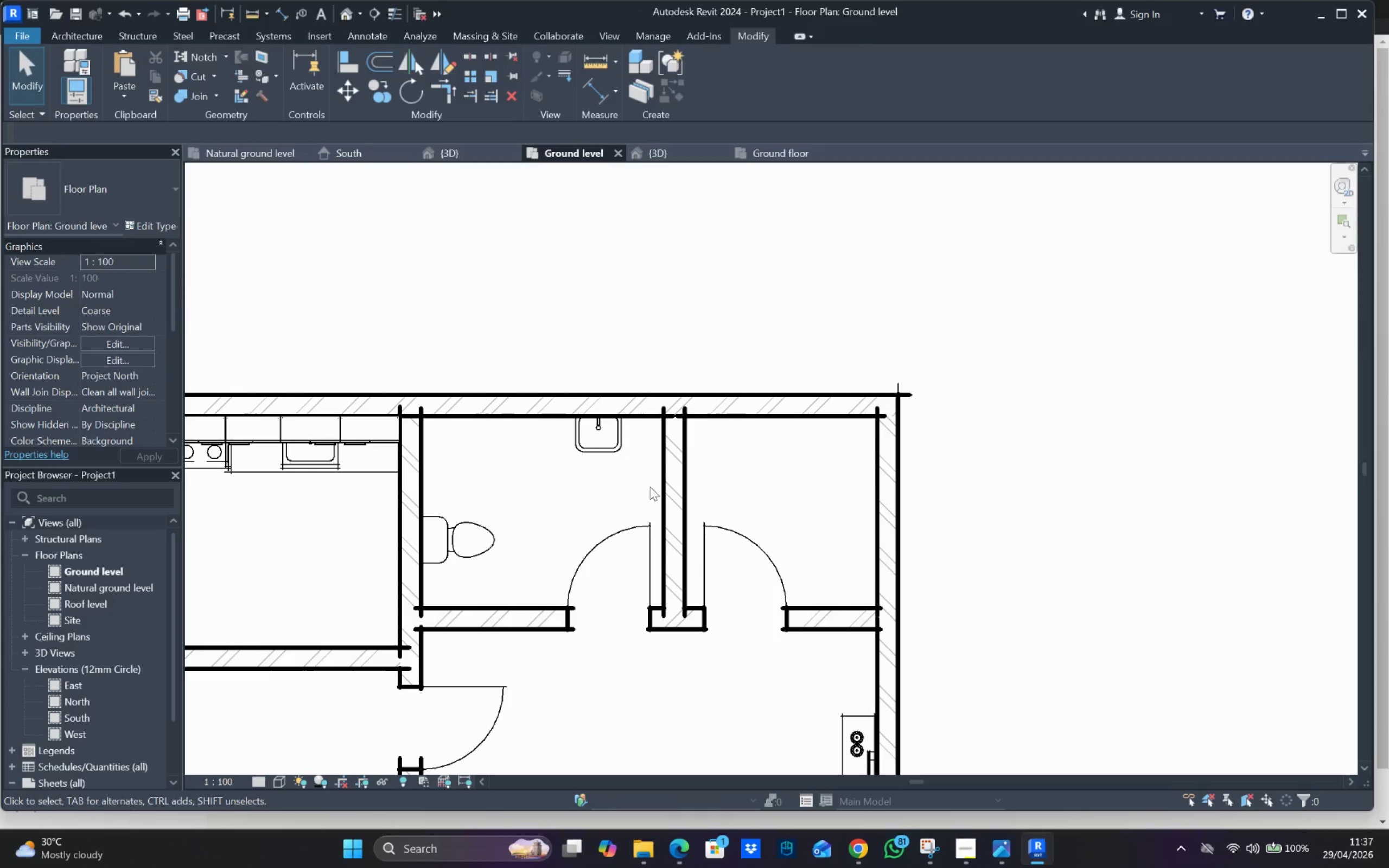 
scroll: coordinate [735, 438], scroll_direction: down, amount: 4.0
 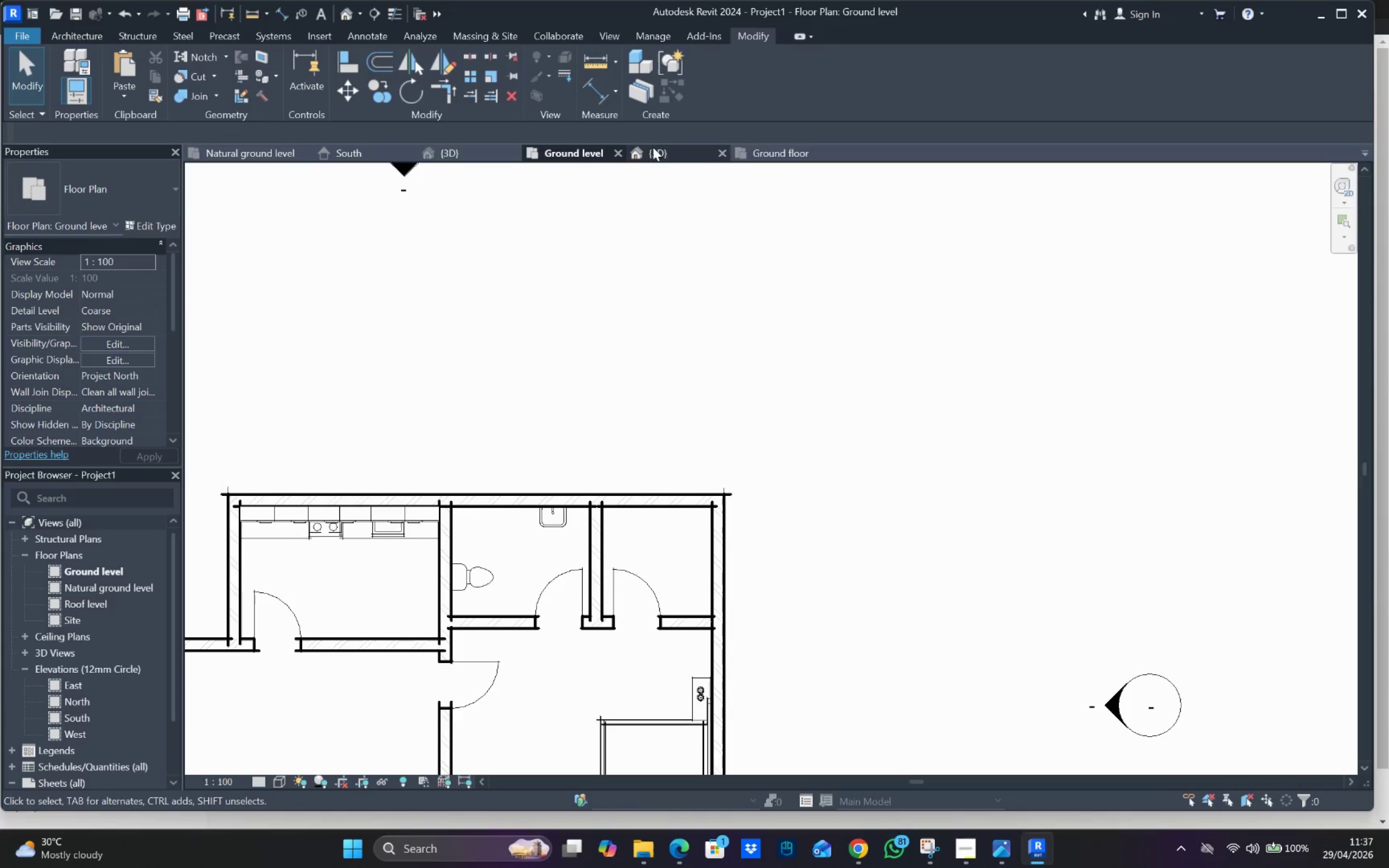 
left_click([767, 155])
 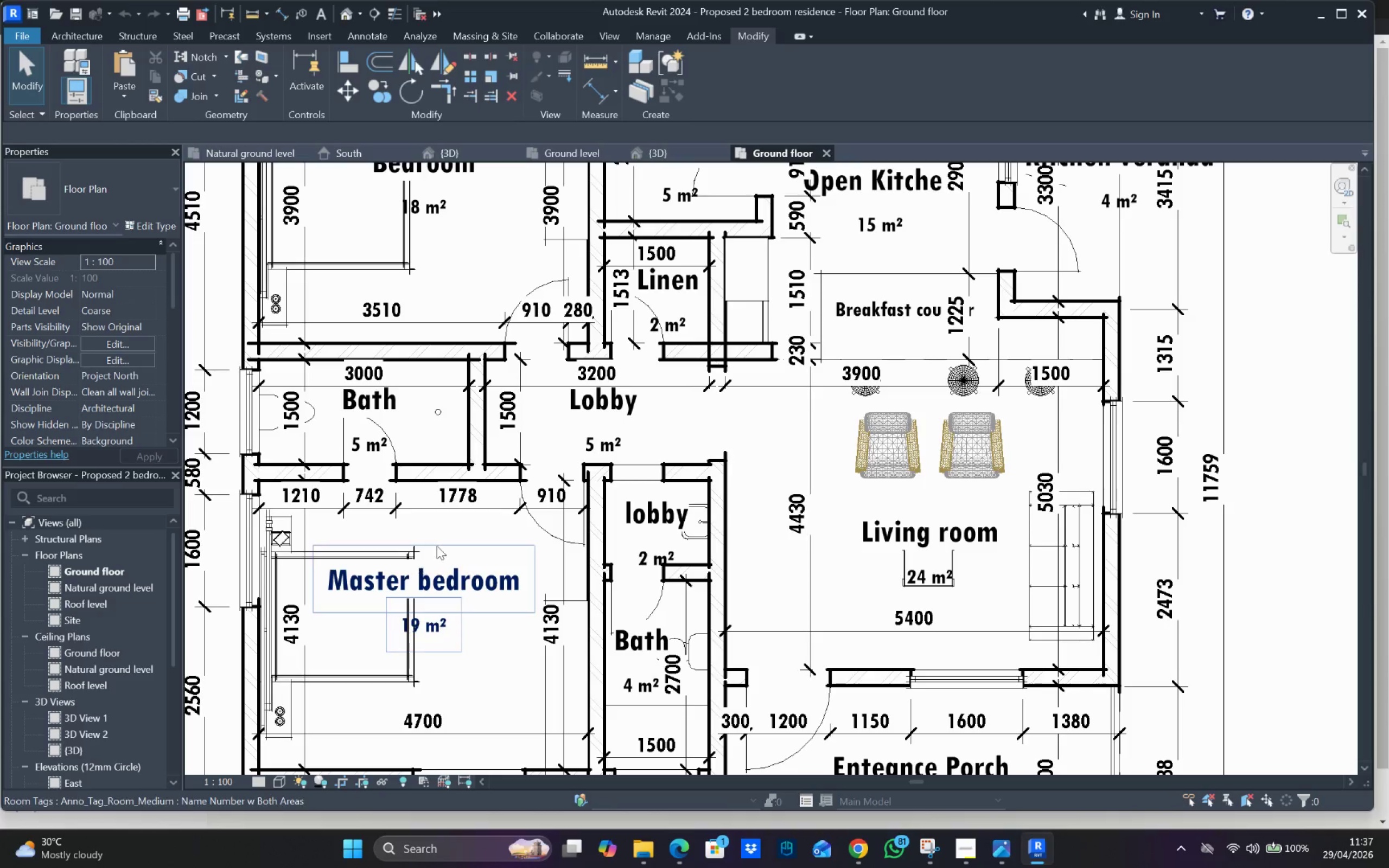 
scroll: coordinate [464, 408], scroll_direction: down, amount: 3.0
 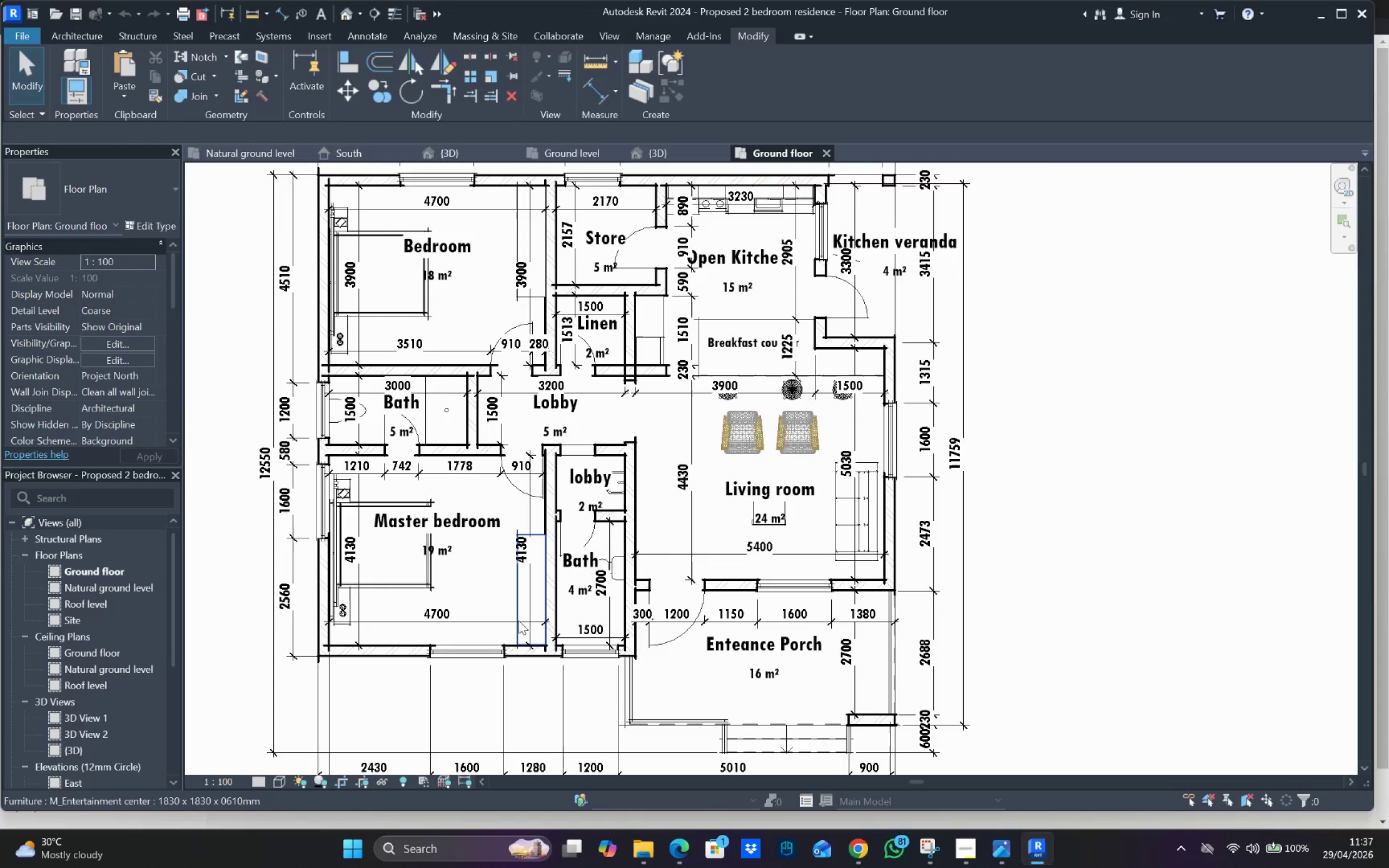 
left_click([519, 614])
 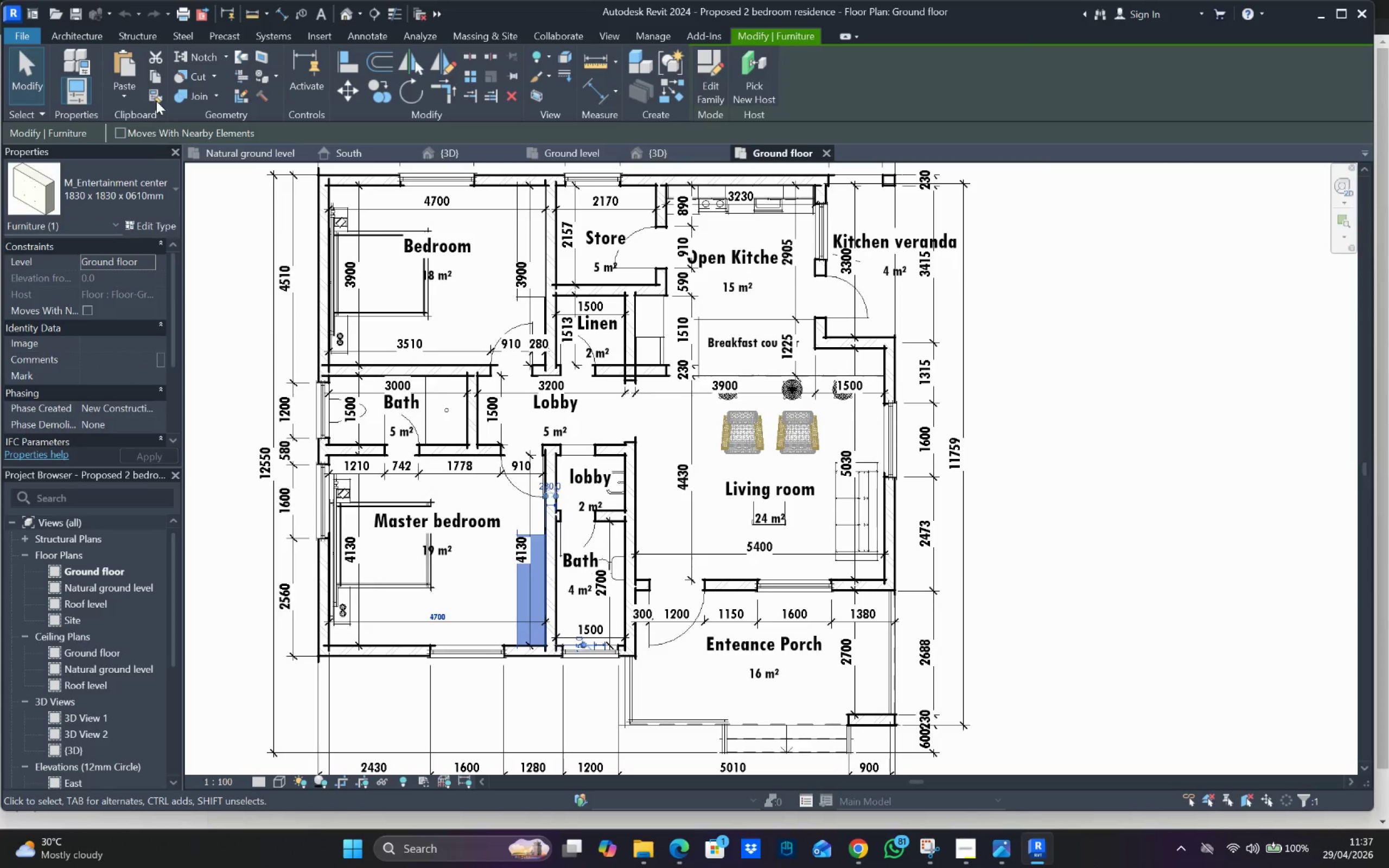 
left_click([155, 71])
 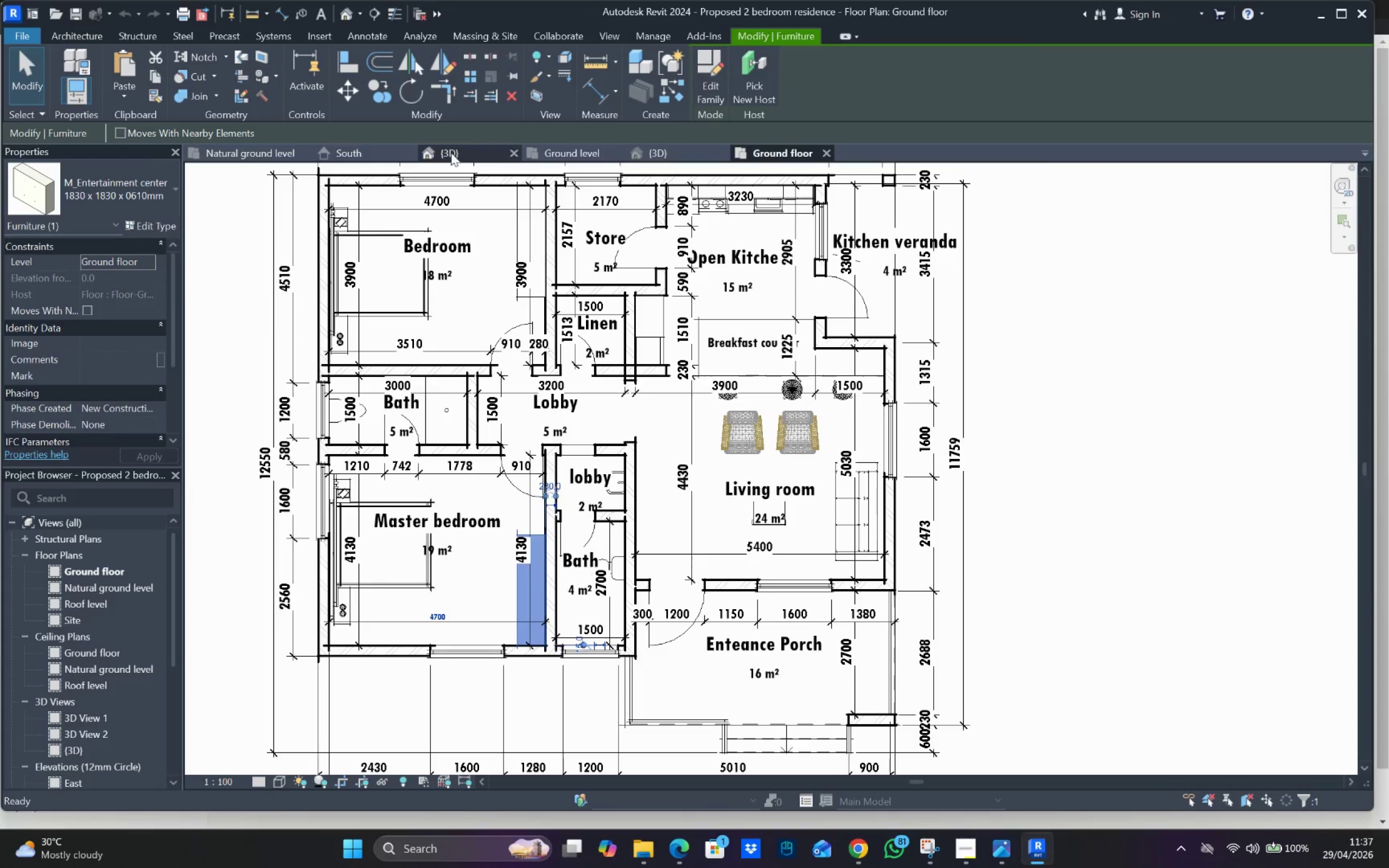 
left_click([555, 151])
 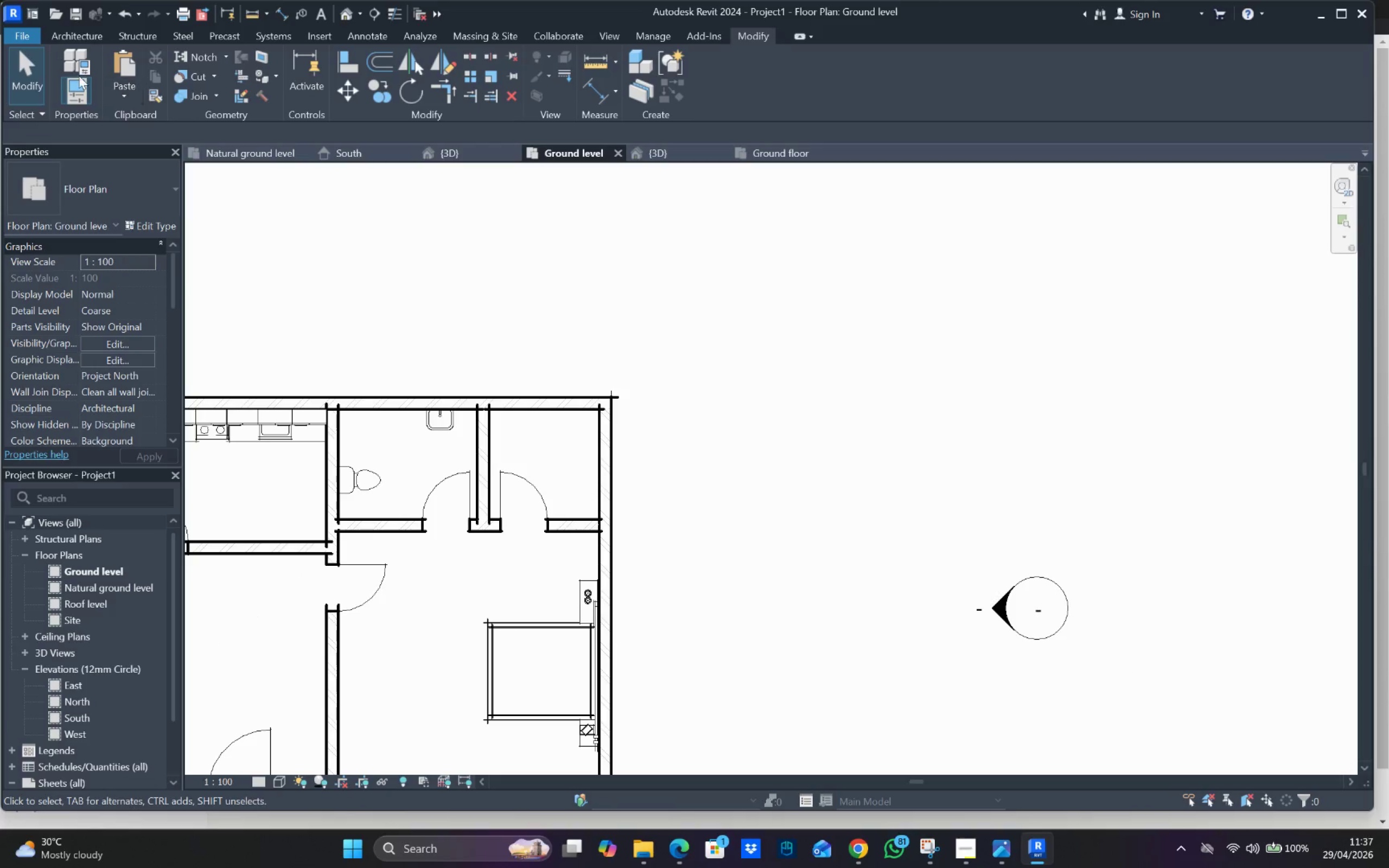 
left_click([126, 52])
 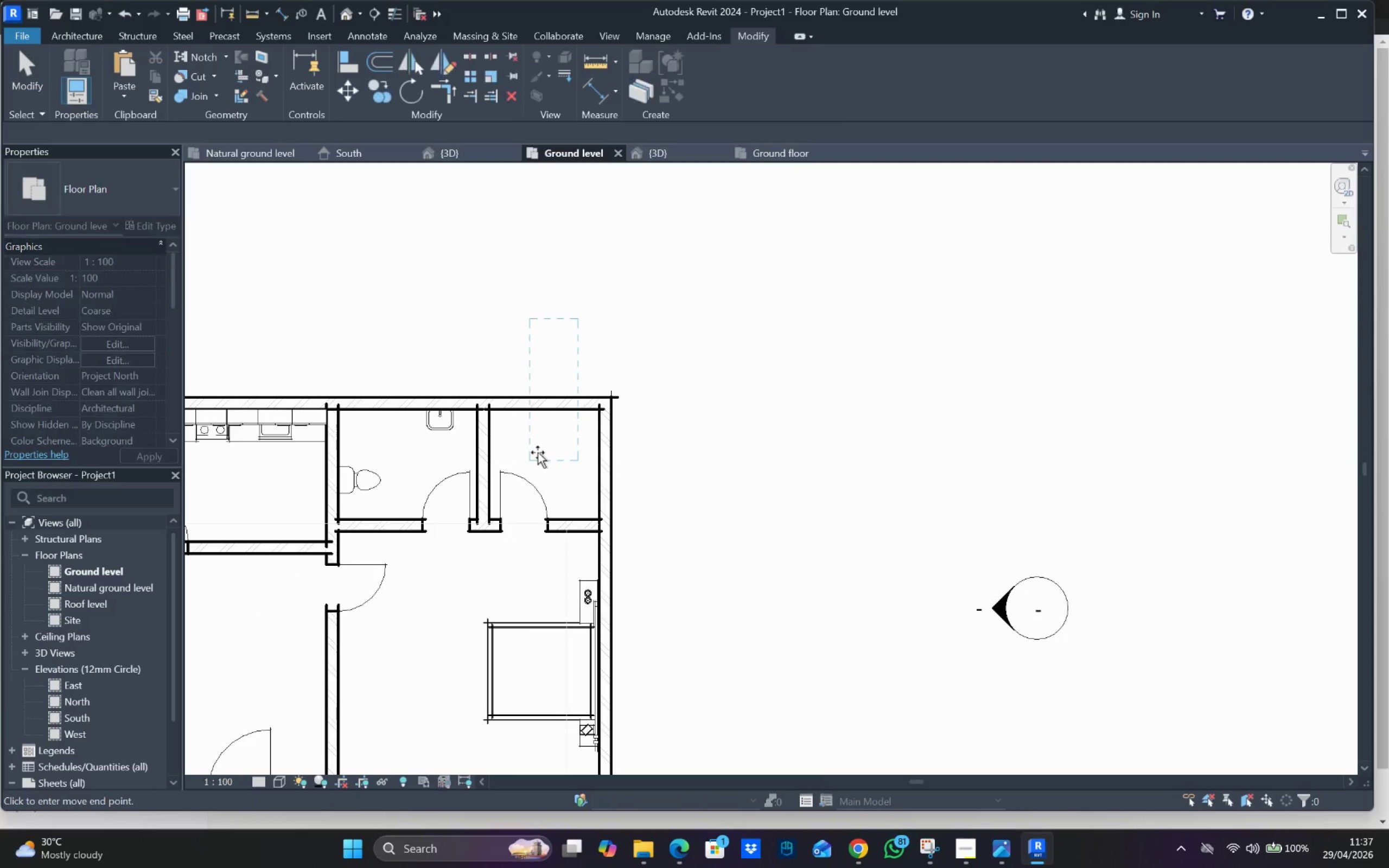 
left_click([639, 497])
 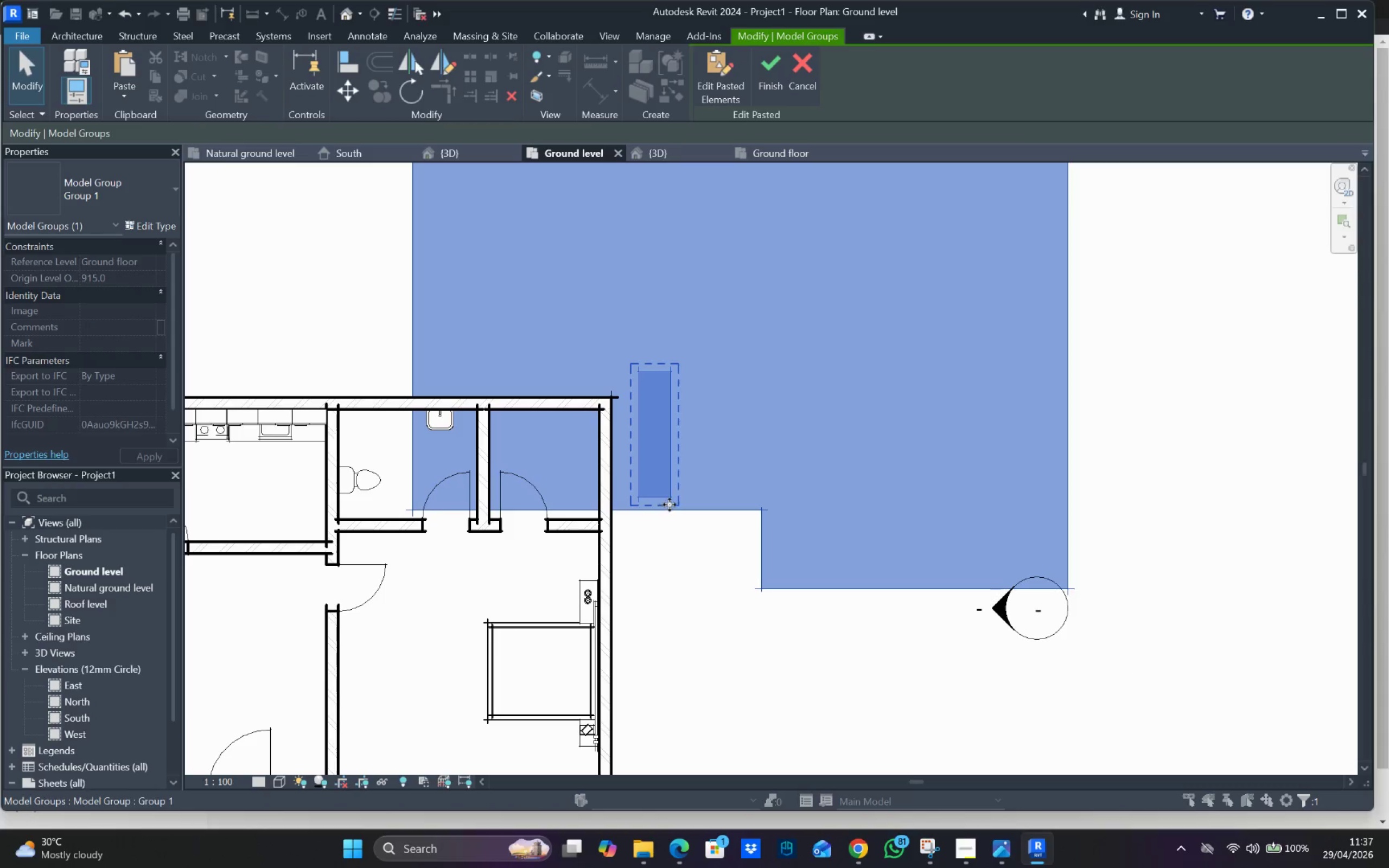 
left_click_drag(start_coordinate=[668, 562], to_coordinate=[666, 558])
 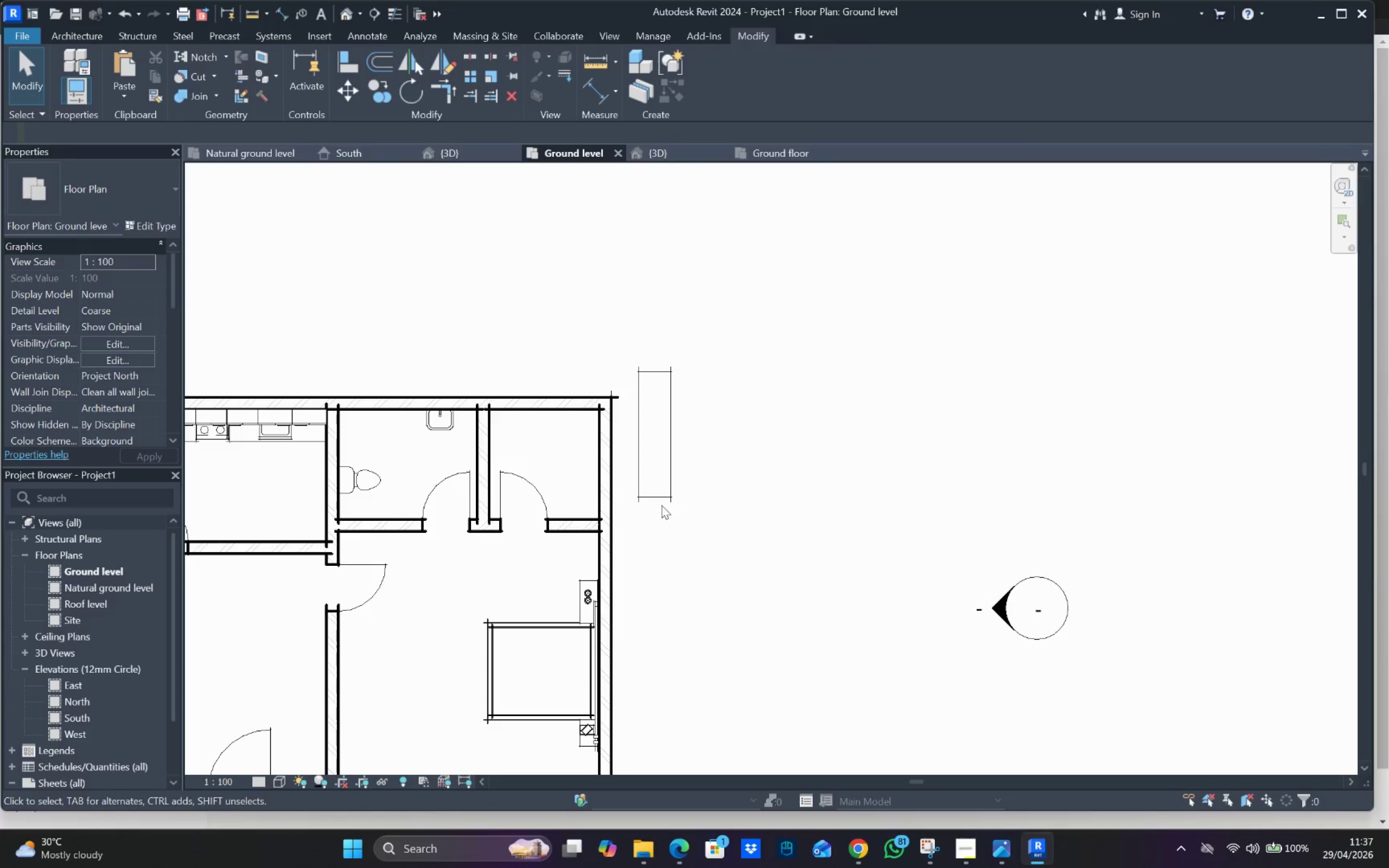 
double_click([661, 502])
 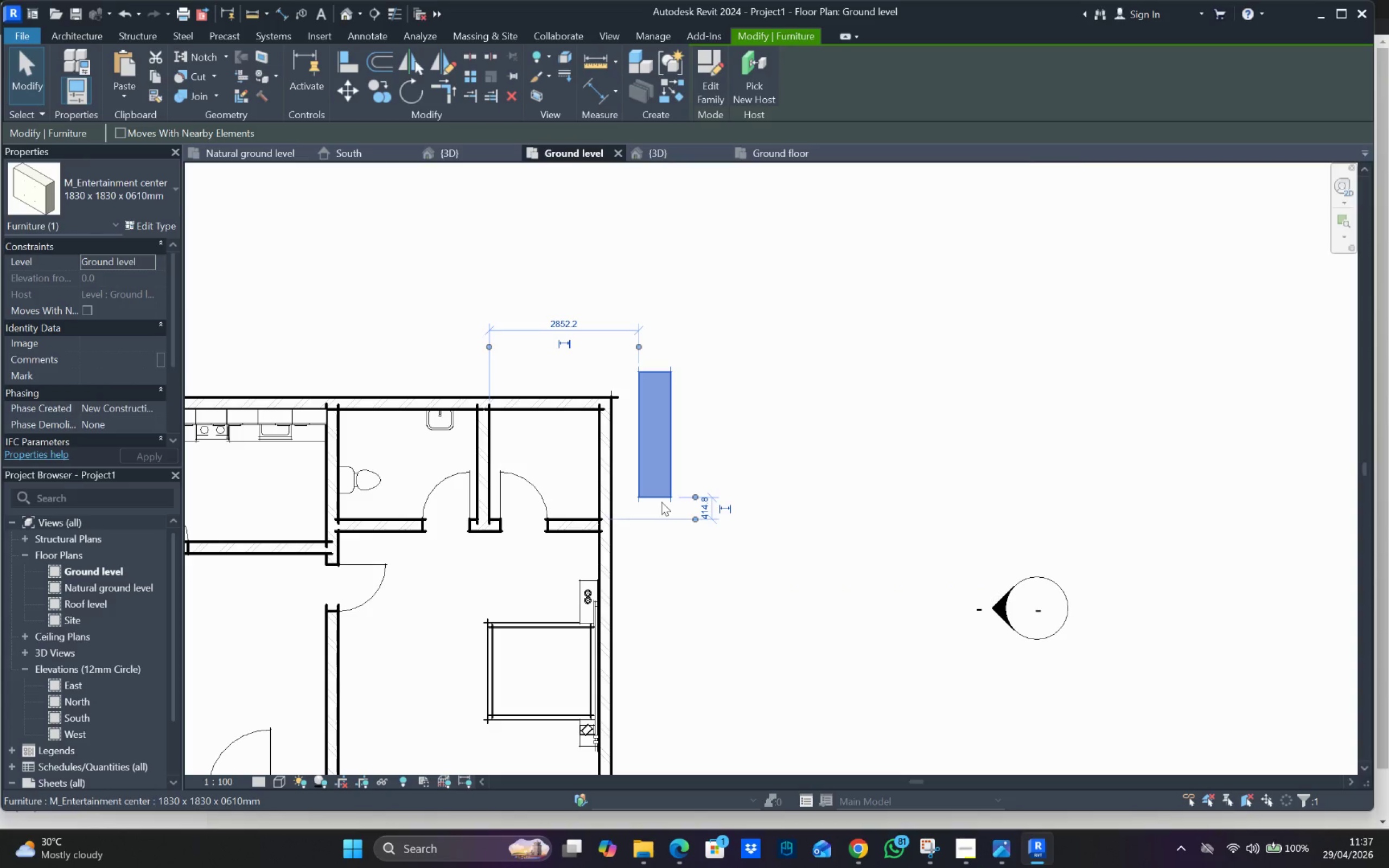 
right_click([661, 502])
 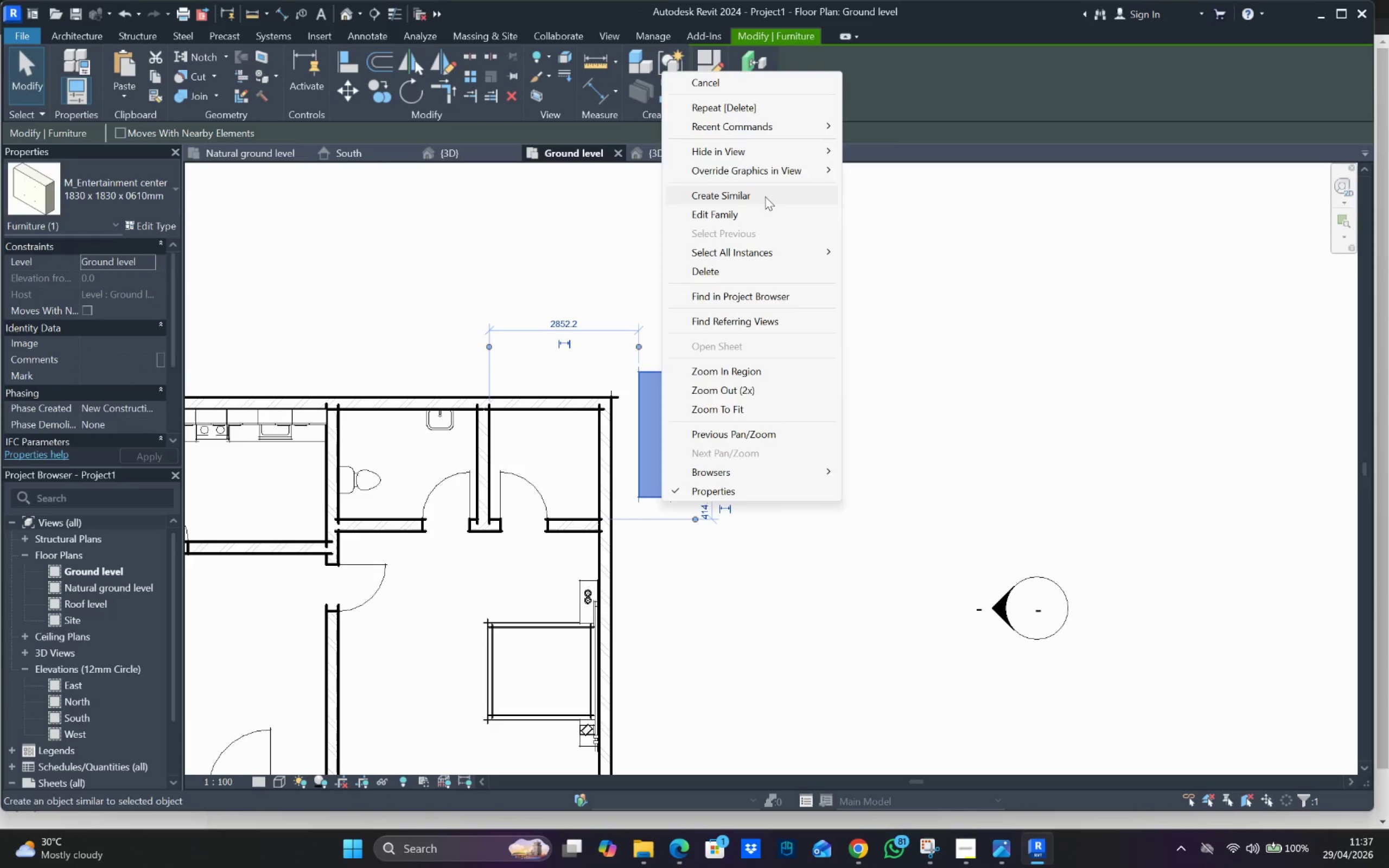 
left_click([766, 193])
 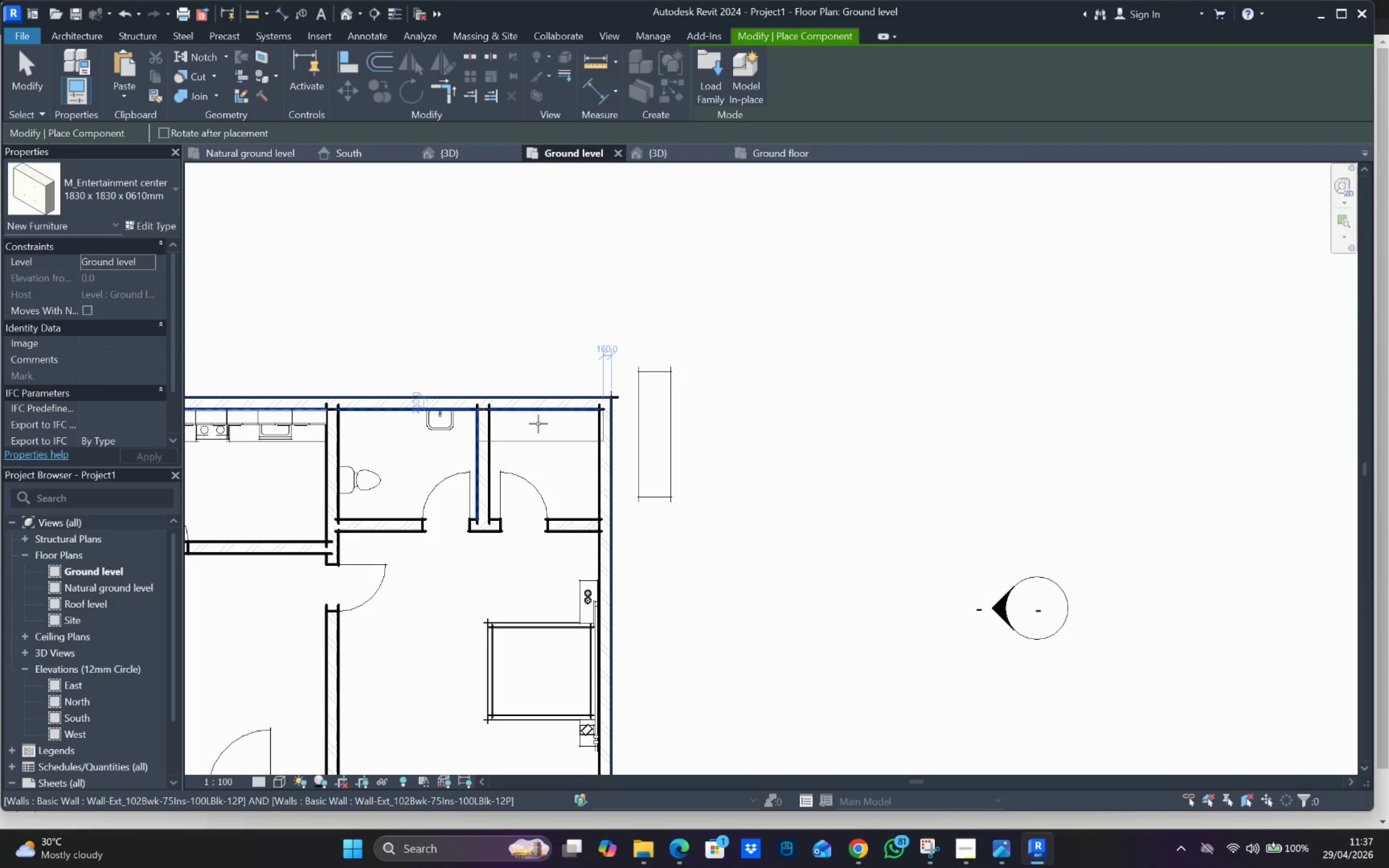 
left_click([539, 424])
 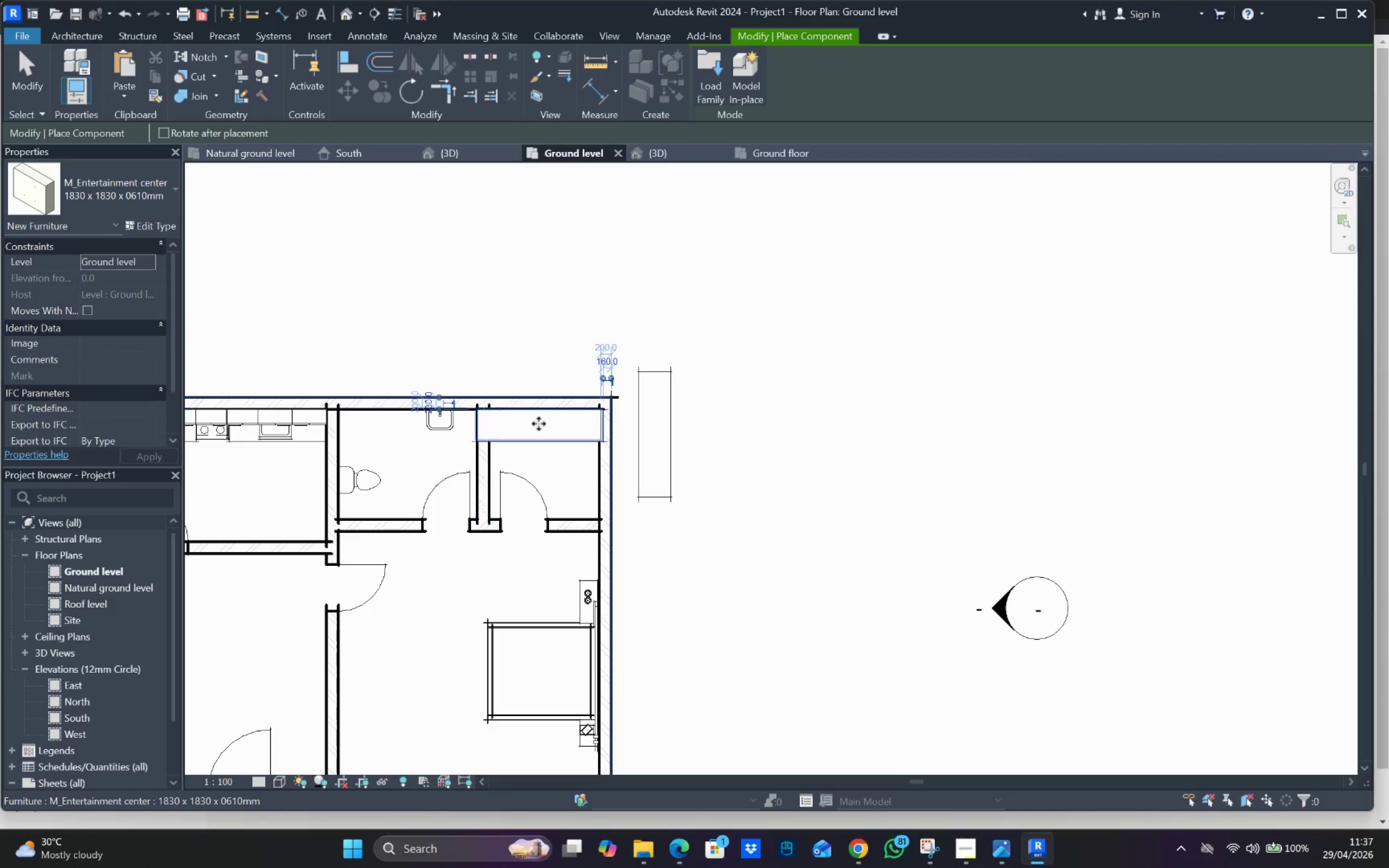 
key(Escape)
 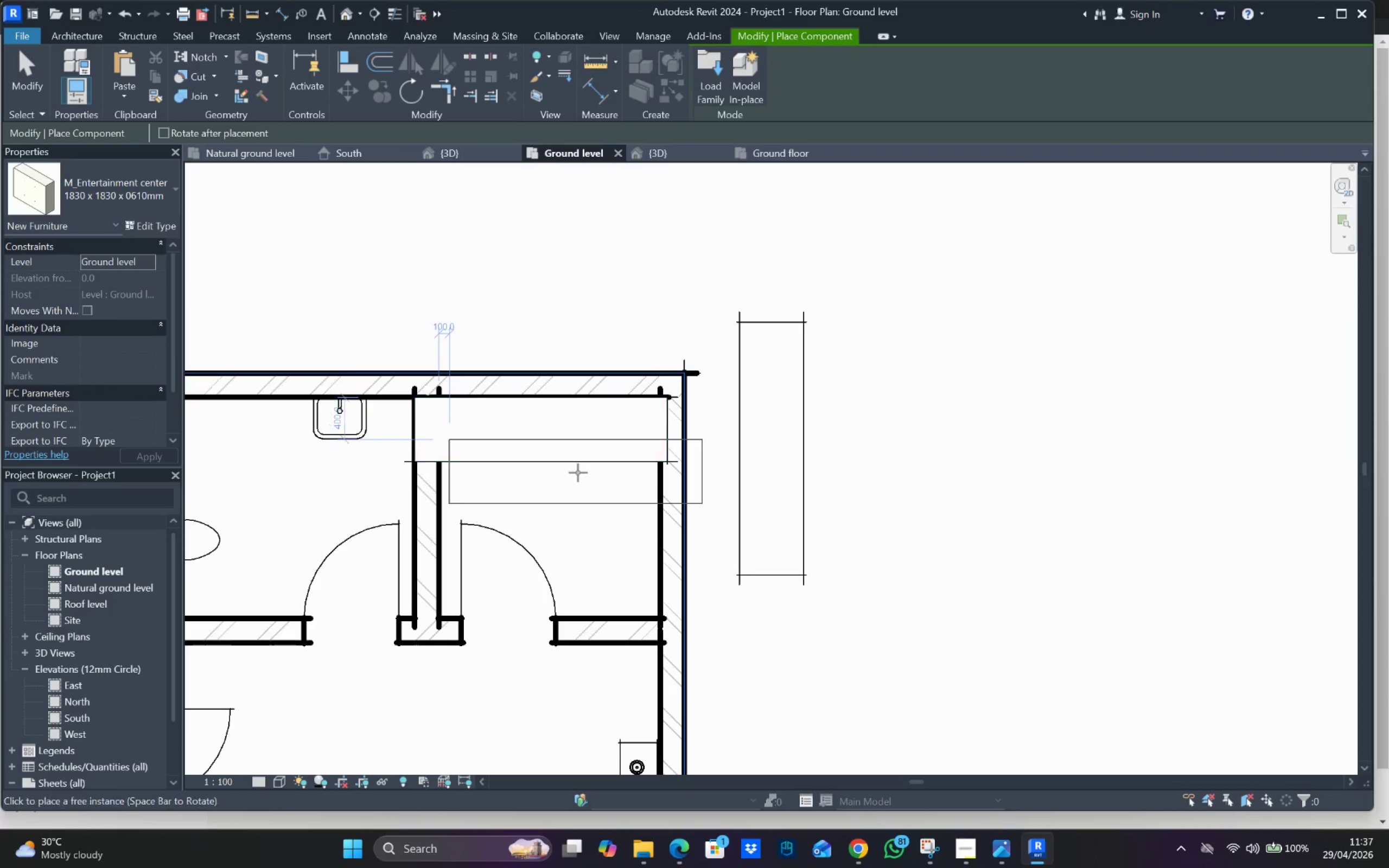 
scroll: coordinate [539, 421], scroll_direction: up, amount: 5.0
 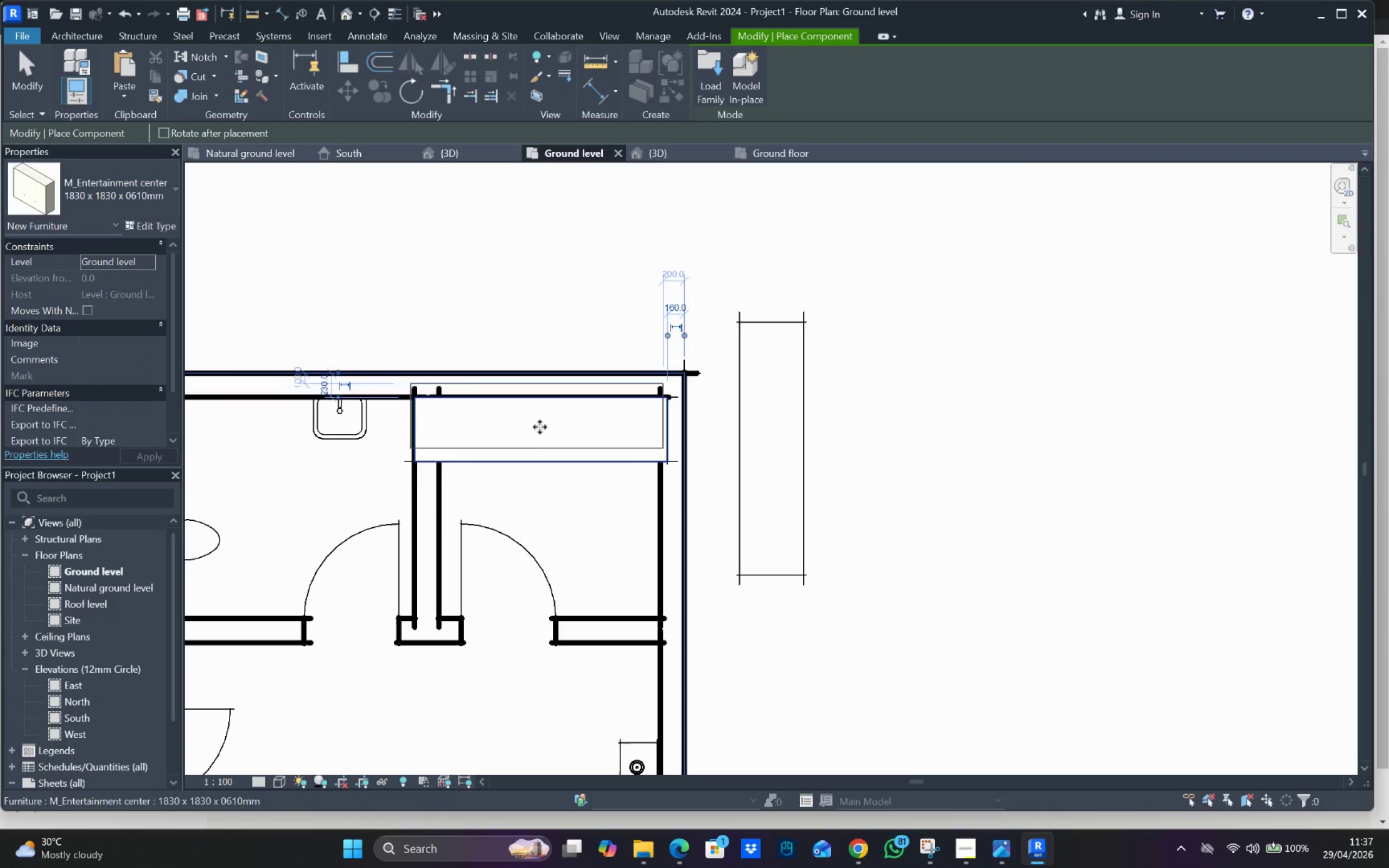 
key(Escape)
 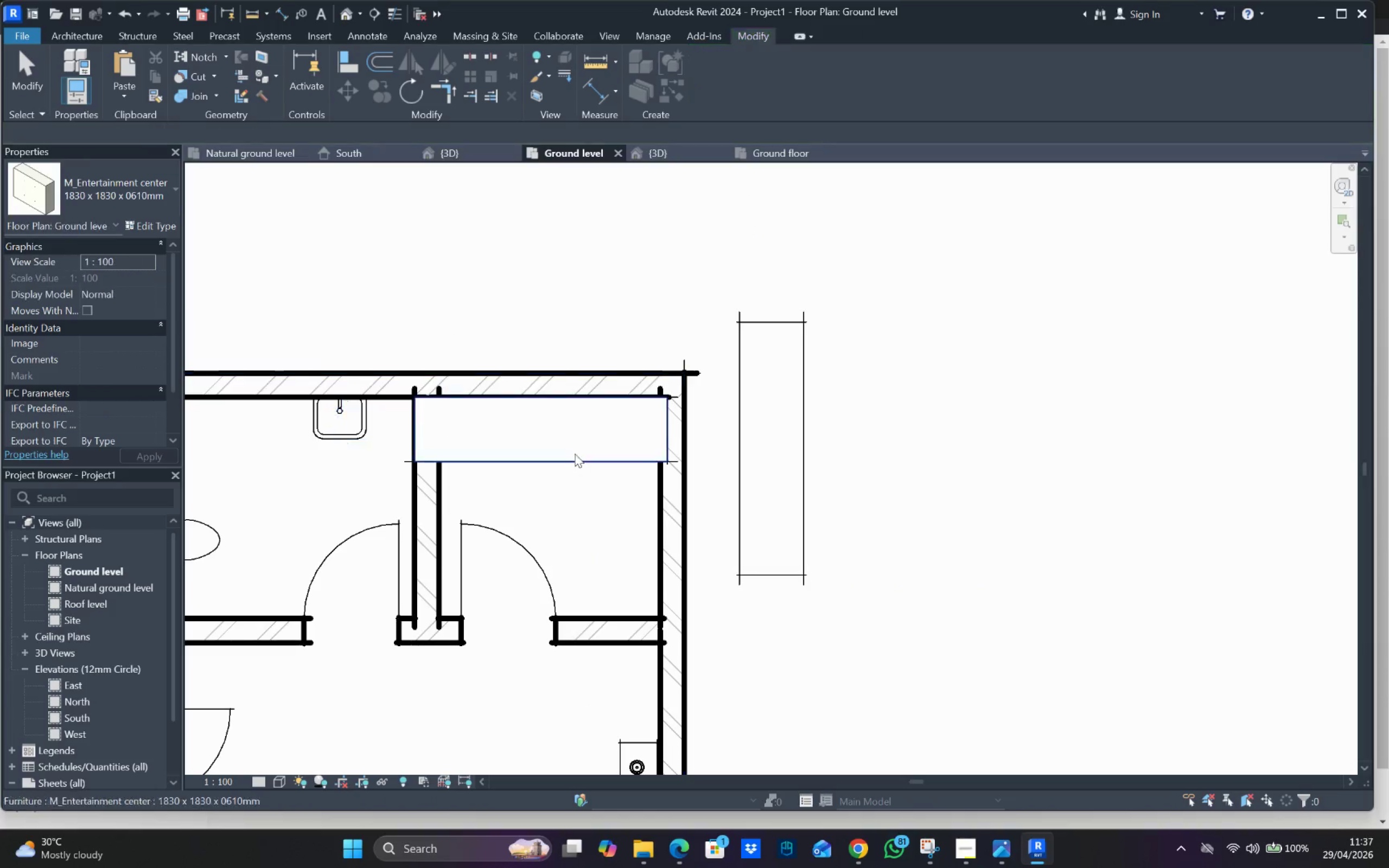 
left_click([575, 452])
 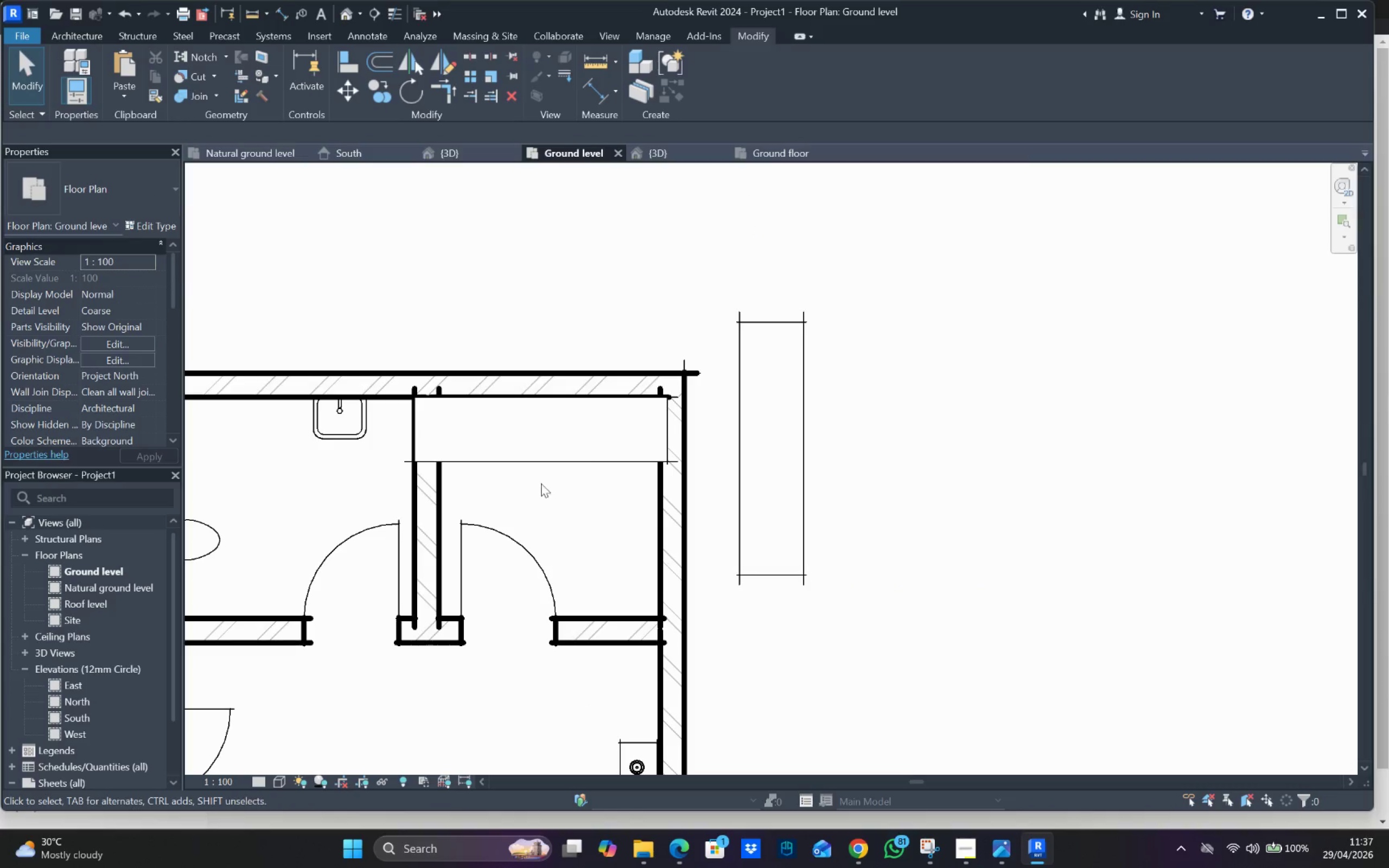 
key(Escape)
 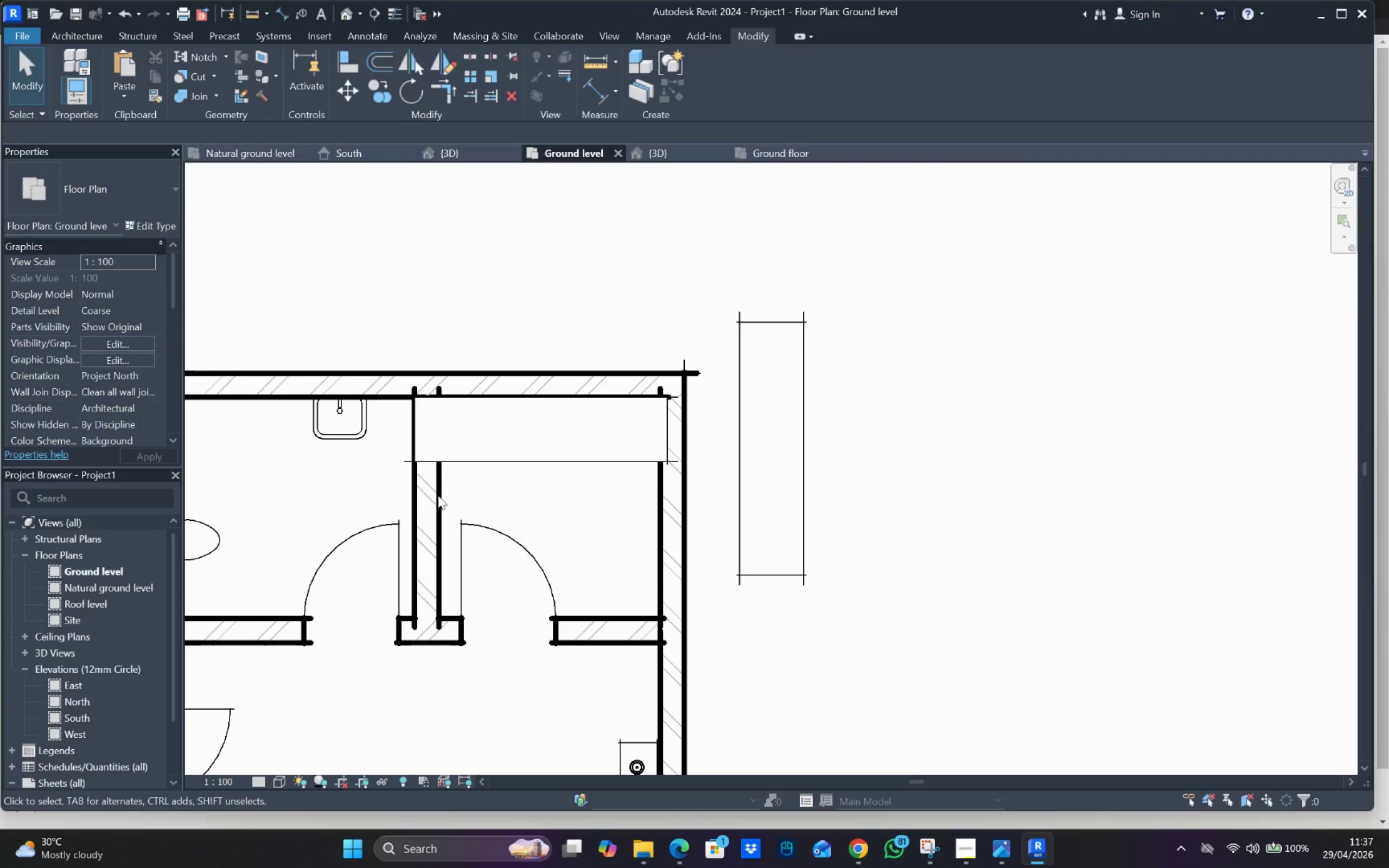 
left_click([434, 495])
 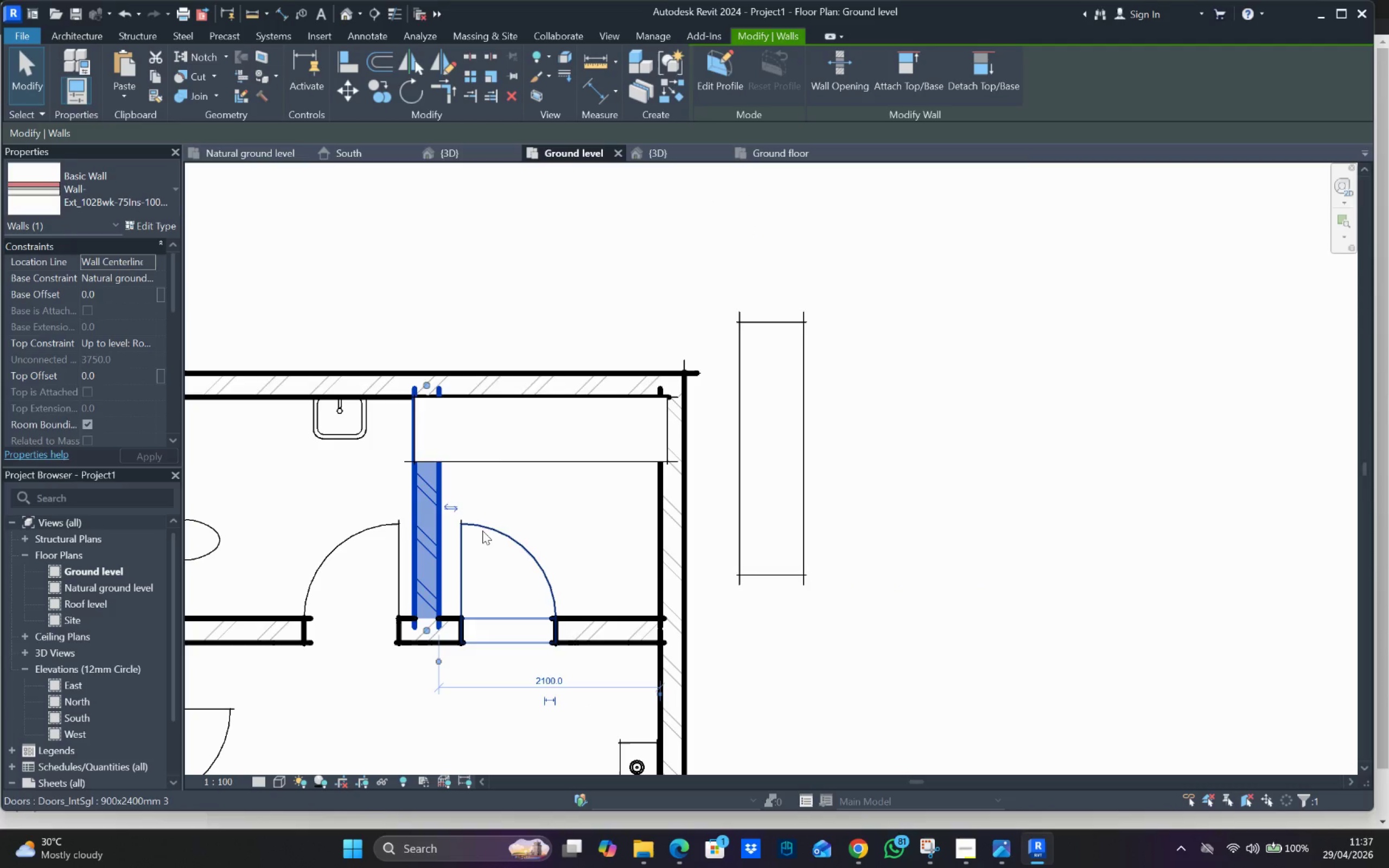 
key(Escape)
 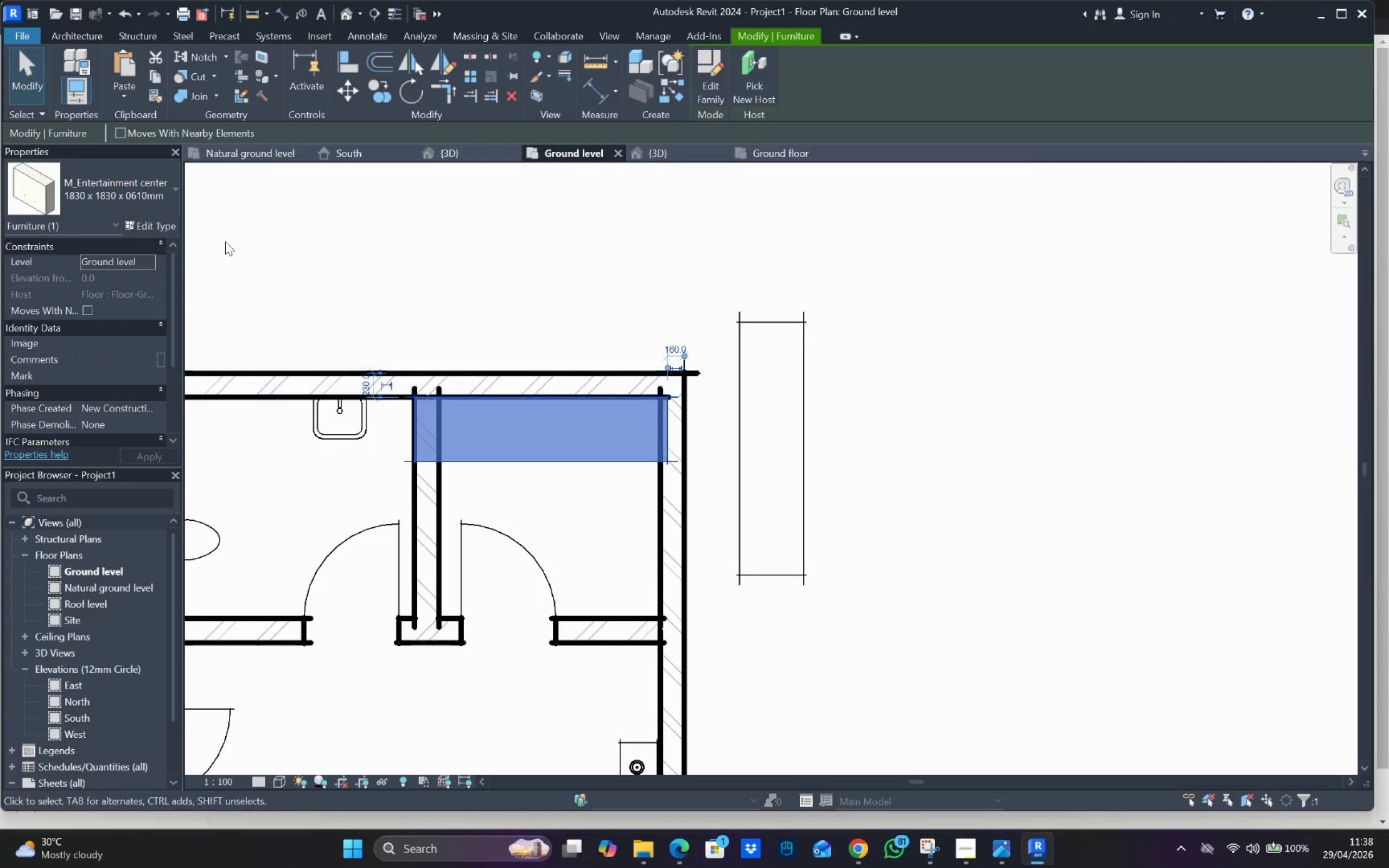 
left_click([156, 221])
 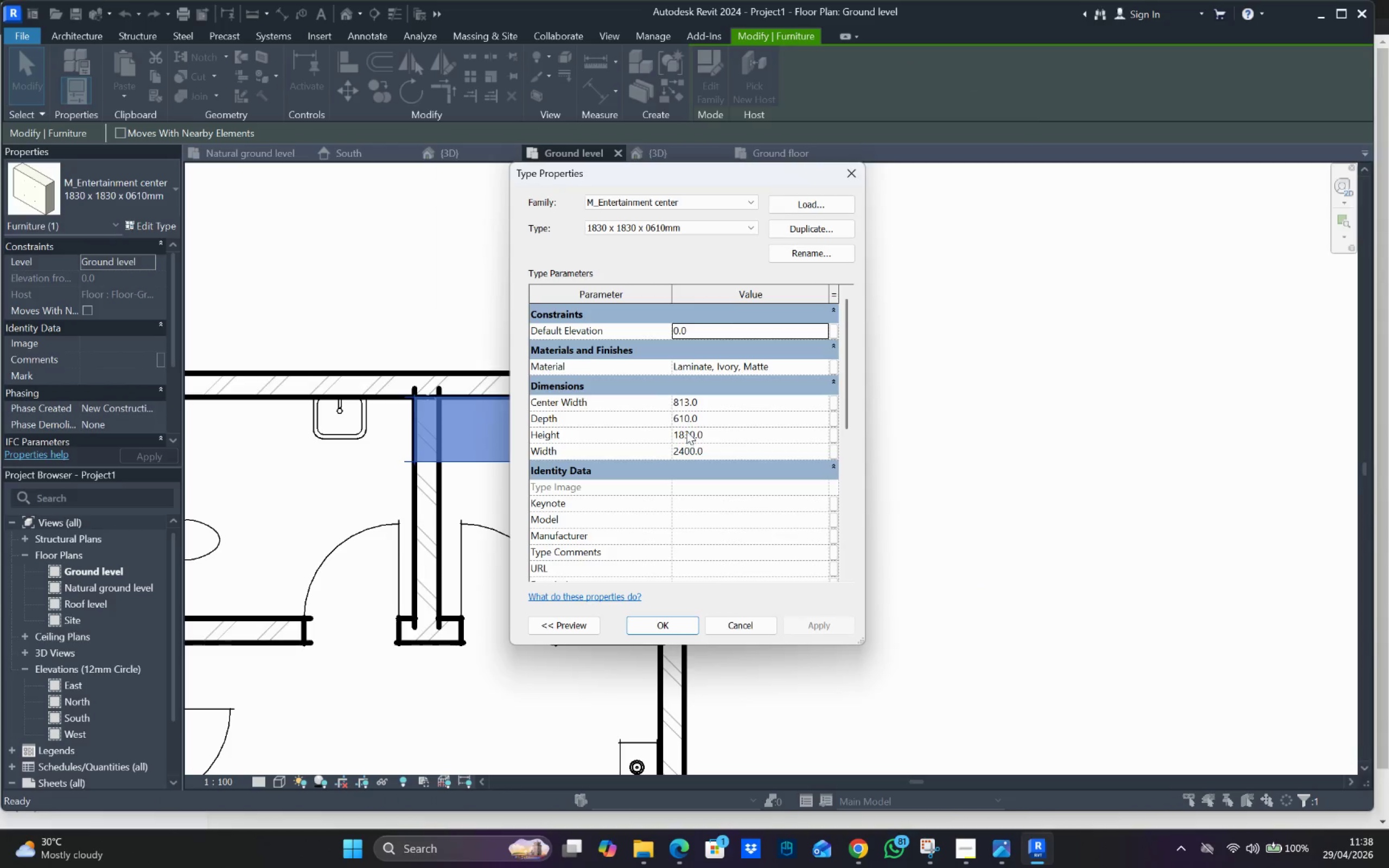 
double_click([687, 453])
 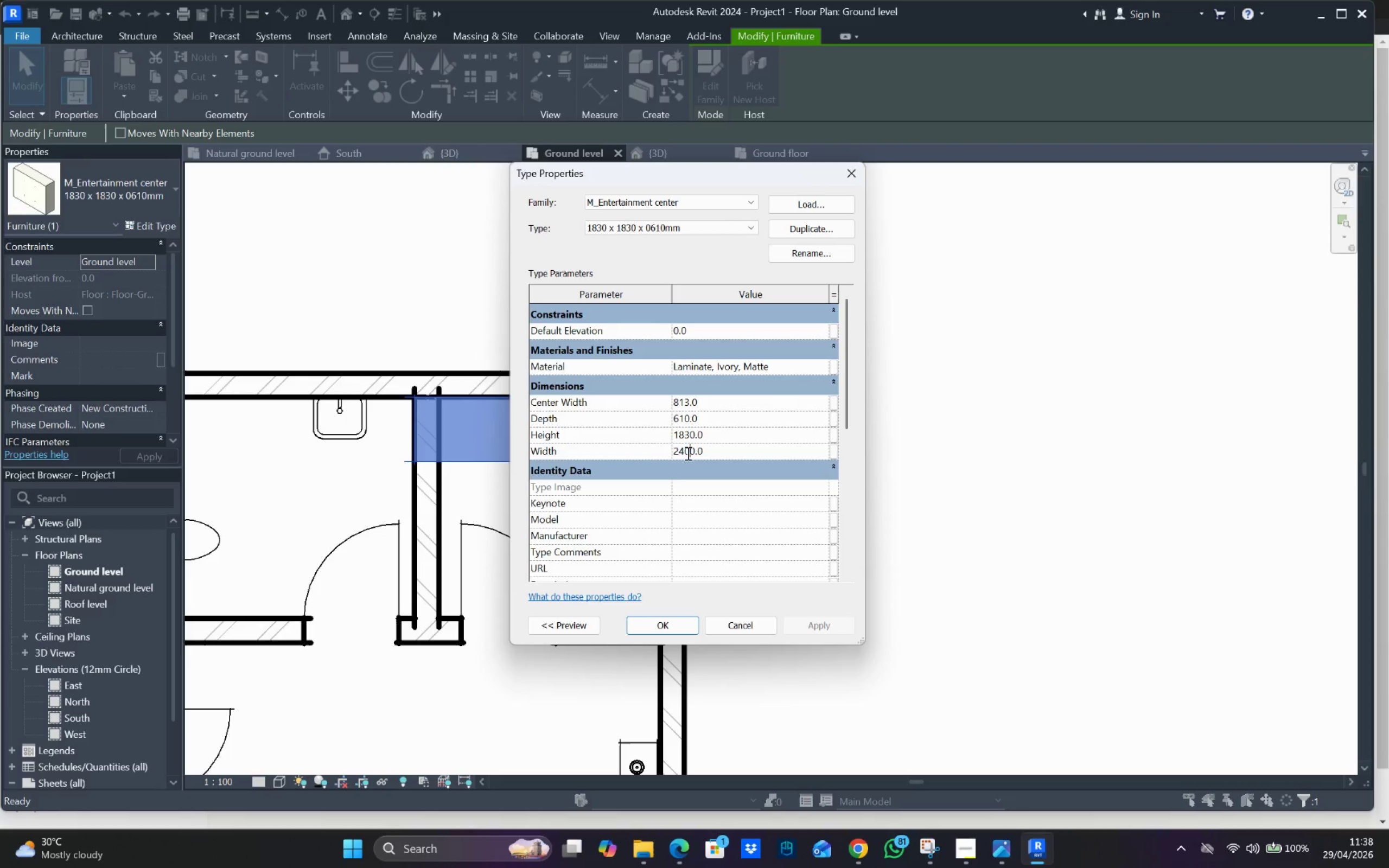 
triple_click([687, 453])
 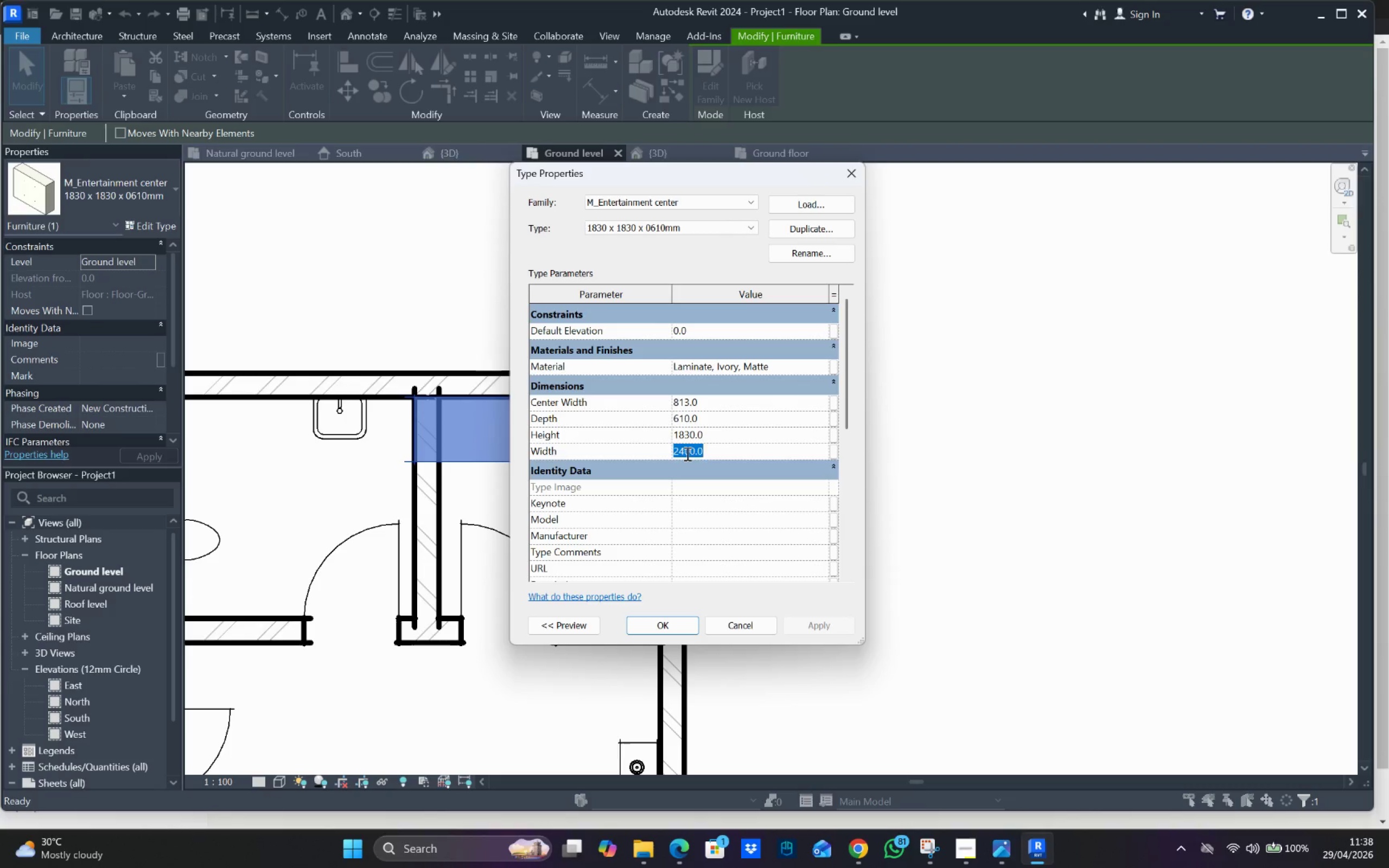 
type(2100)
 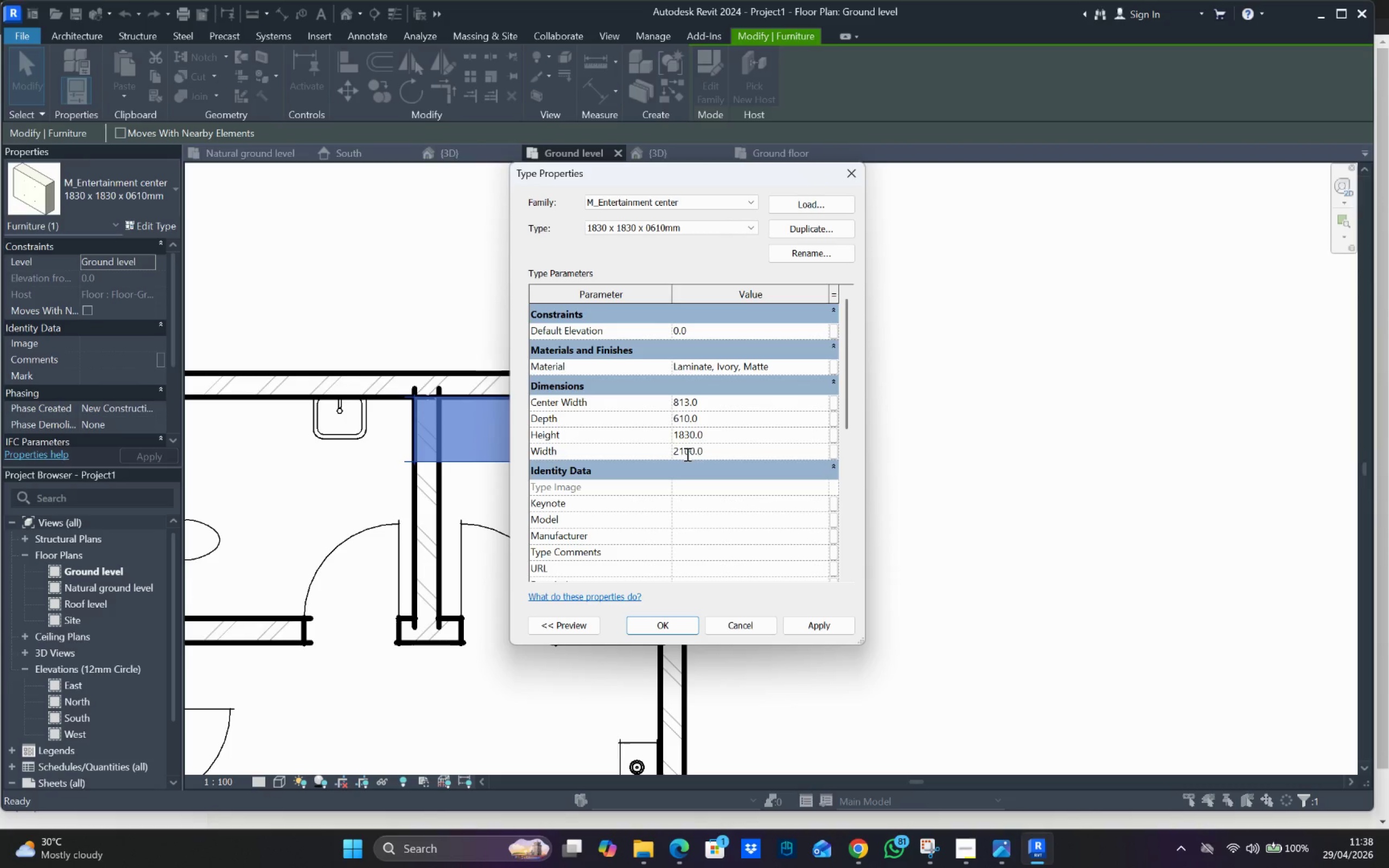 
key(Enter)
 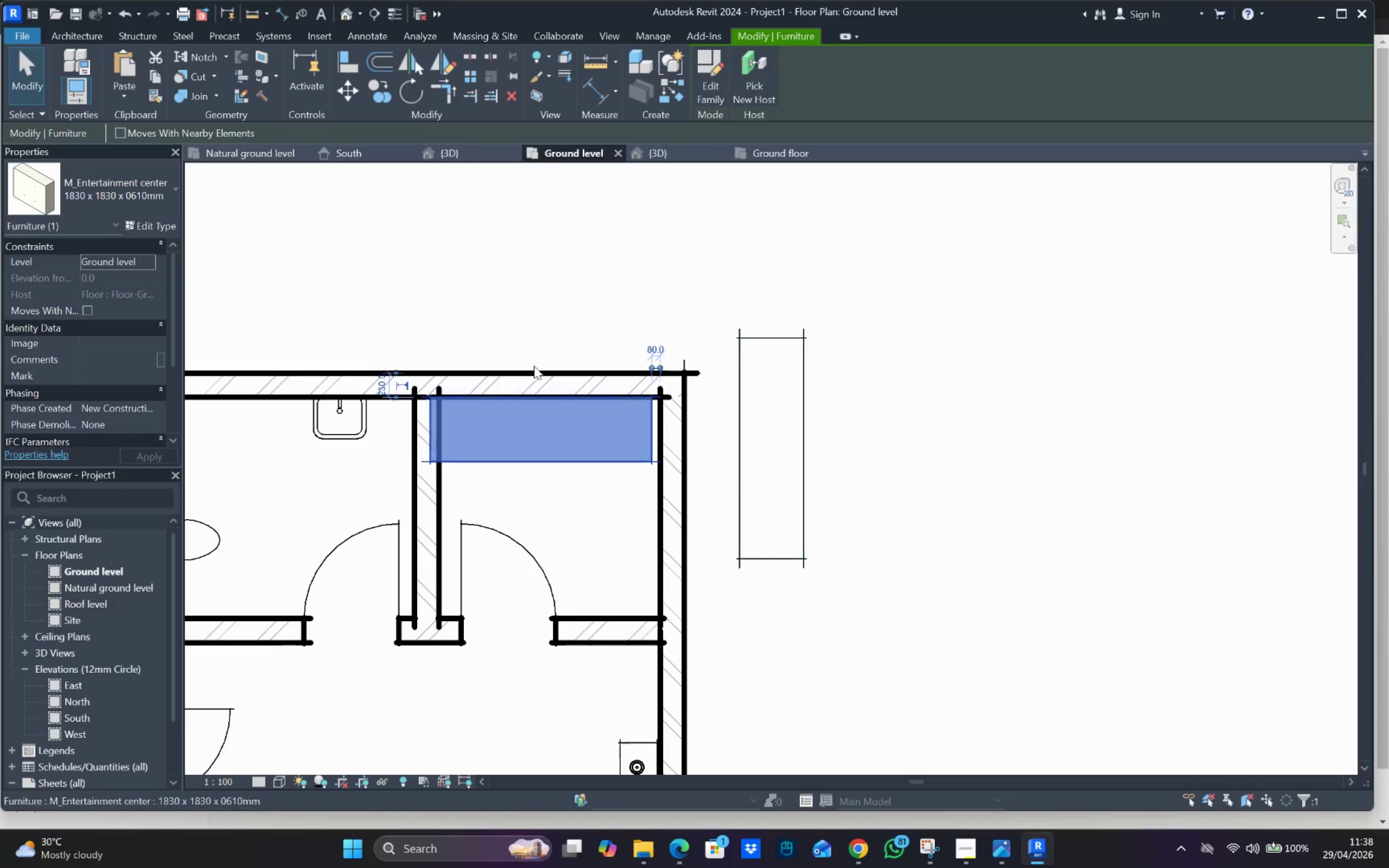 
left_click([345, 56])
 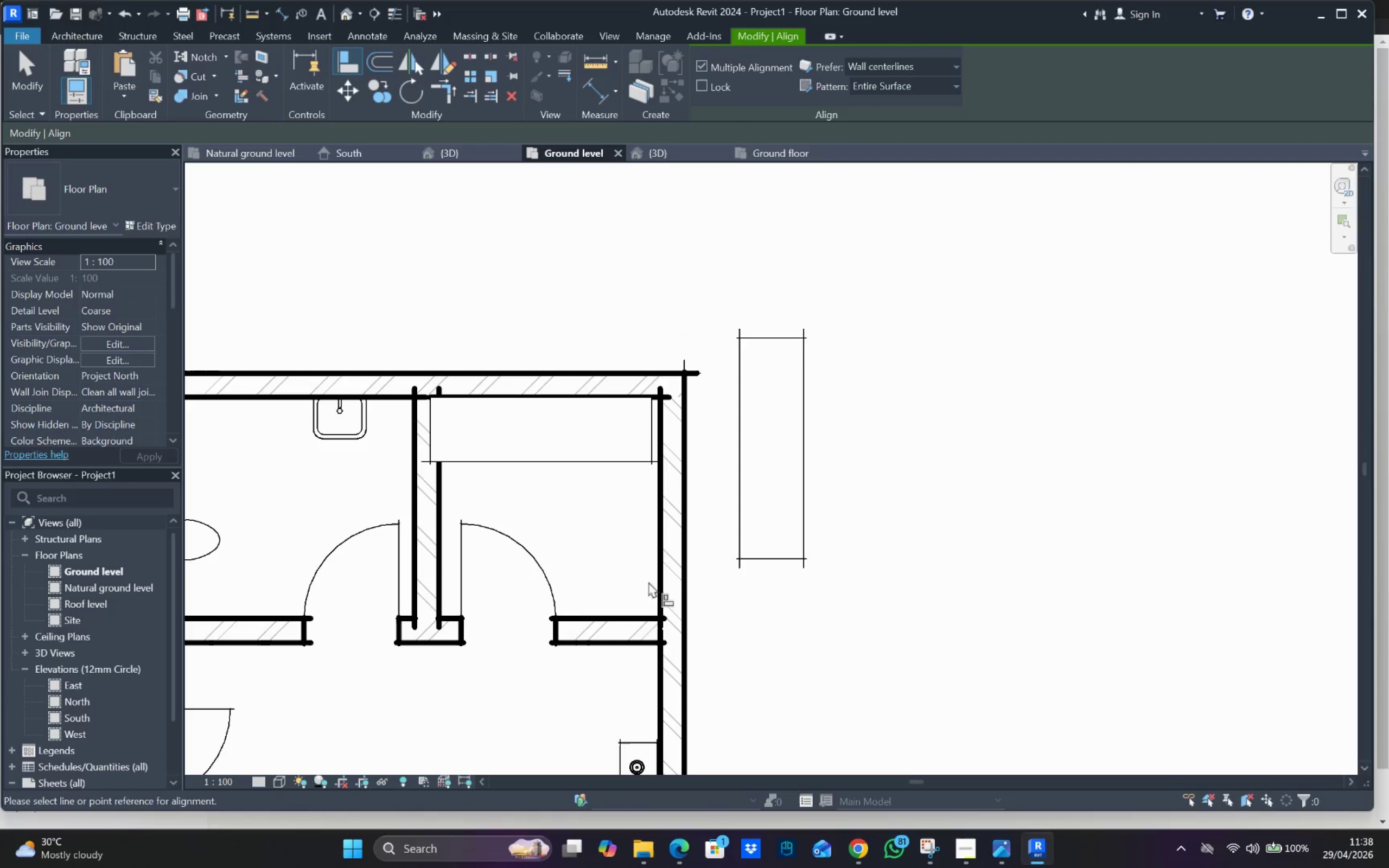 
left_click_drag(start_coordinate=[659, 576], to_coordinate=[659, 566])
 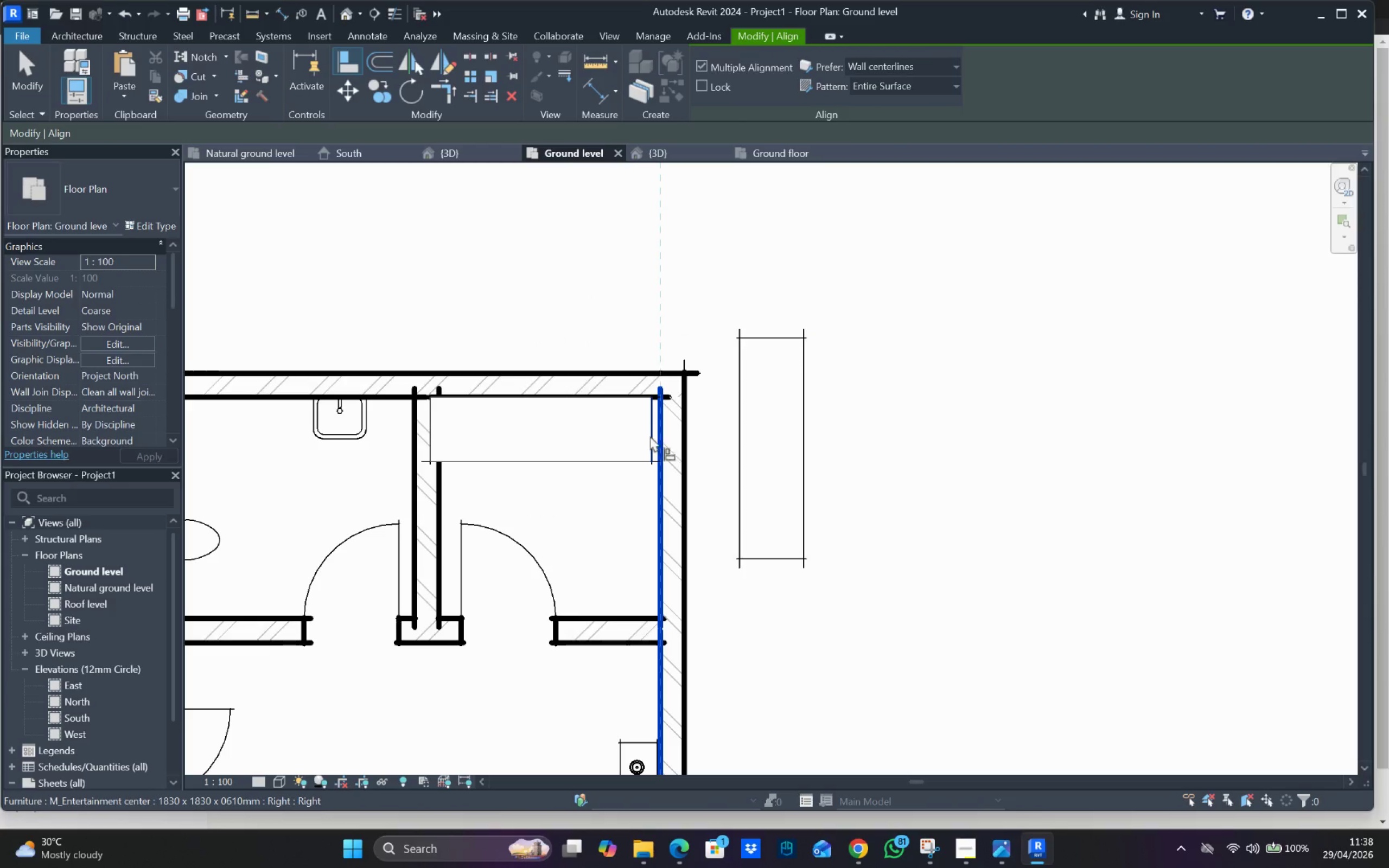 
left_click_drag(start_coordinate=[649, 433], to_coordinate=[648, 438])
 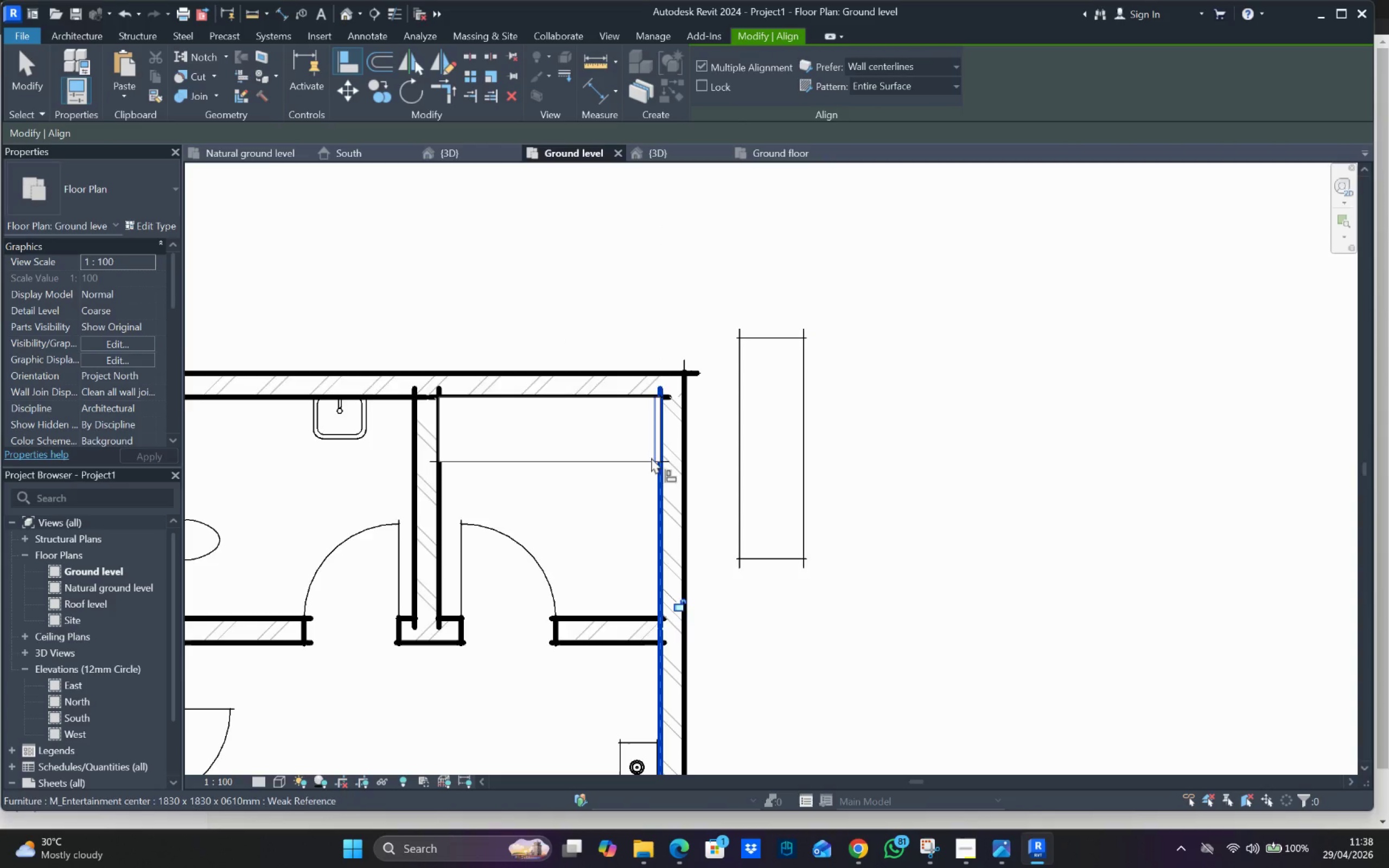 
scroll: coordinate [652, 471], scroll_direction: down, amount: 4.0
 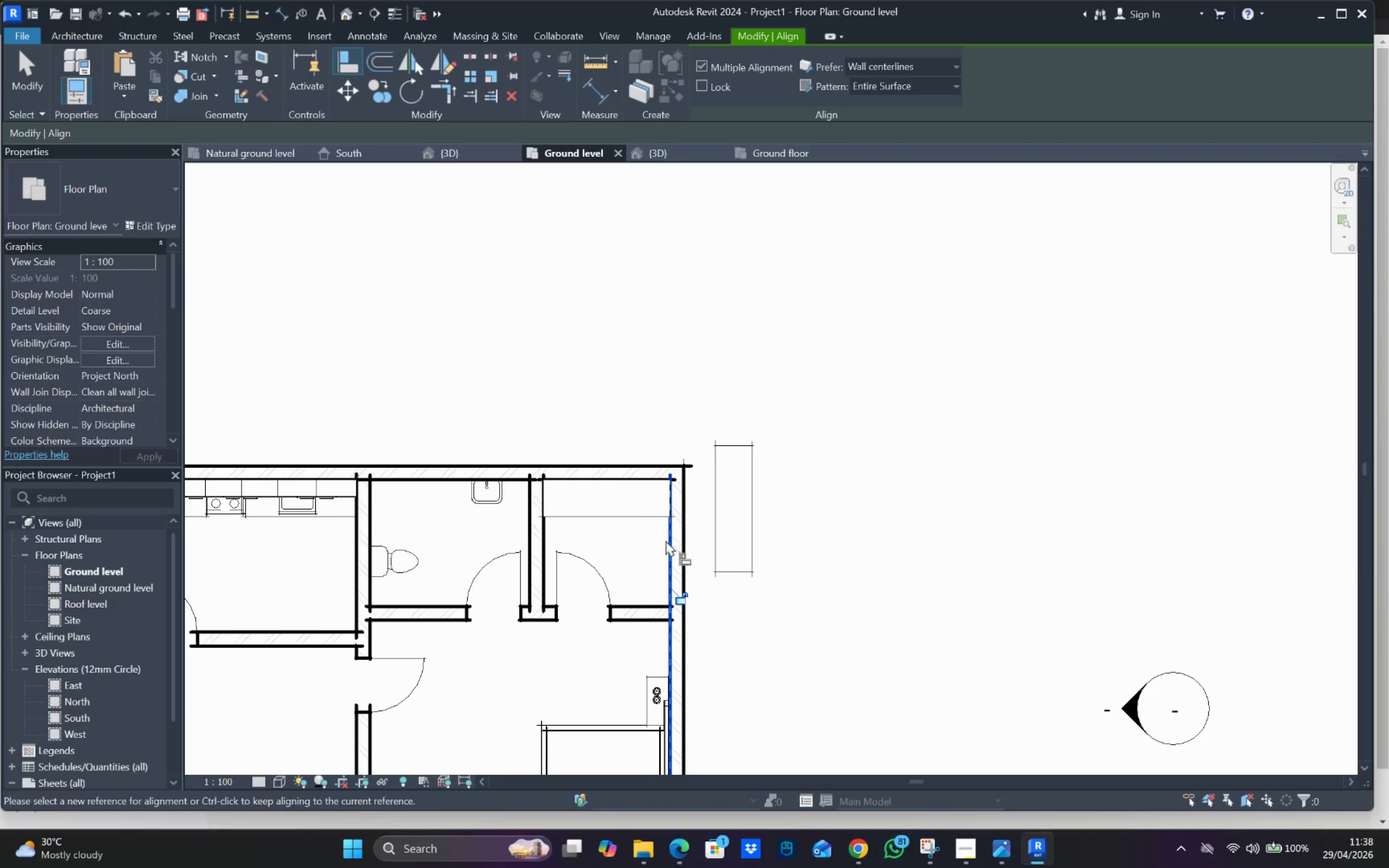 
key(Escape)
 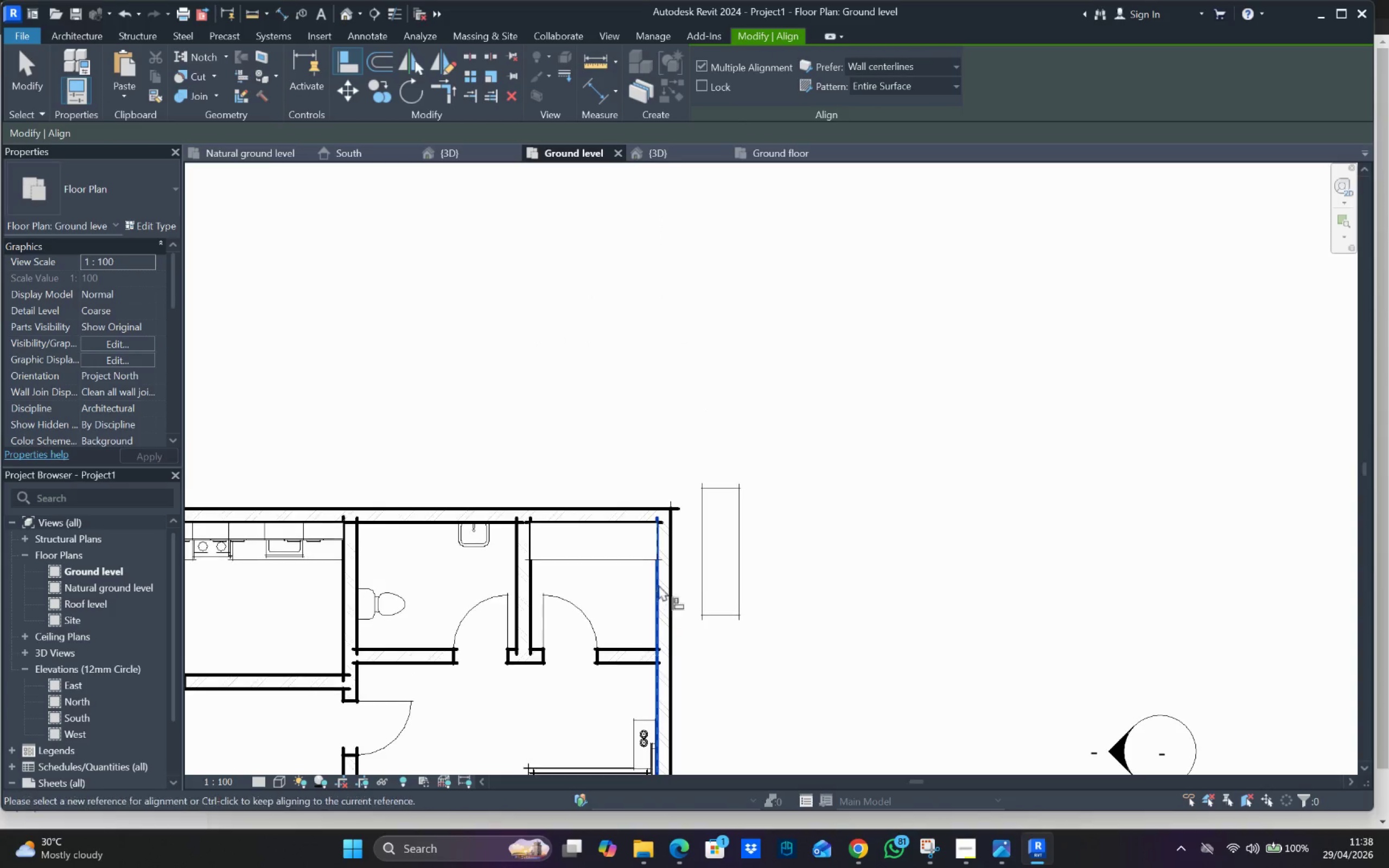 
key(Escape)
 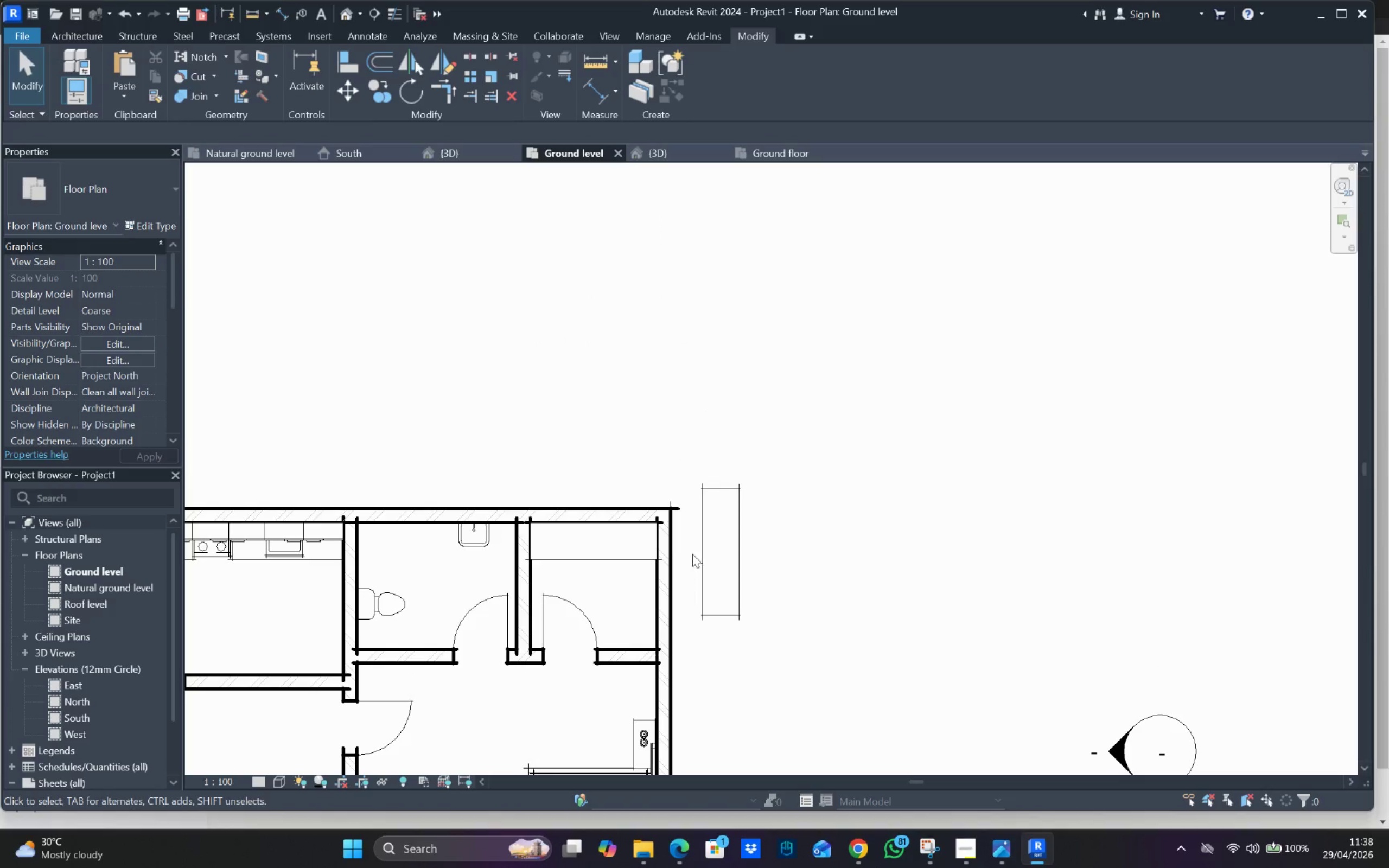 
left_click_drag(start_coordinate=[694, 551], to_coordinate=[697, 550])
 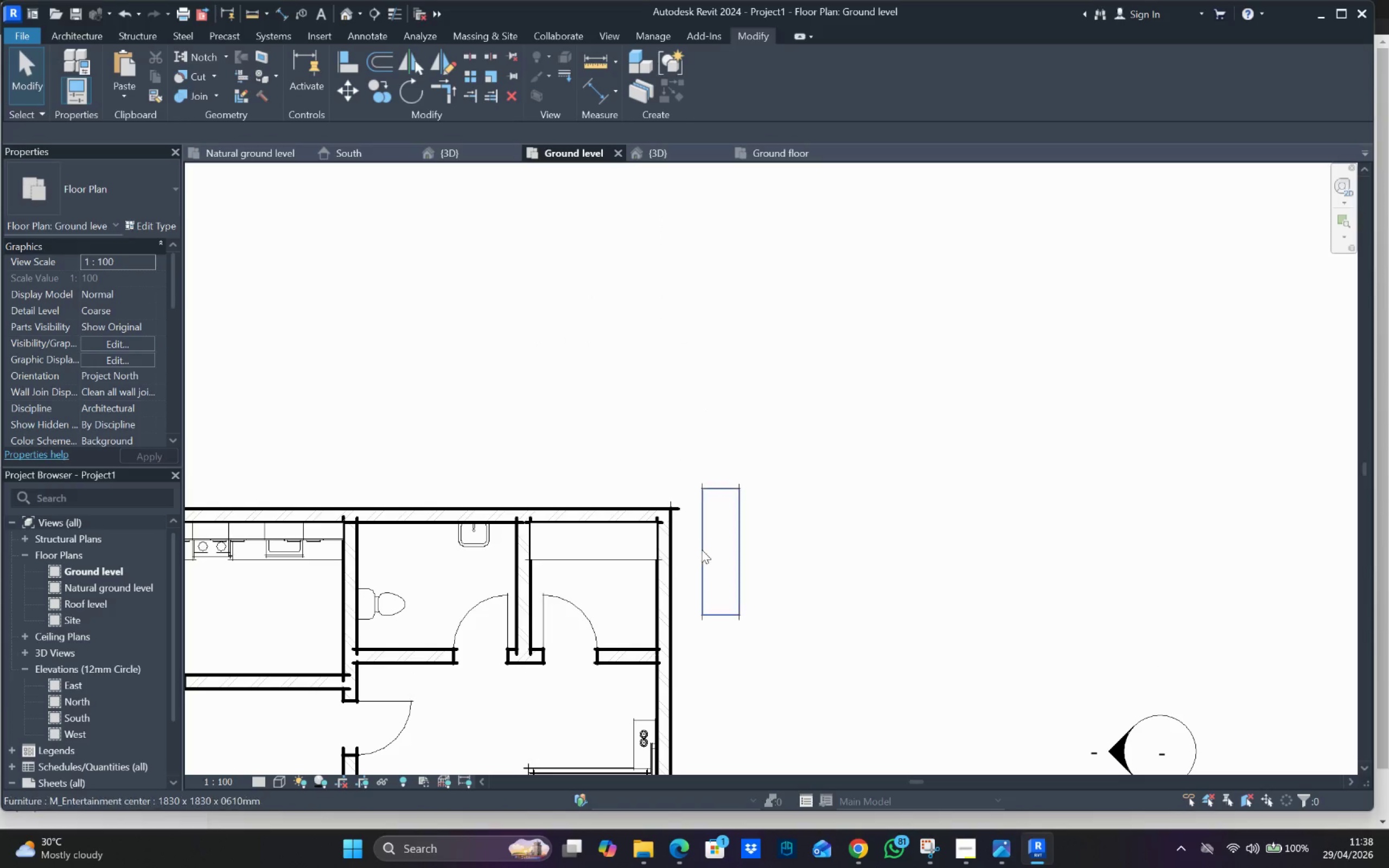 
left_click_drag(start_coordinate=[703, 550], to_coordinate=[703, 552])
 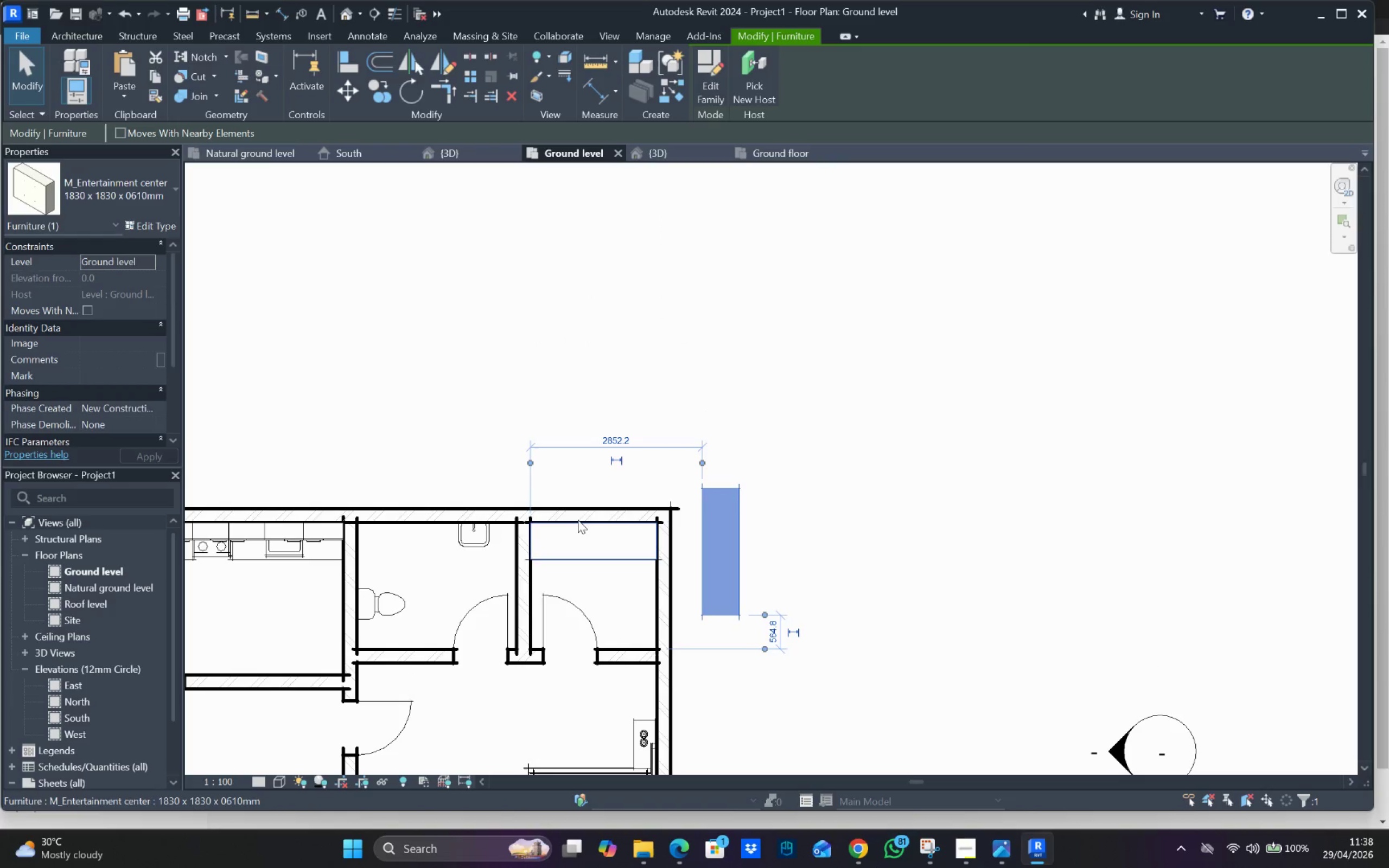 
key(Delete)
 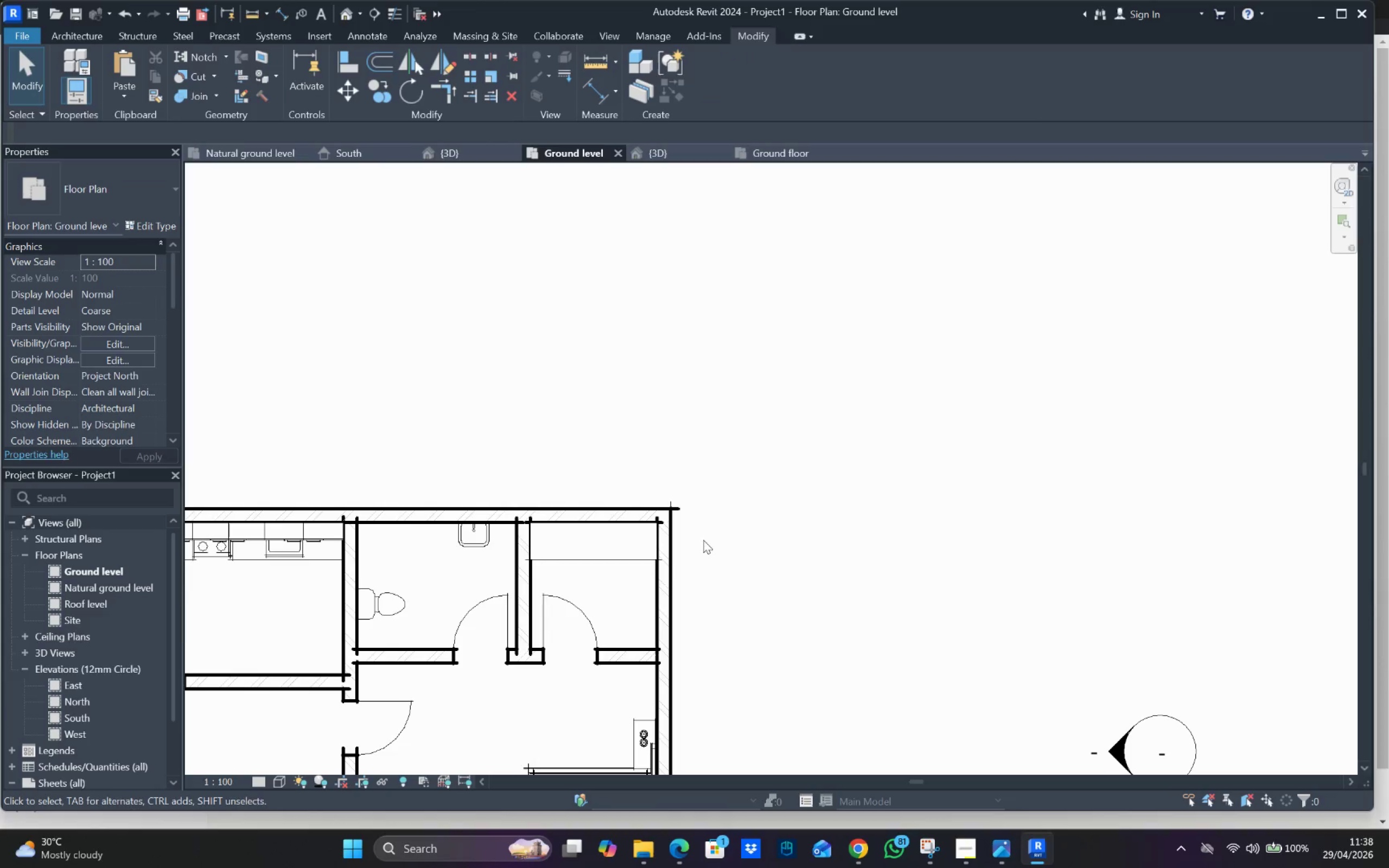 
scroll: coordinate [673, 614], scroll_direction: down, amount: 6.0
 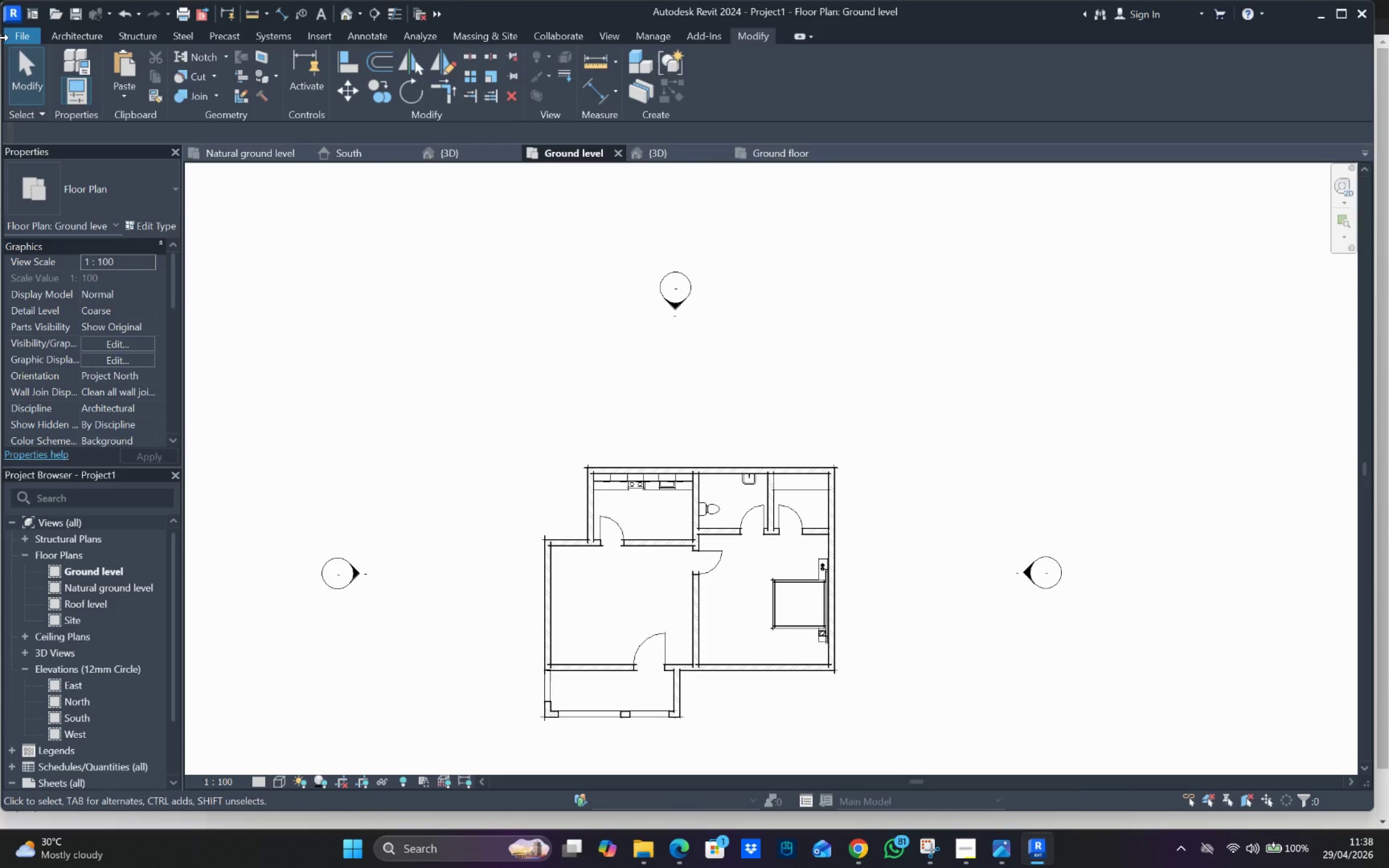 
wait(5.44)
 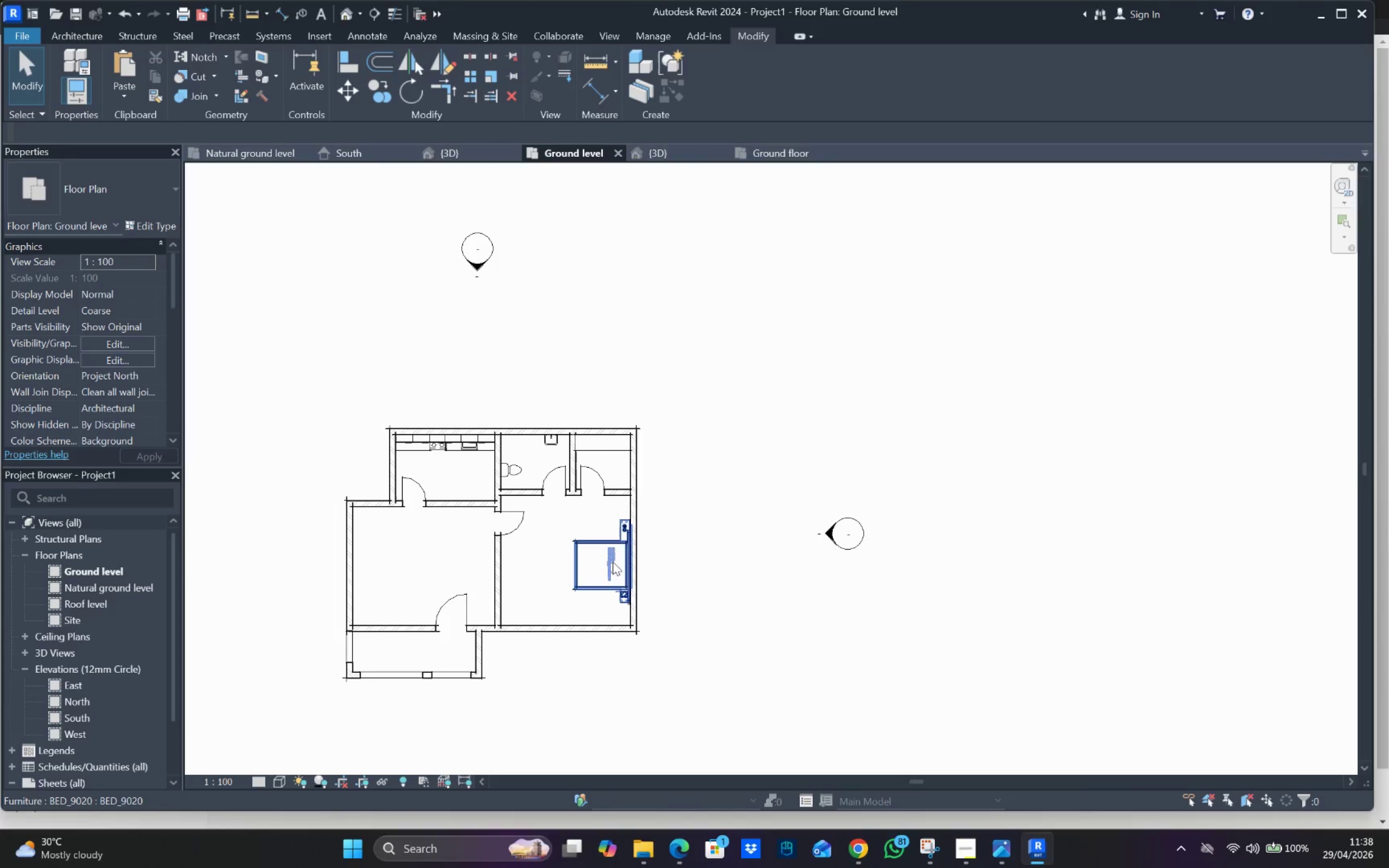 
left_click([27, 34])
 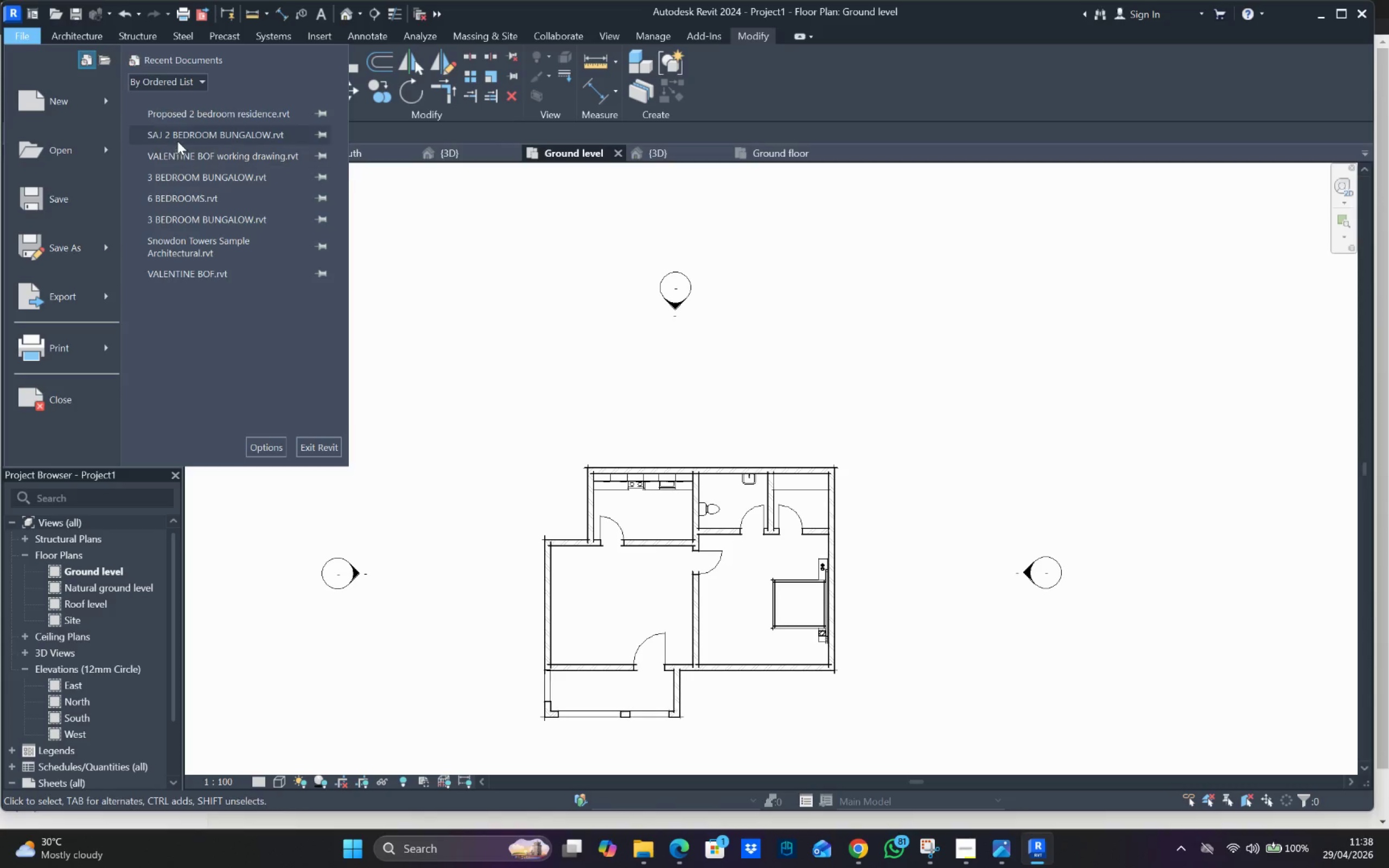 
left_click([178, 137])
 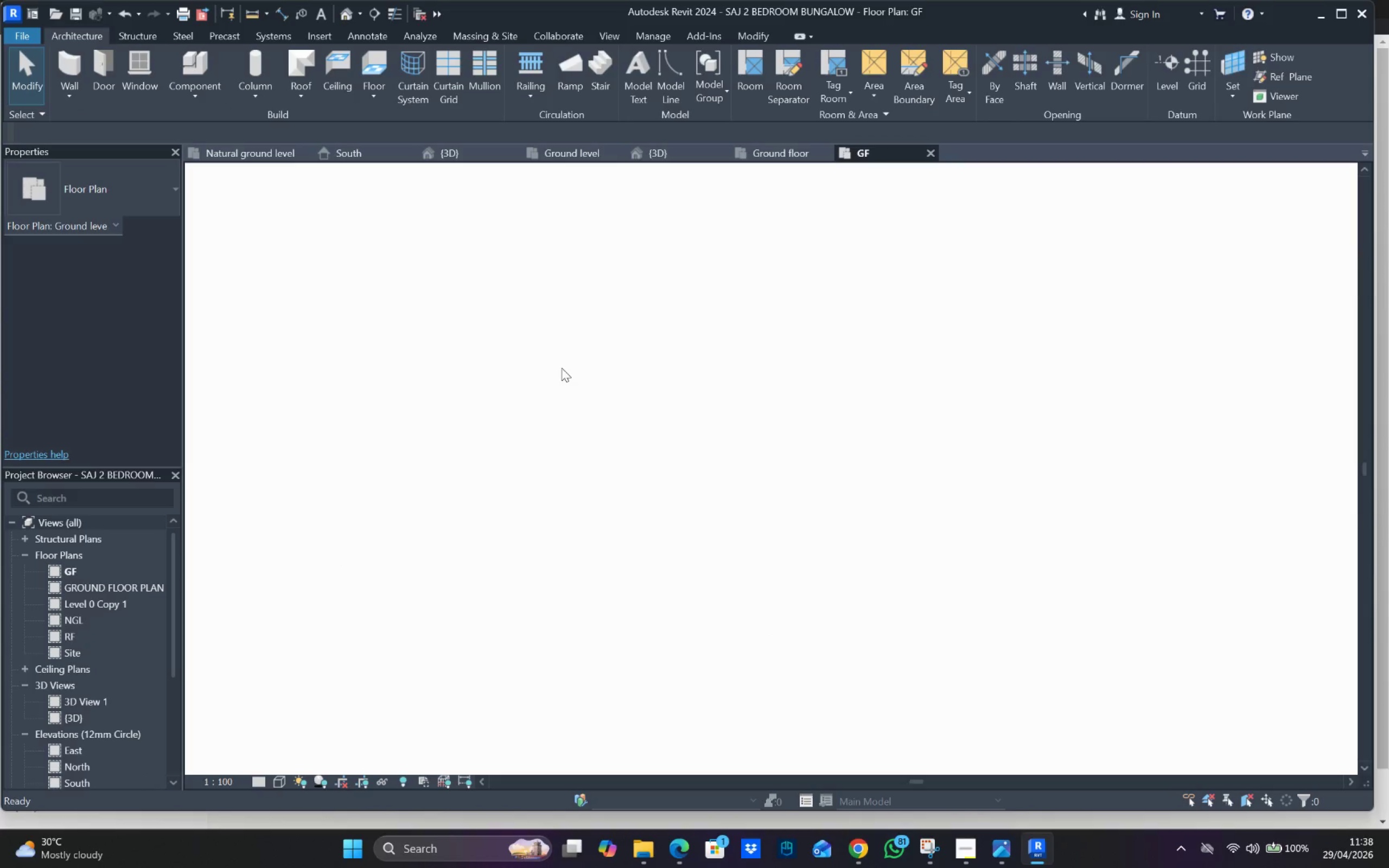 
scroll: coordinate [528, 373], scroll_direction: up, amount: 9.0
 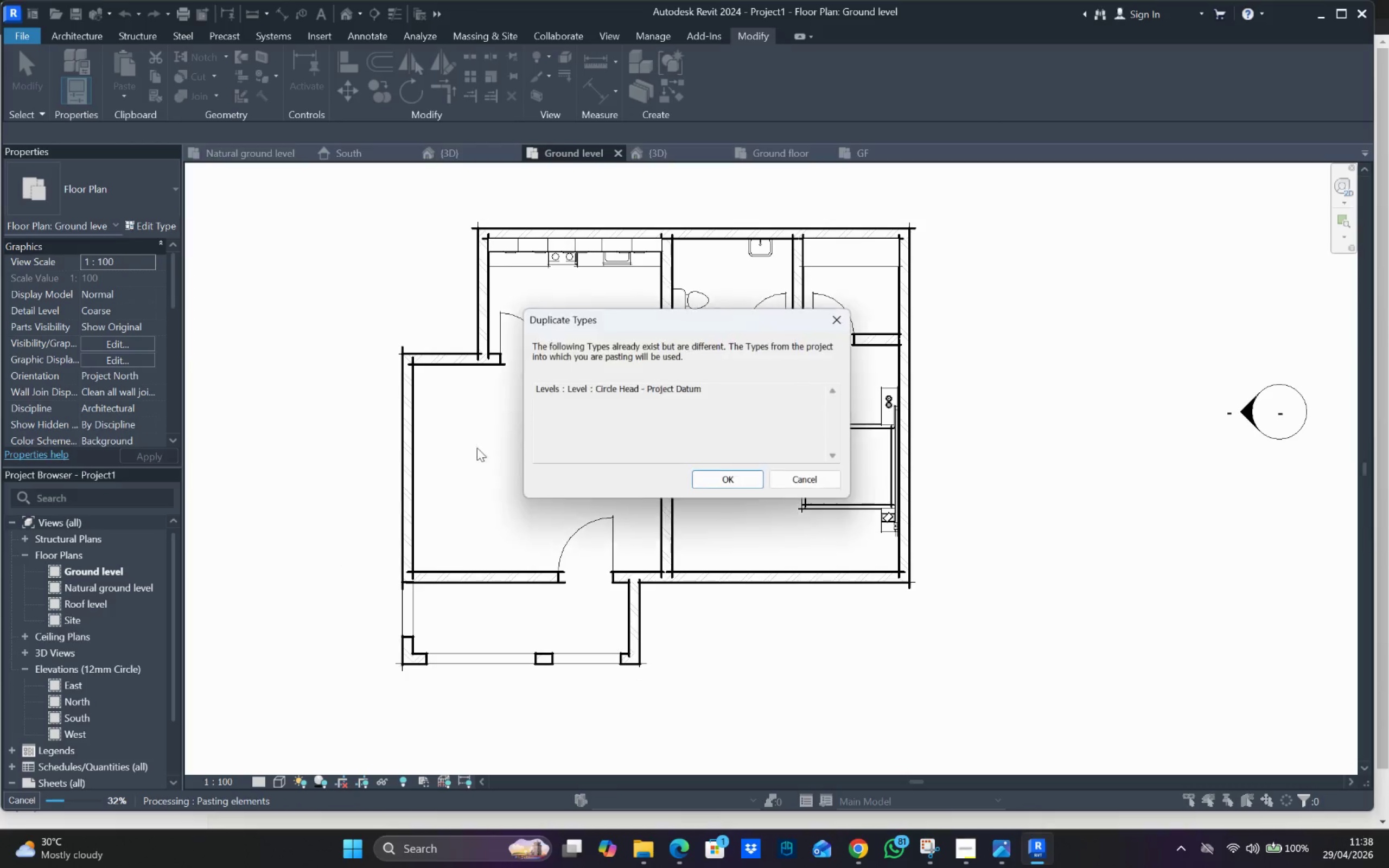 
left_click([720, 480])
 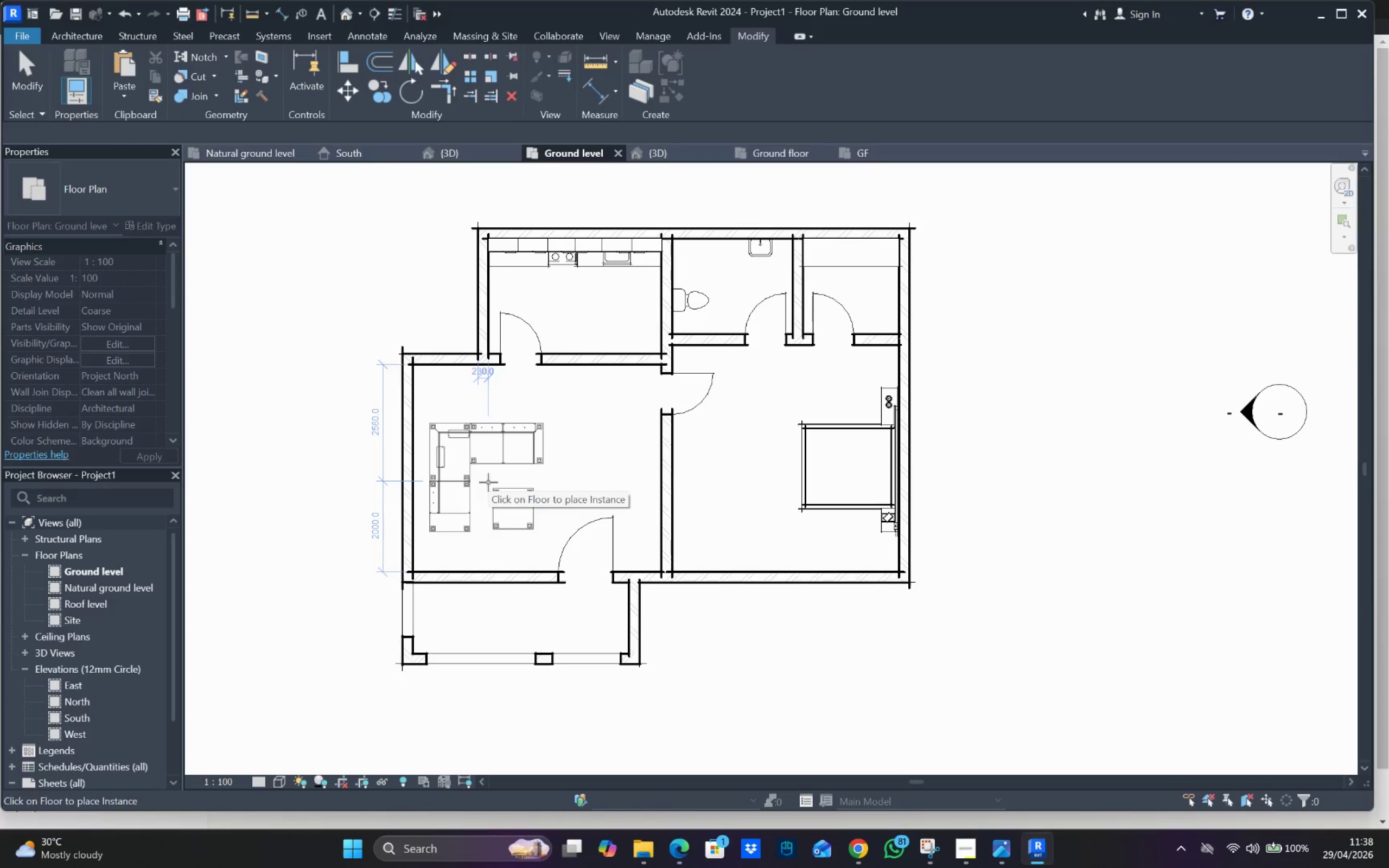 
left_click([488, 482])
 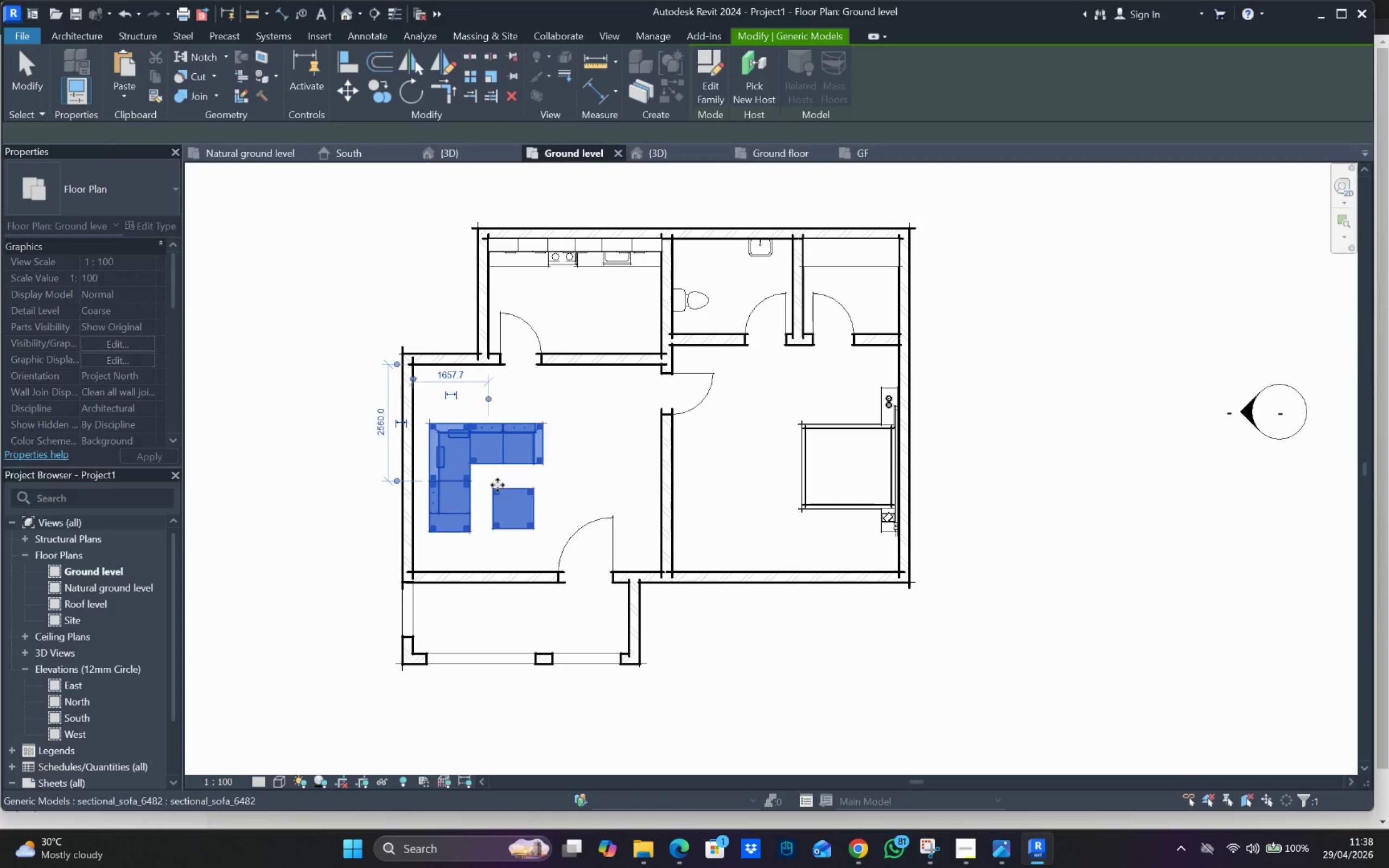 
key(Escape)
 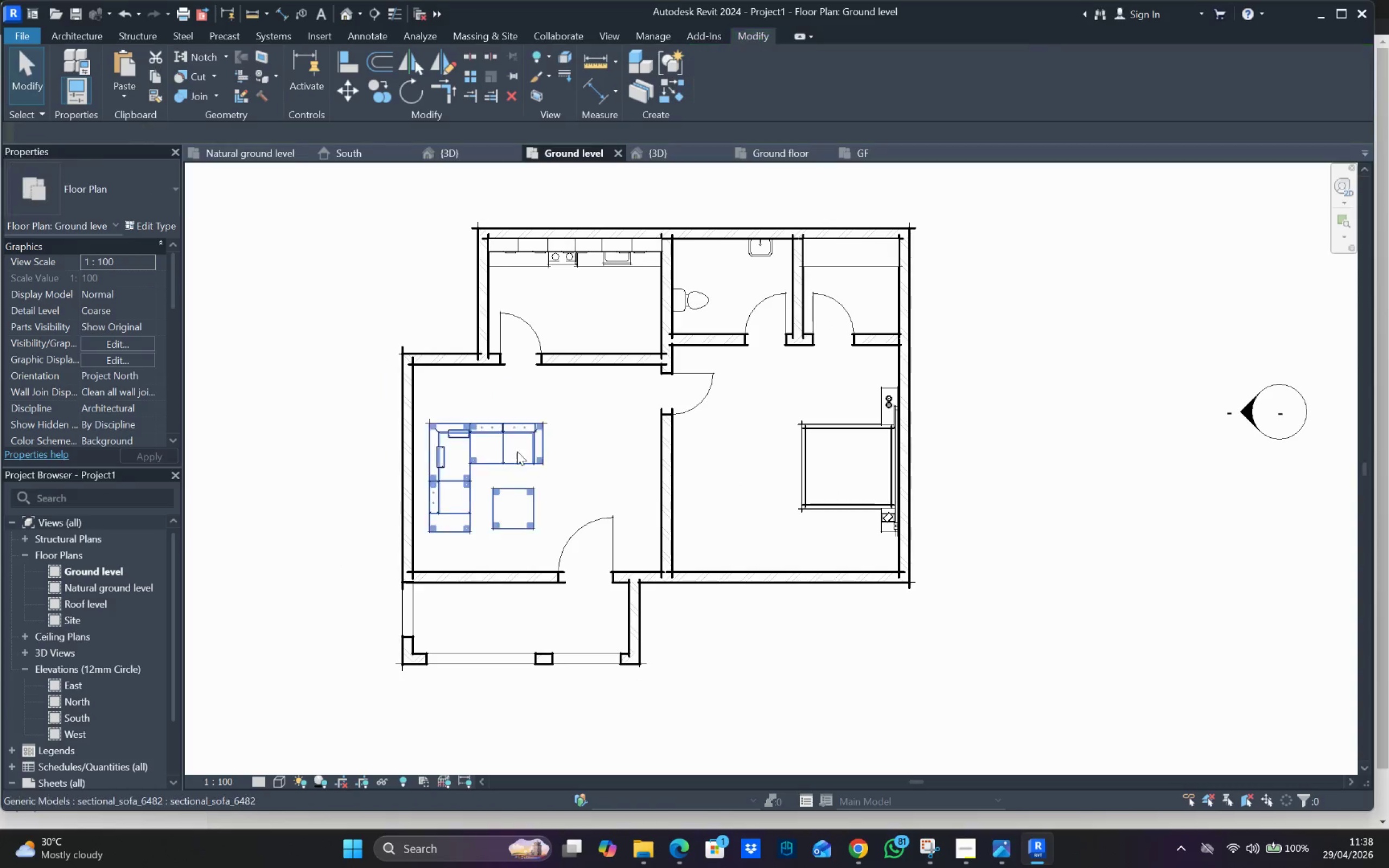 
key(Escape)
 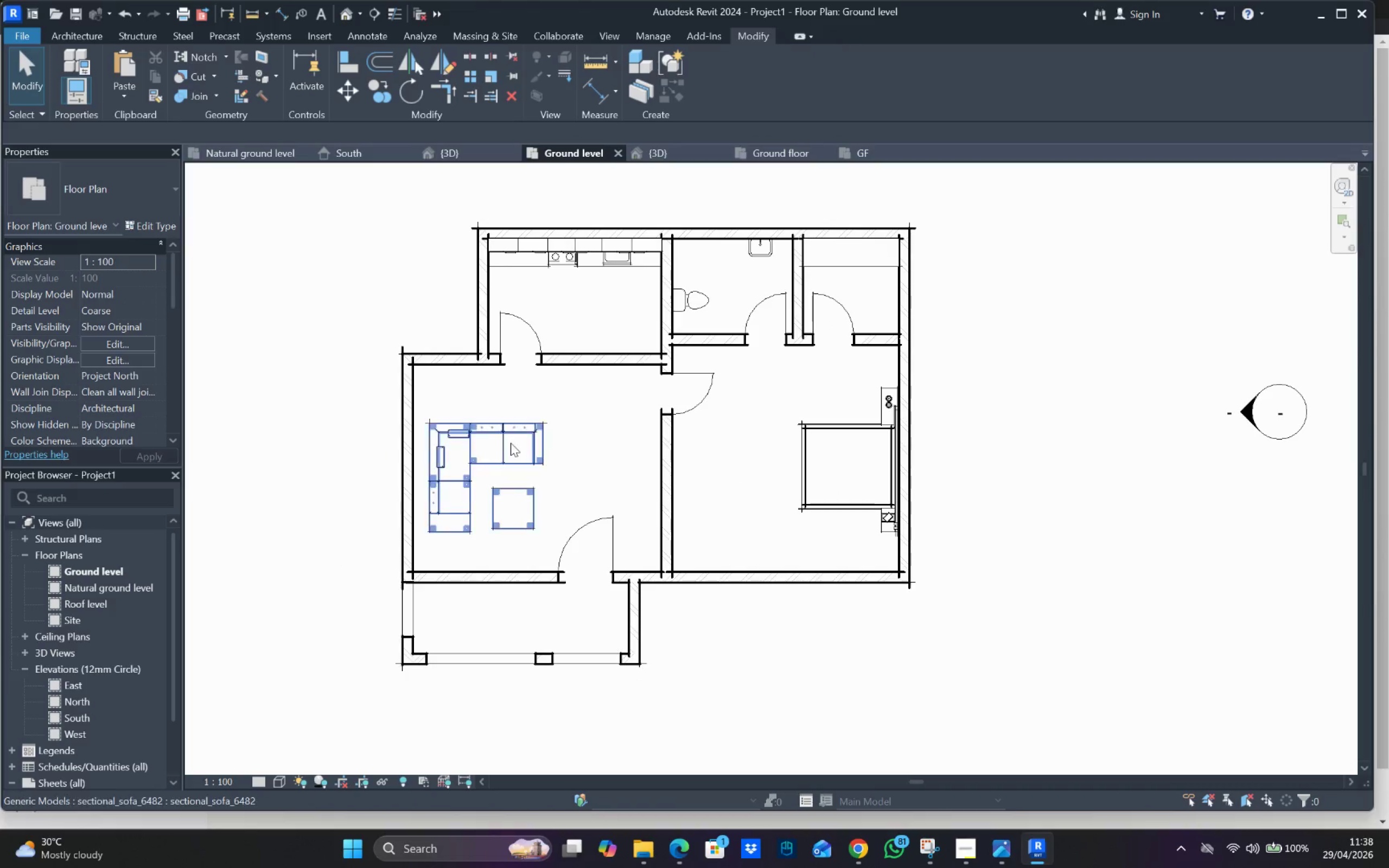 
left_click([511, 443])
 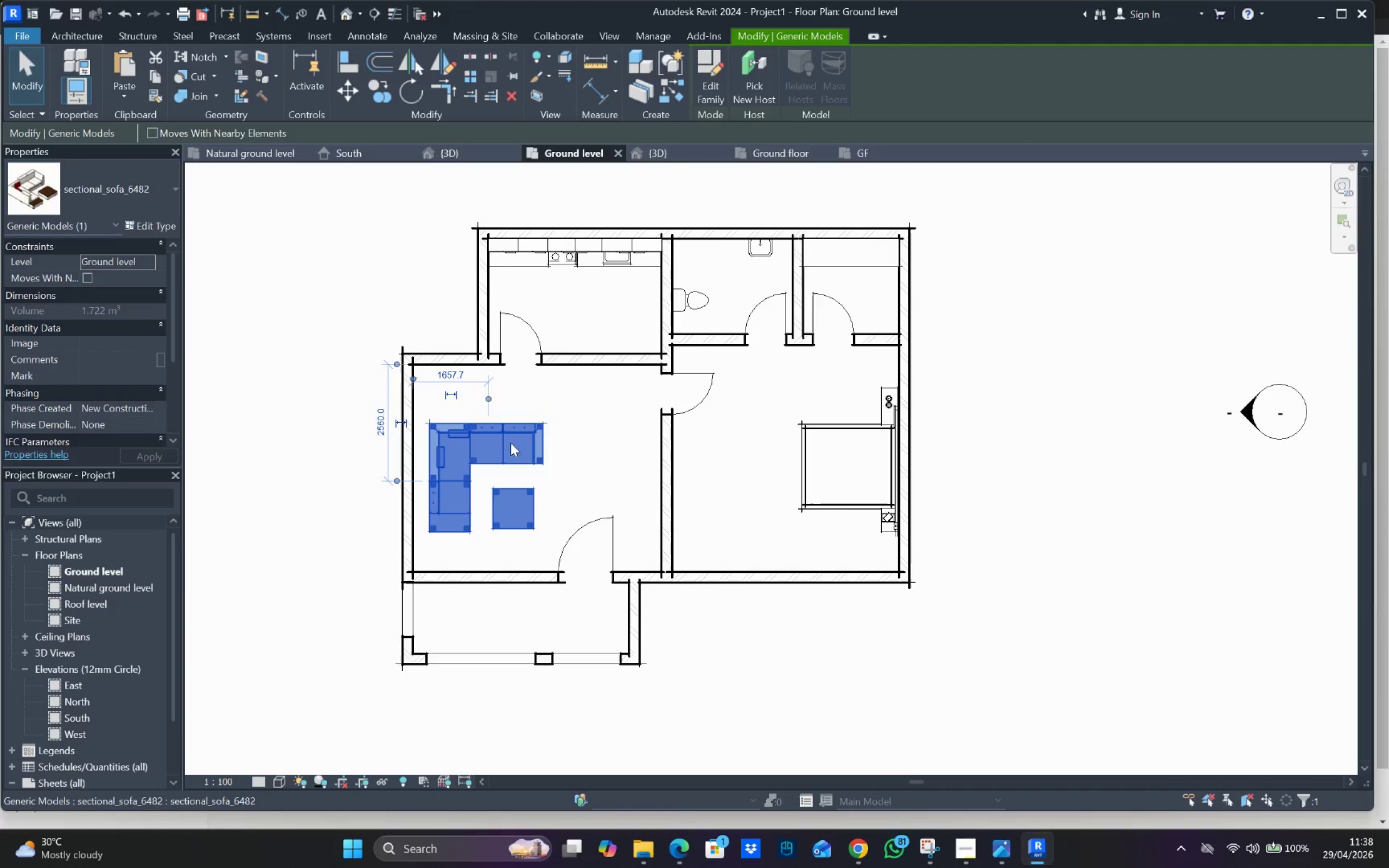 
key(Space)
 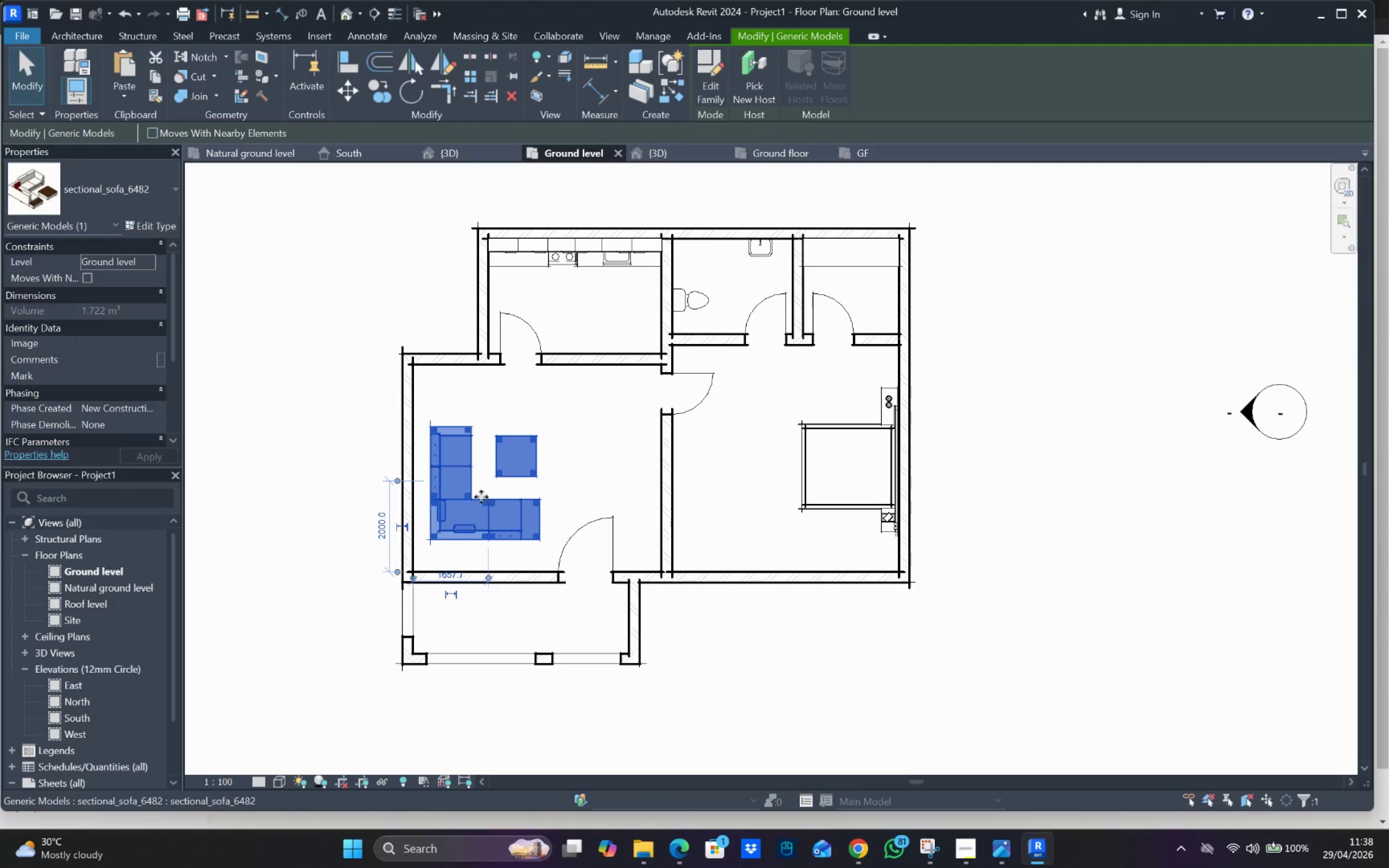 
left_click_drag(start_coordinate=[473, 499], to_coordinate=[470, 519])
 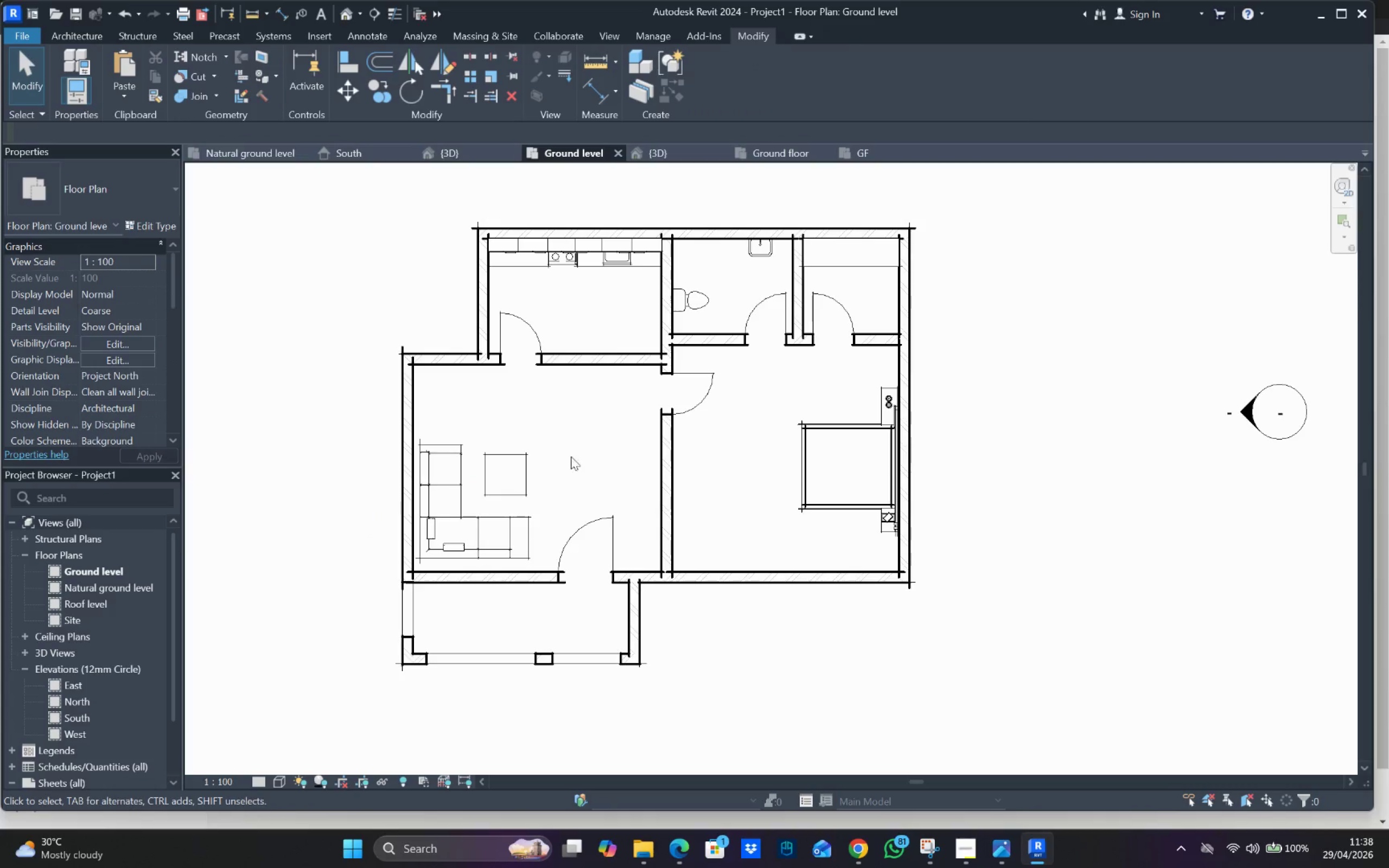 
scroll: coordinate [570, 422], scroll_direction: down, amount: 2.0
 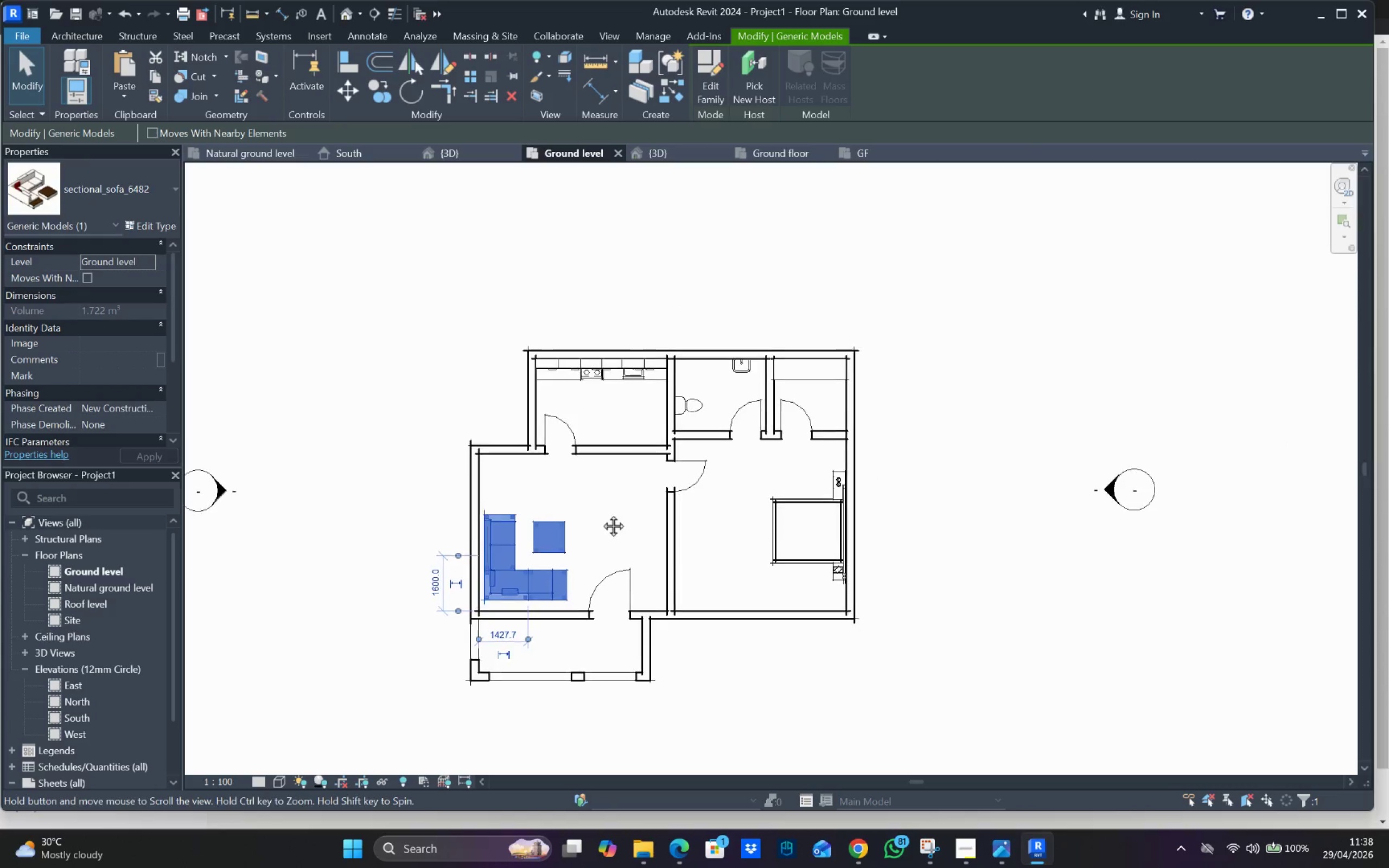 
wait(6.06)
 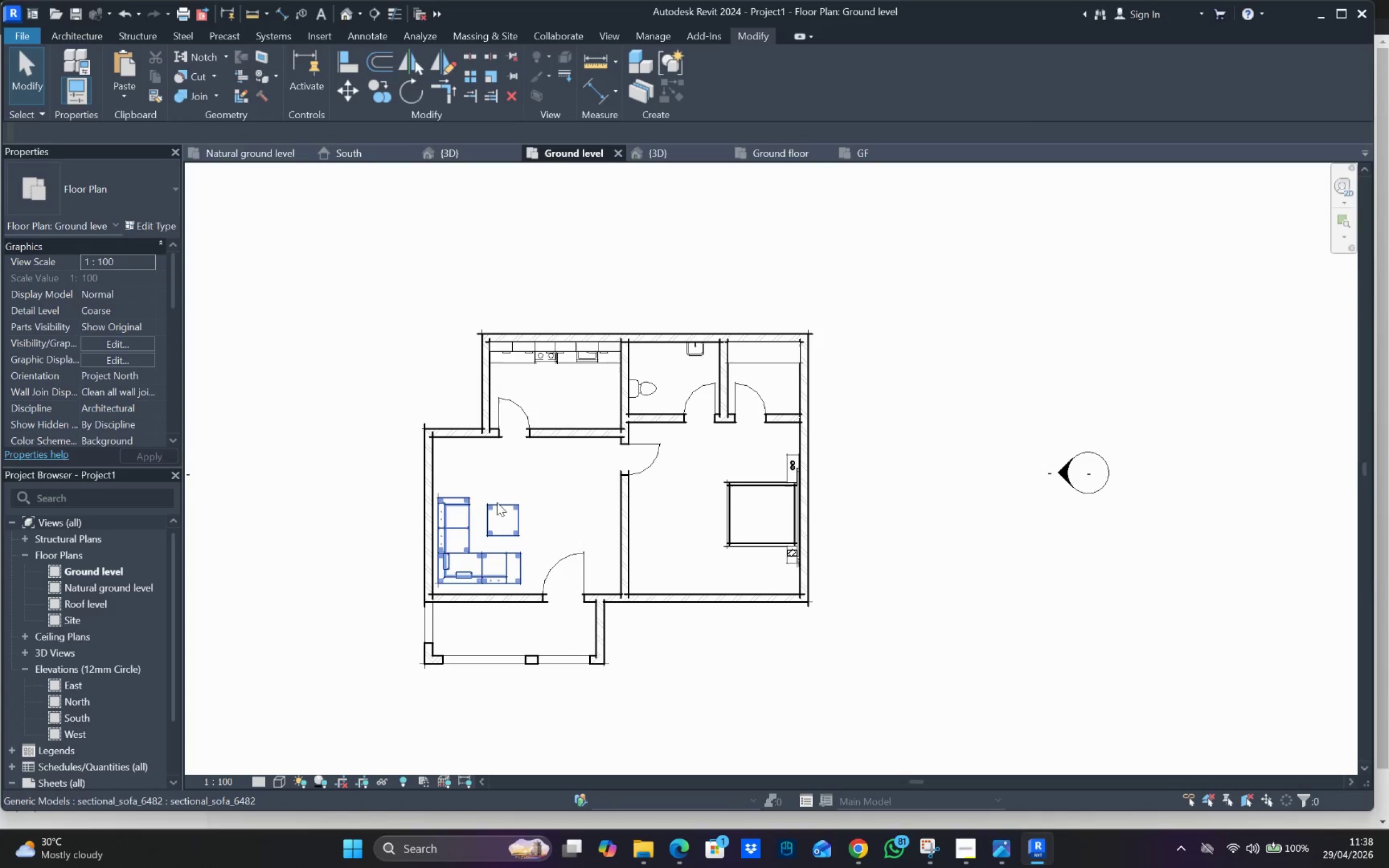 
left_click([866, 151])
 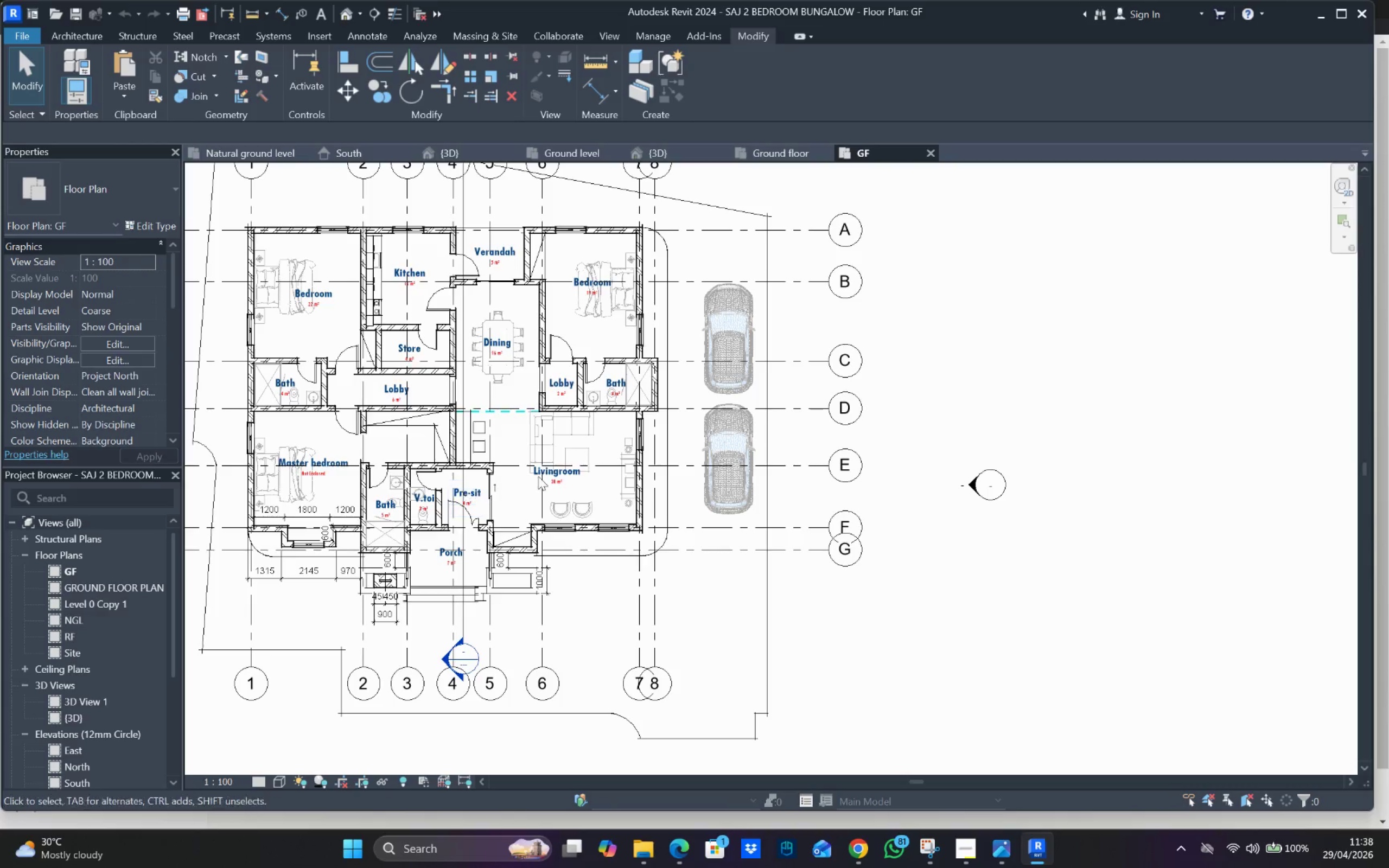 
left_click_drag(start_coordinate=[622, 470], to_coordinate=[157, 72])
 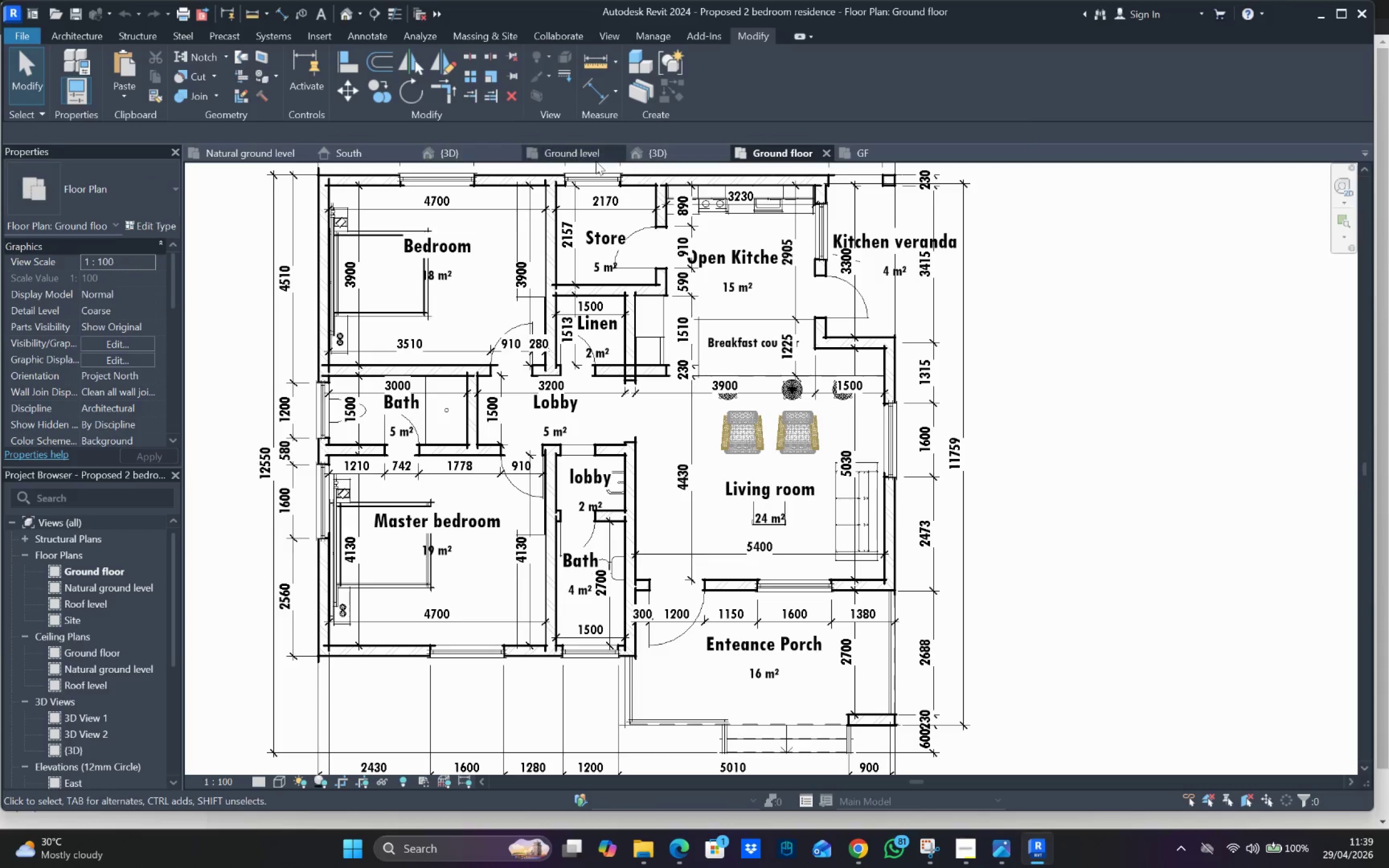 
scroll: coordinate [685, 309], scroll_direction: up, amount: 5.0
 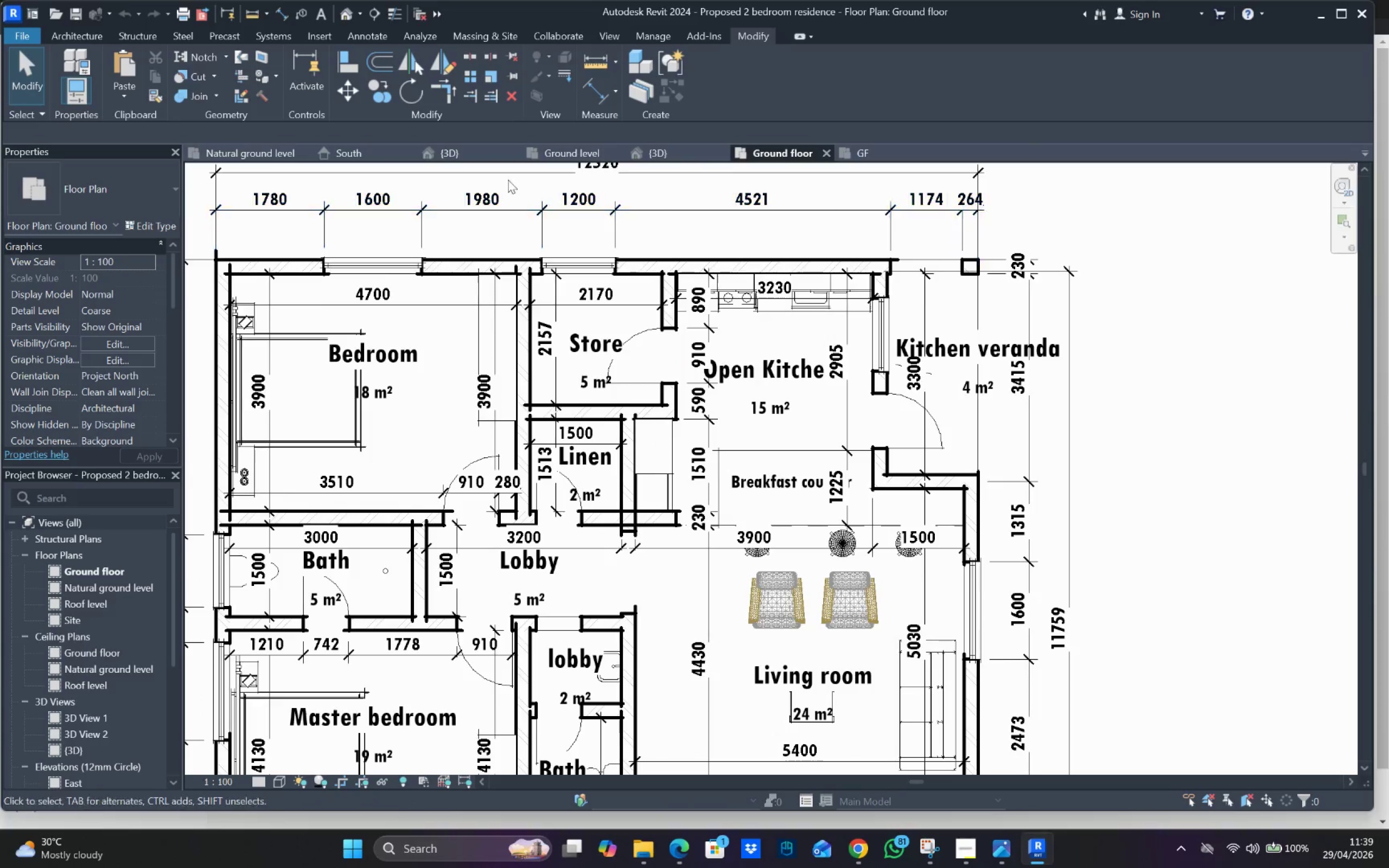 
left_click_drag(start_coordinate=[571, 142], to_coordinate=[572, 145])
 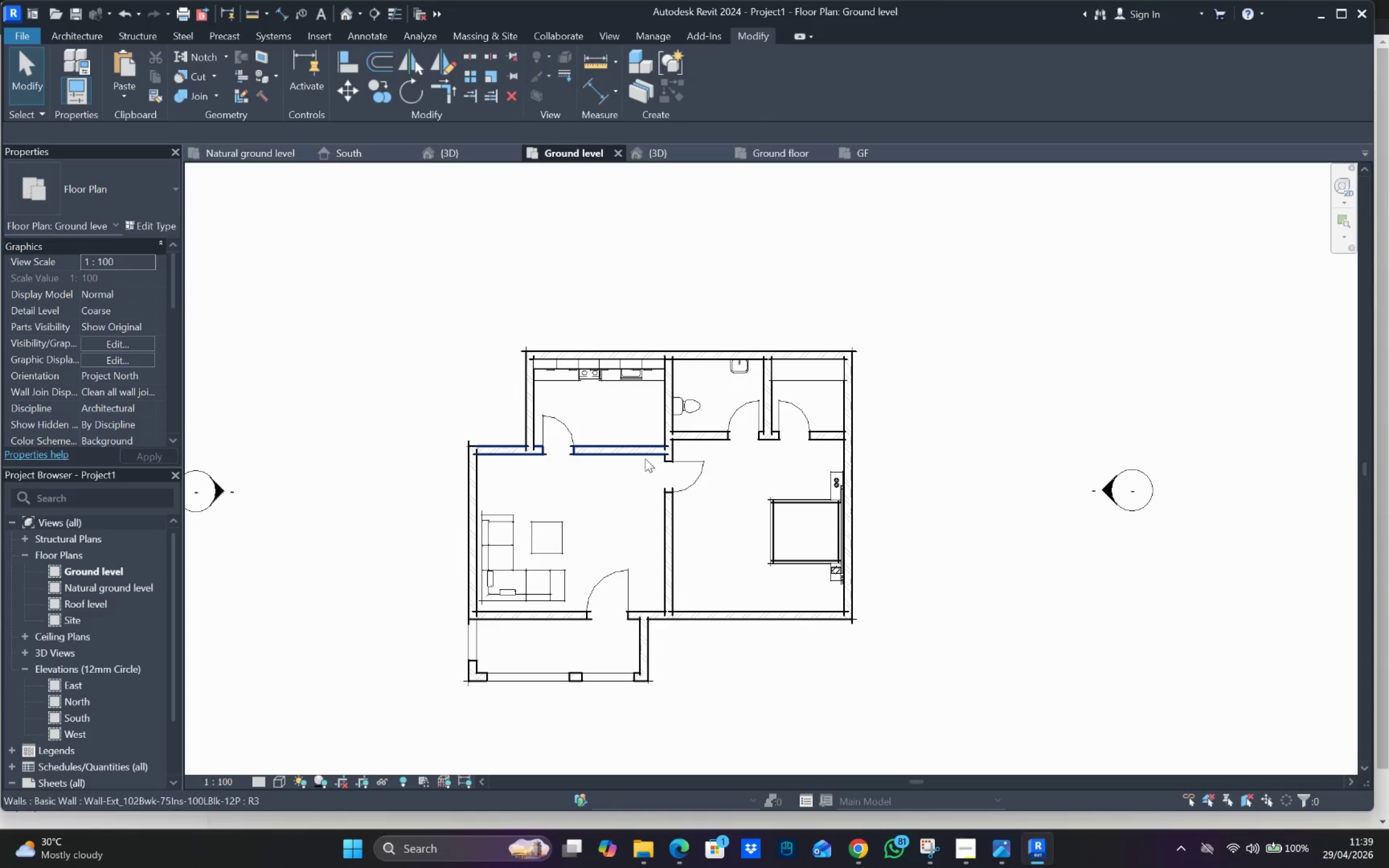 
scroll: coordinate [707, 539], scroll_direction: up, amount: 2.0
 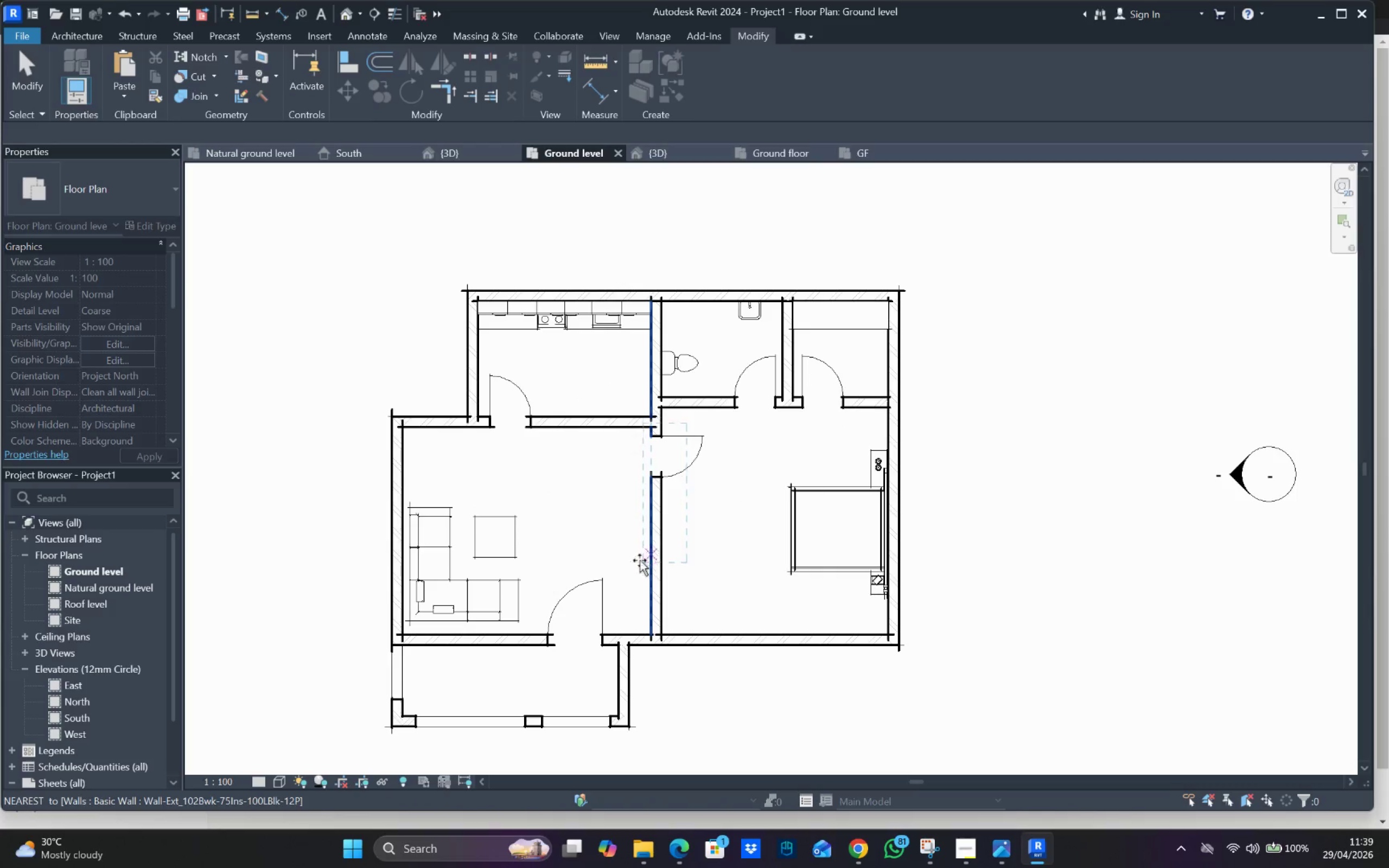 
left_click_drag(start_coordinate=[795, 574], to_coordinate=[785, 573])
 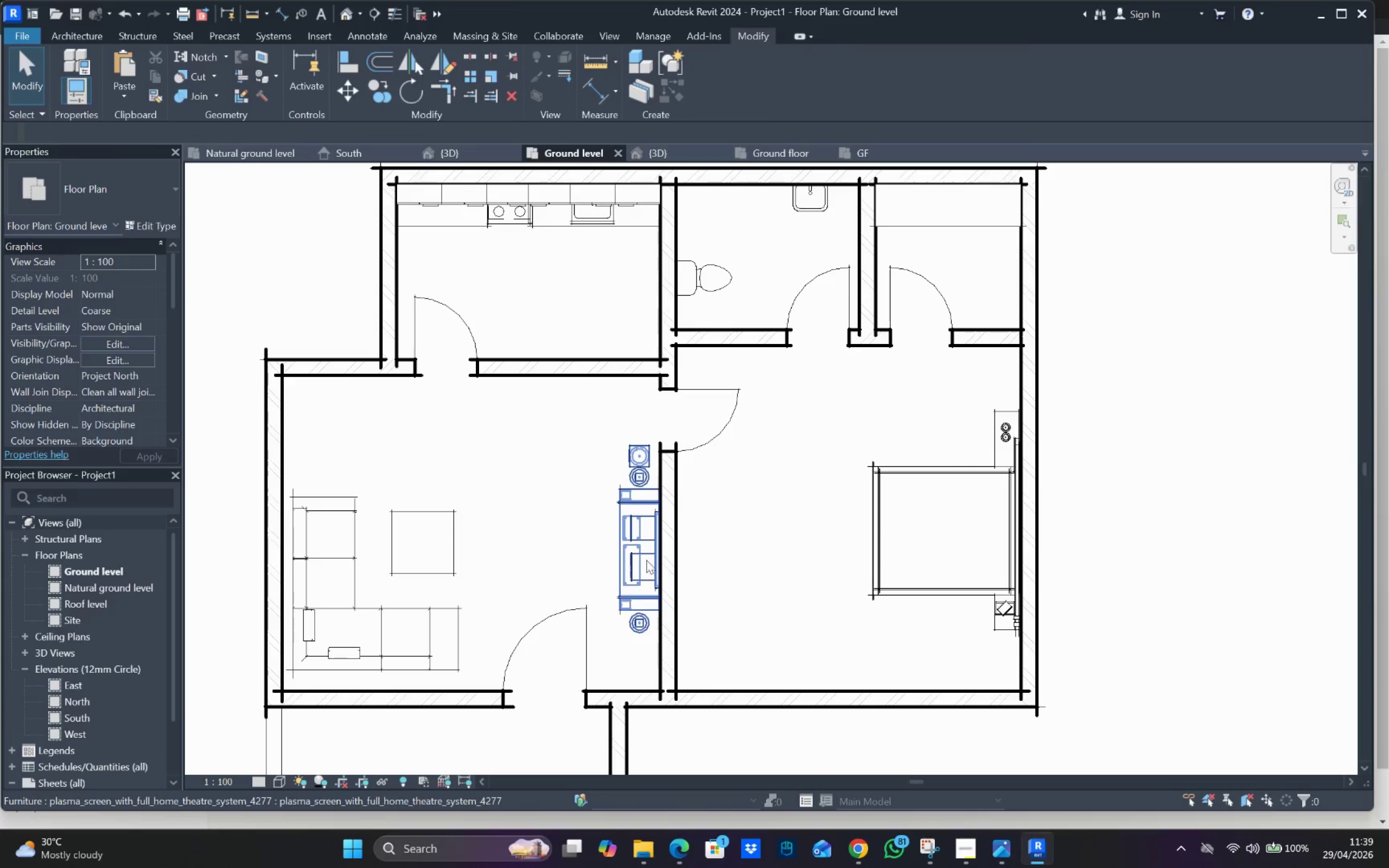 
scroll: coordinate [634, 526], scroll_direction: up, amount: 3.0
 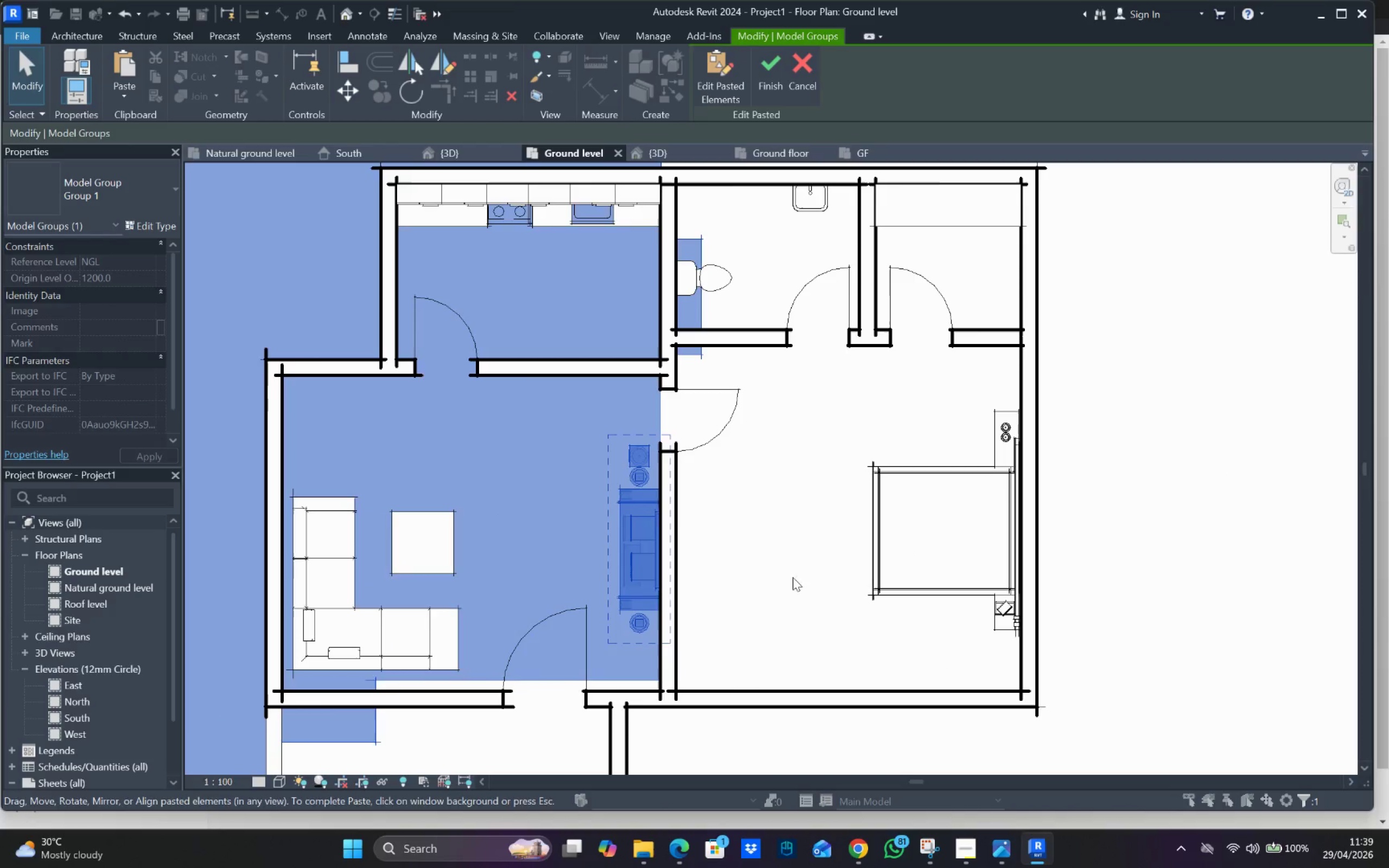 
left_click([643, 557])
 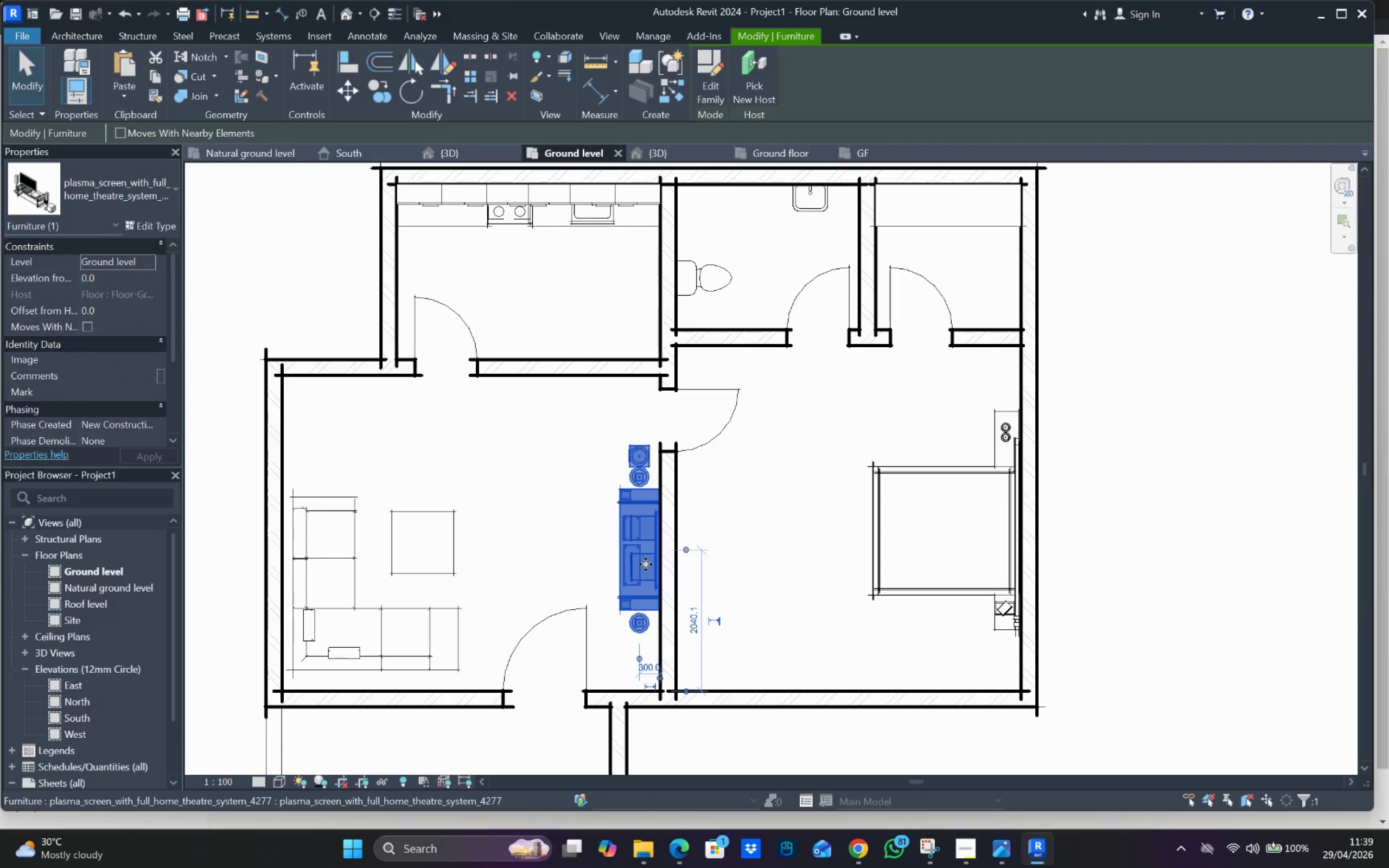 
key(ArrowDown)
 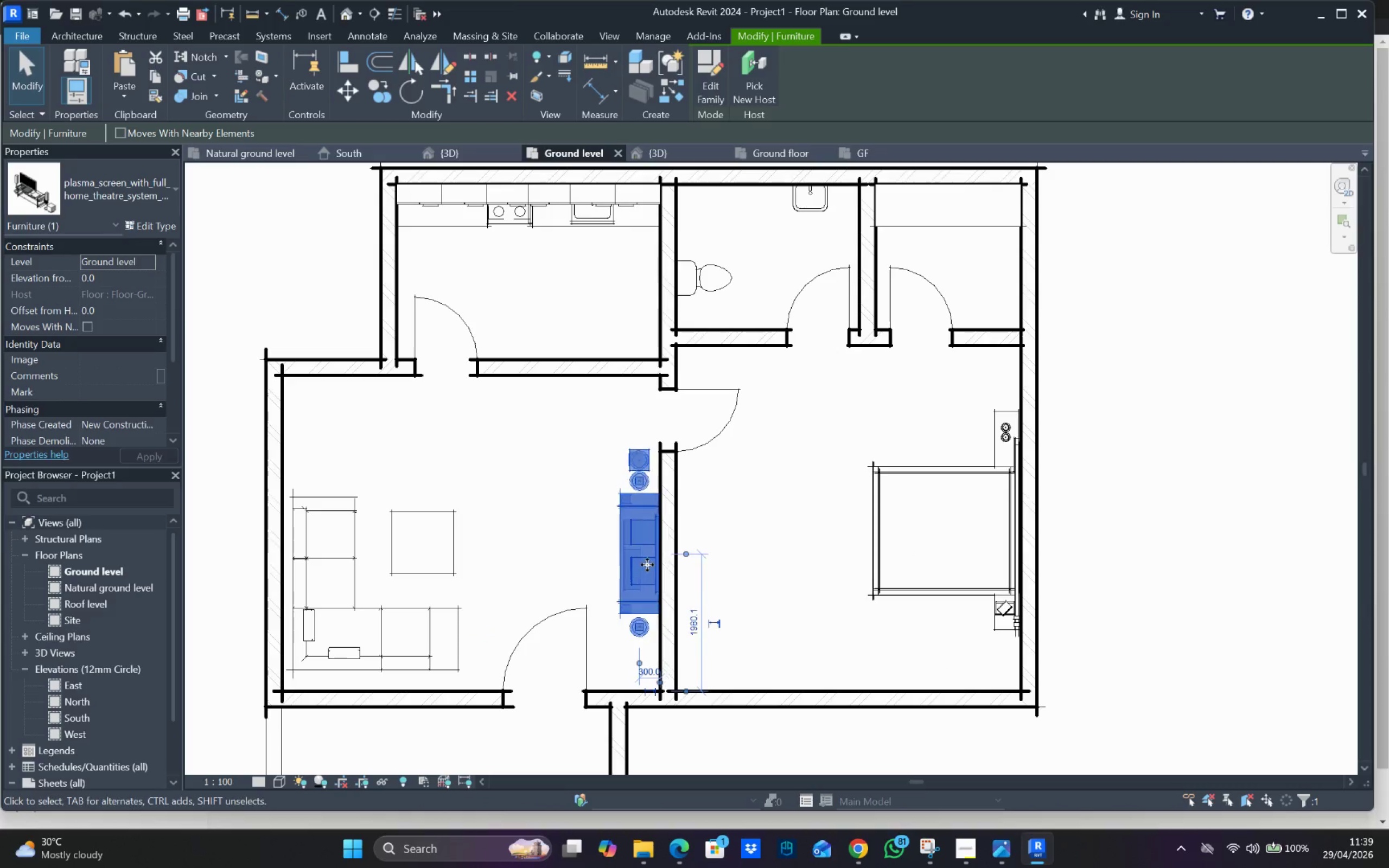 
key(ArrowDown)
 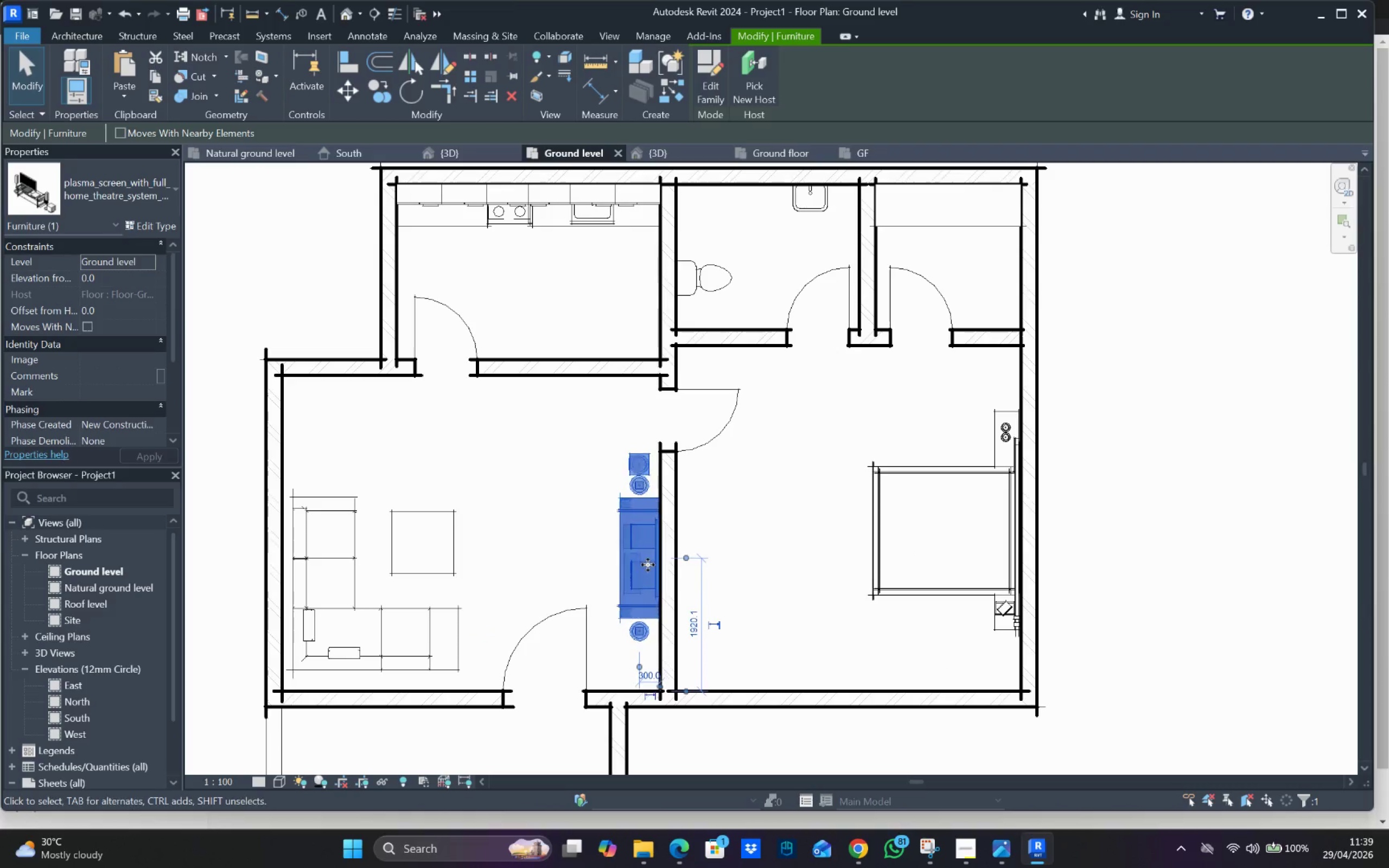 
key(ArrowDown)
 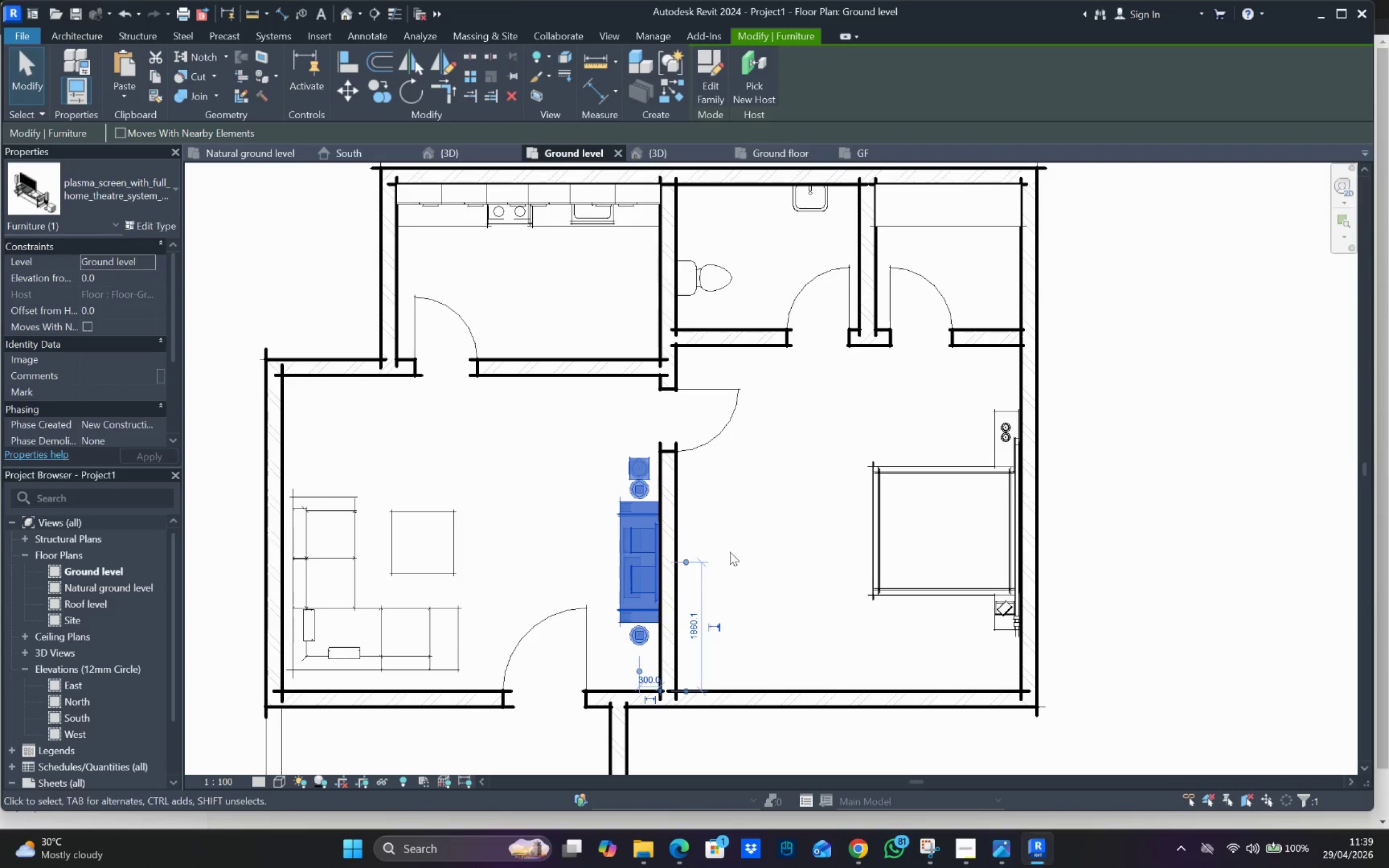 
left_click([791, 528])
 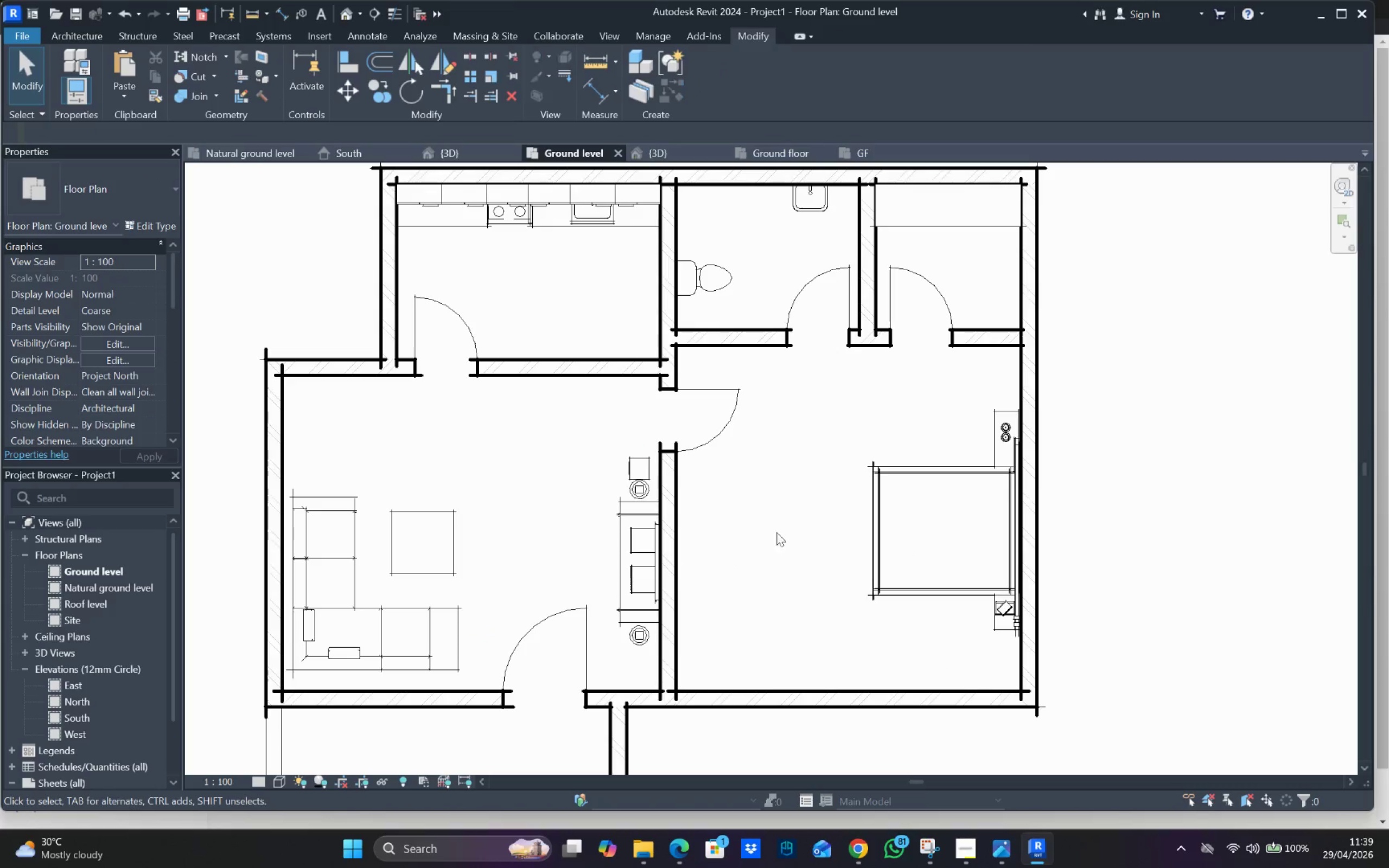 
scroll: coordinate [649, 551], scroll_direction: down, amount: 6.0
 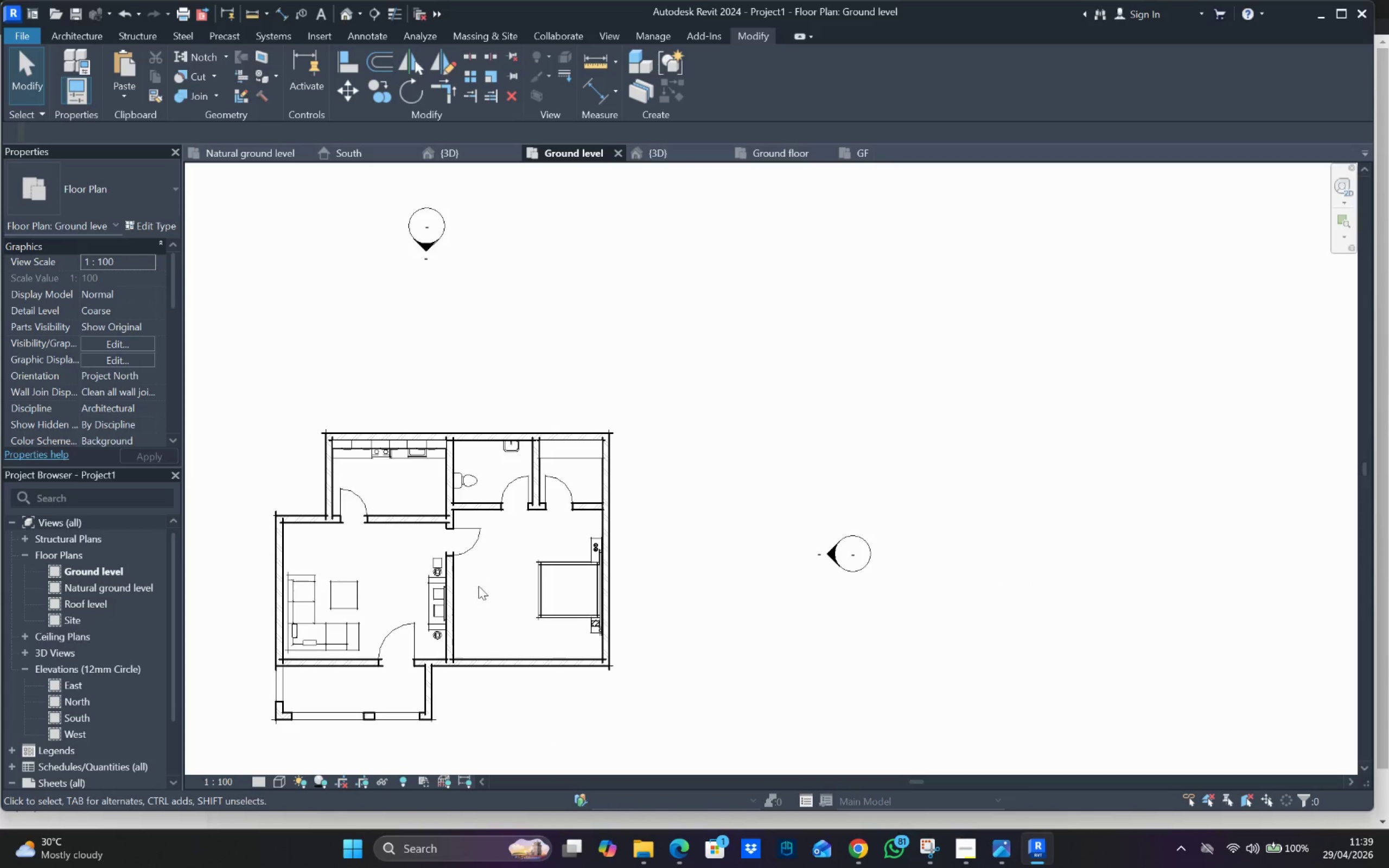 
left_click([527, 598])
 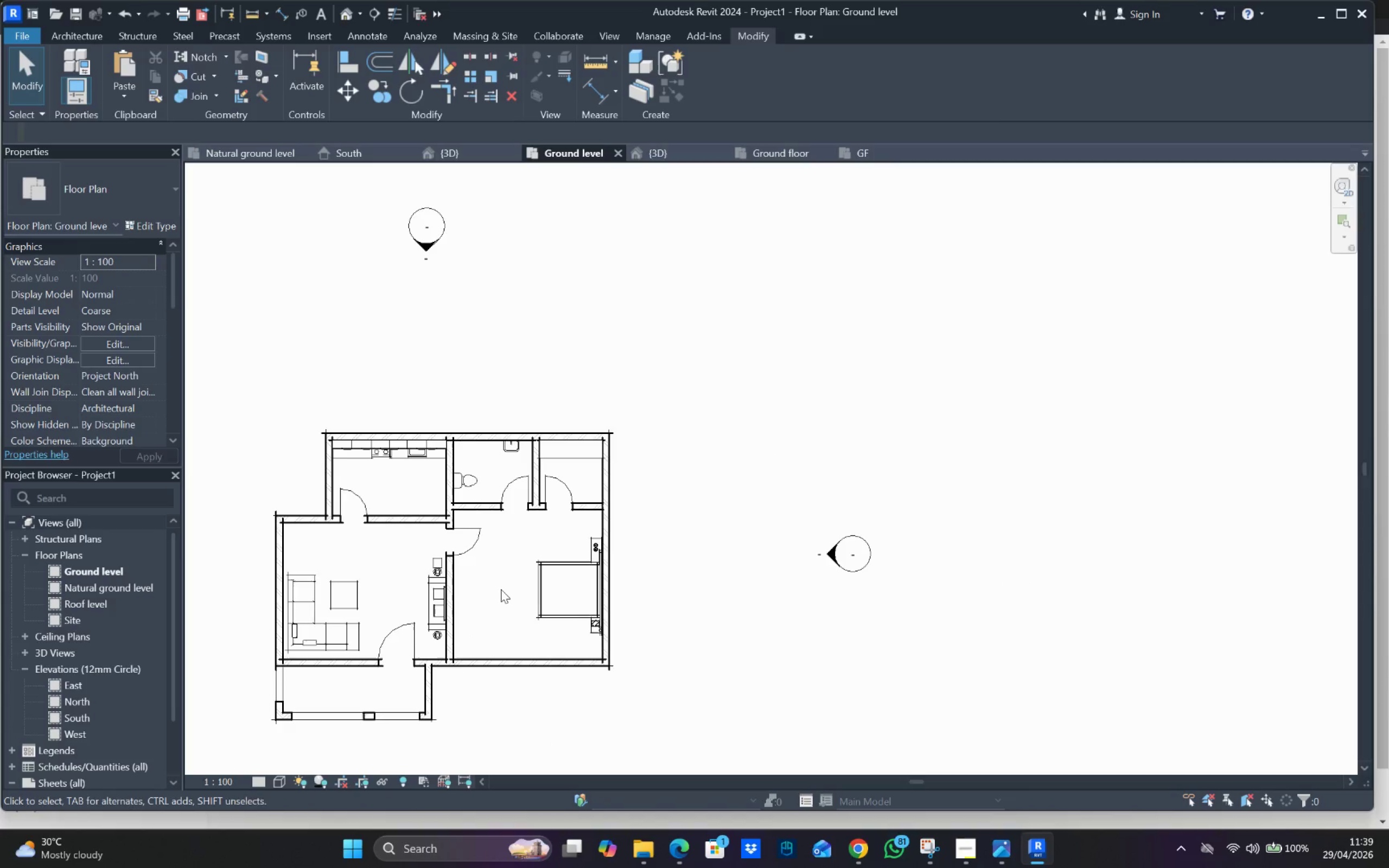 
scroll: coordinate [501, 589], scroll_direction: down, amount: 2.0
 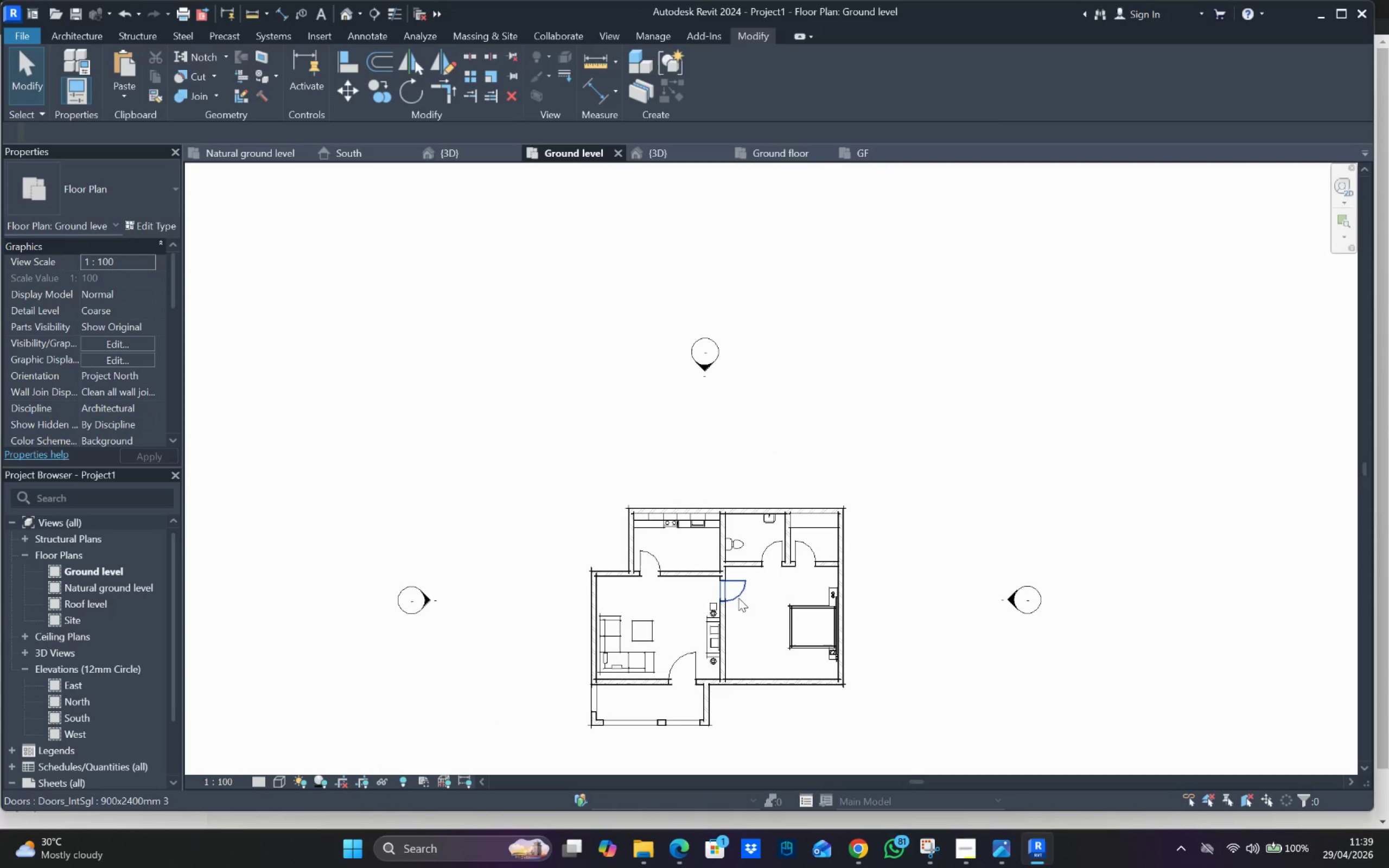 
scroll: coordinate [725, 584], scroll_direction: up, amount: 3.0
 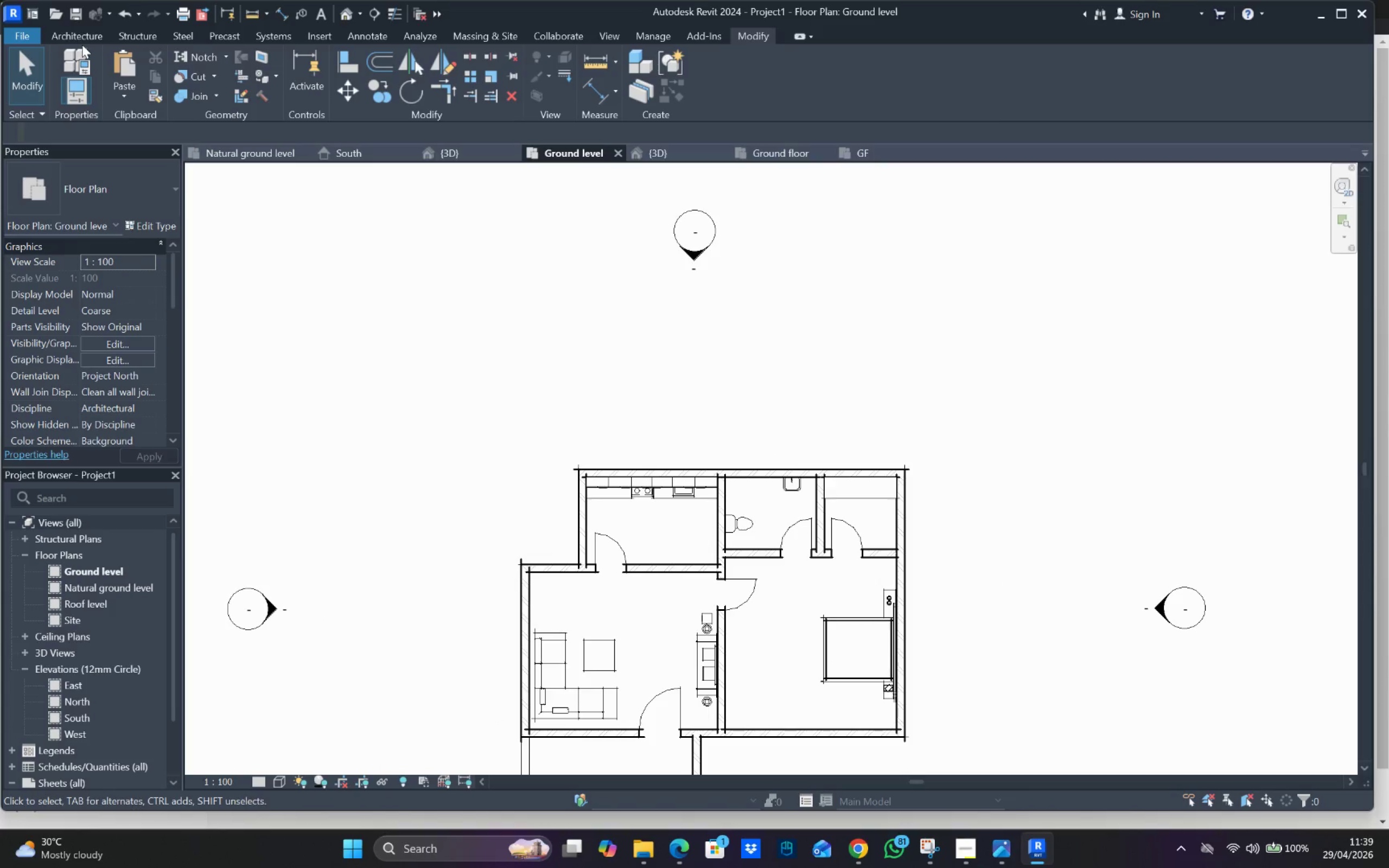 
double_click([92, 43])
 